 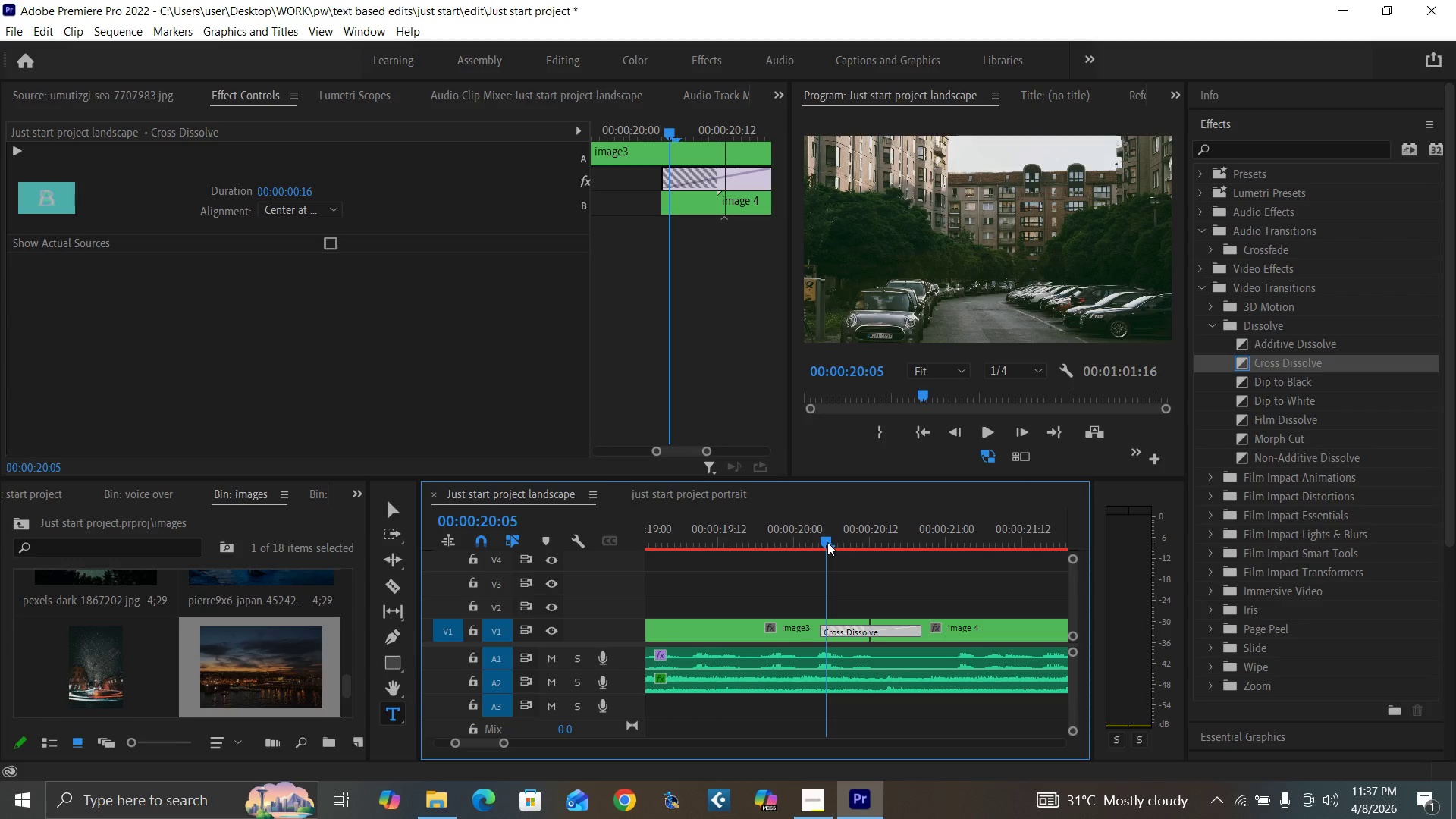 
key(ArrowLeft)
 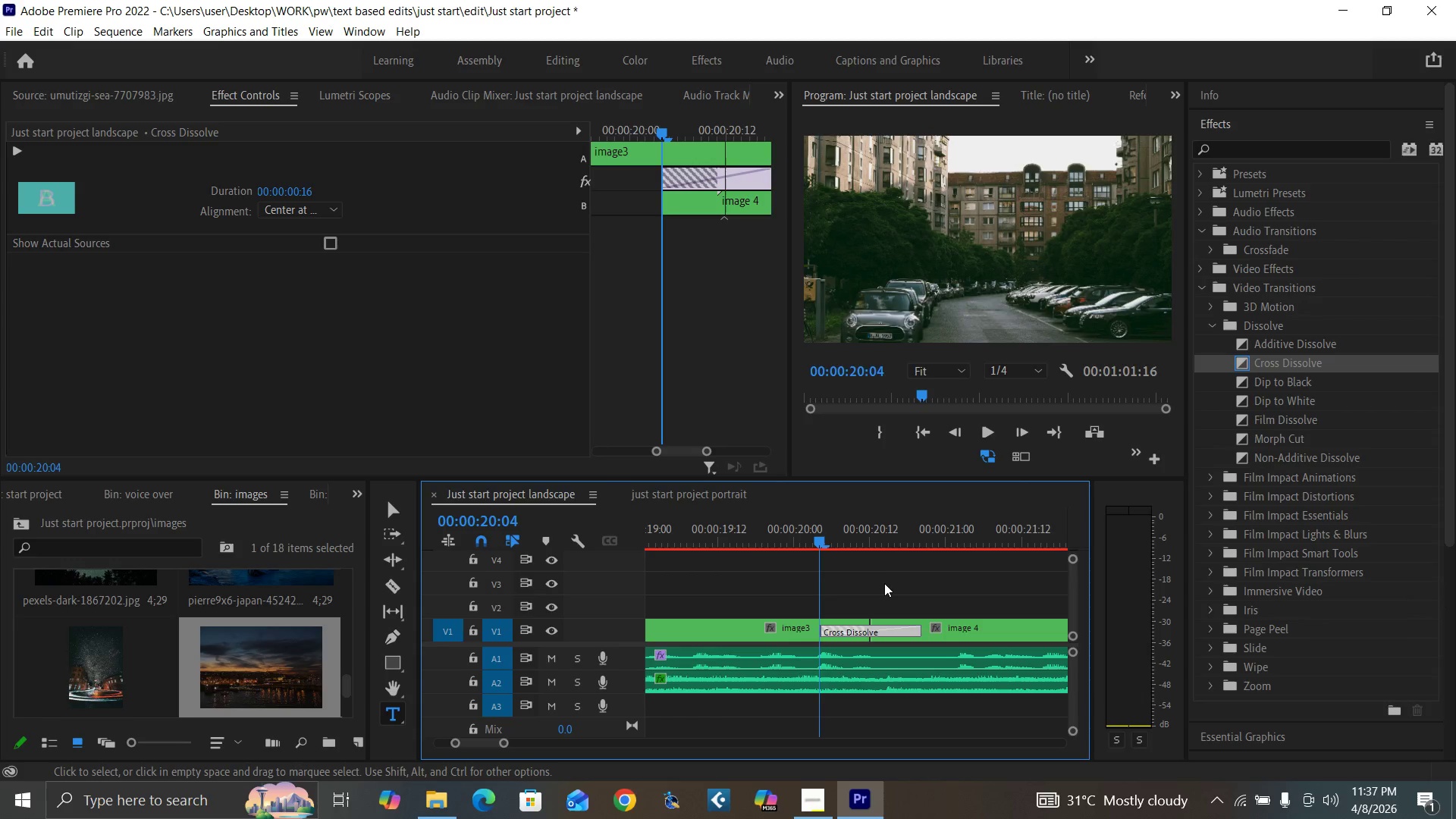 
key(ArrowRight)
 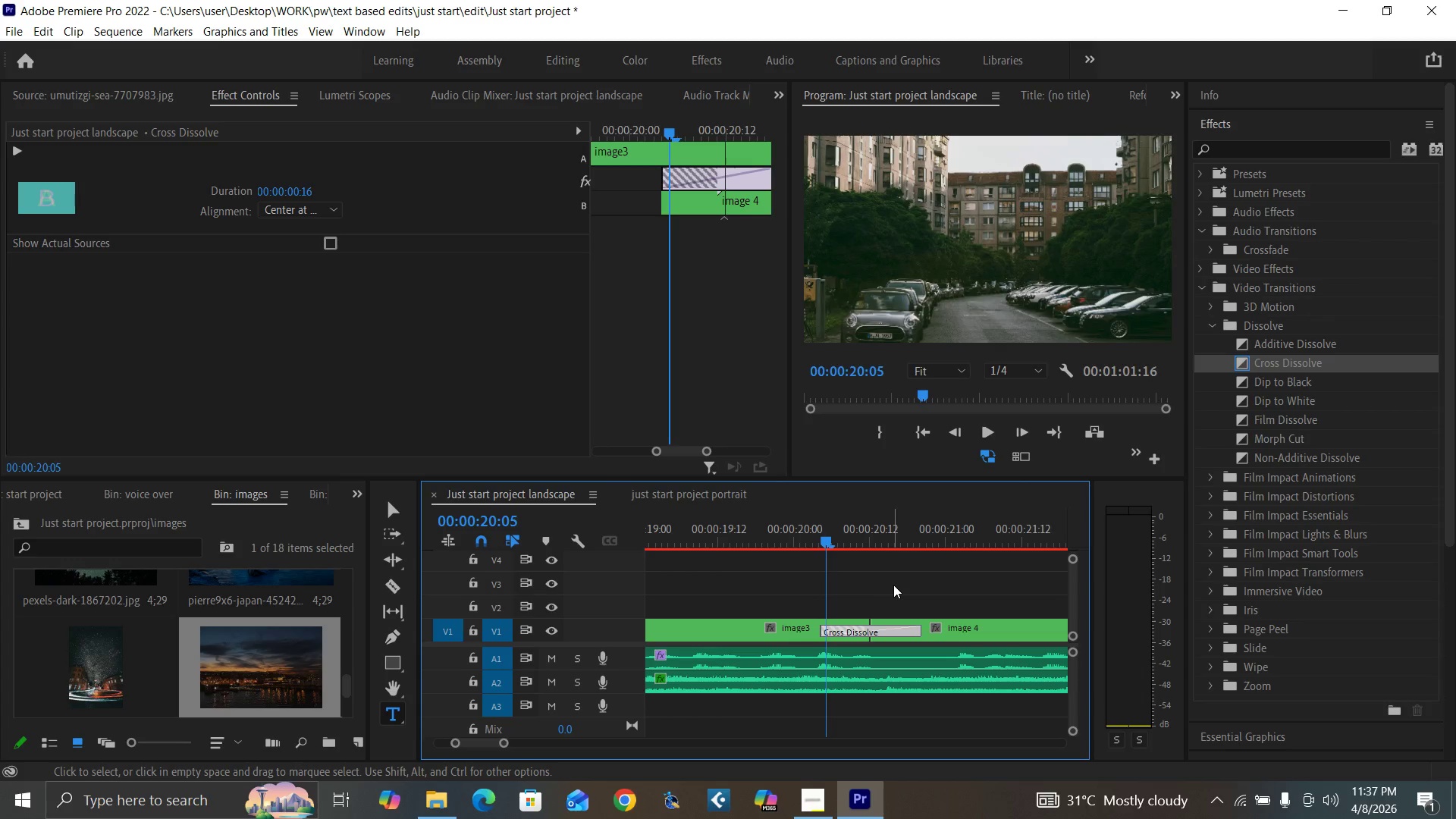 
key(ArrowRight)
 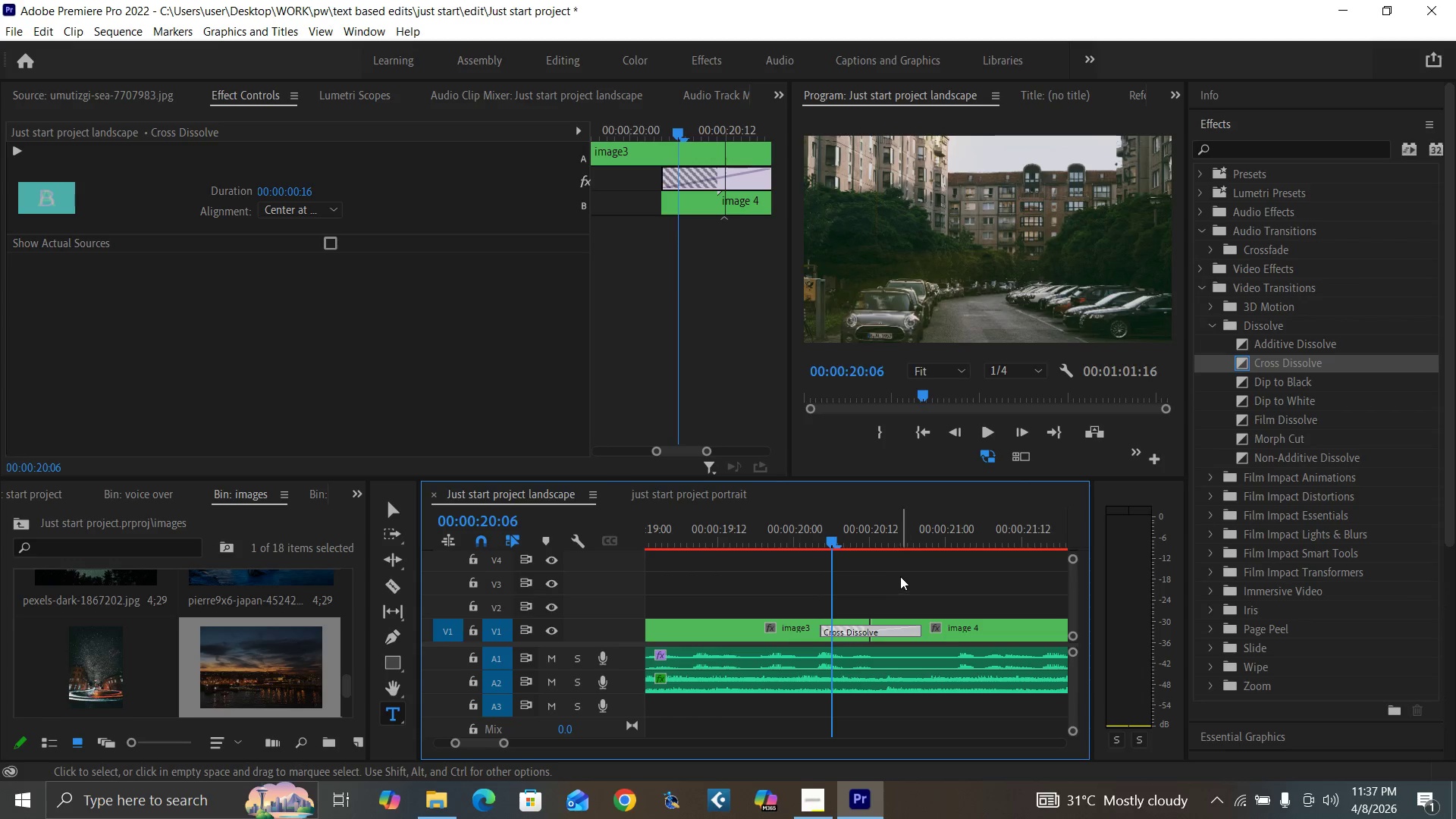 
key(ArrowRight)
 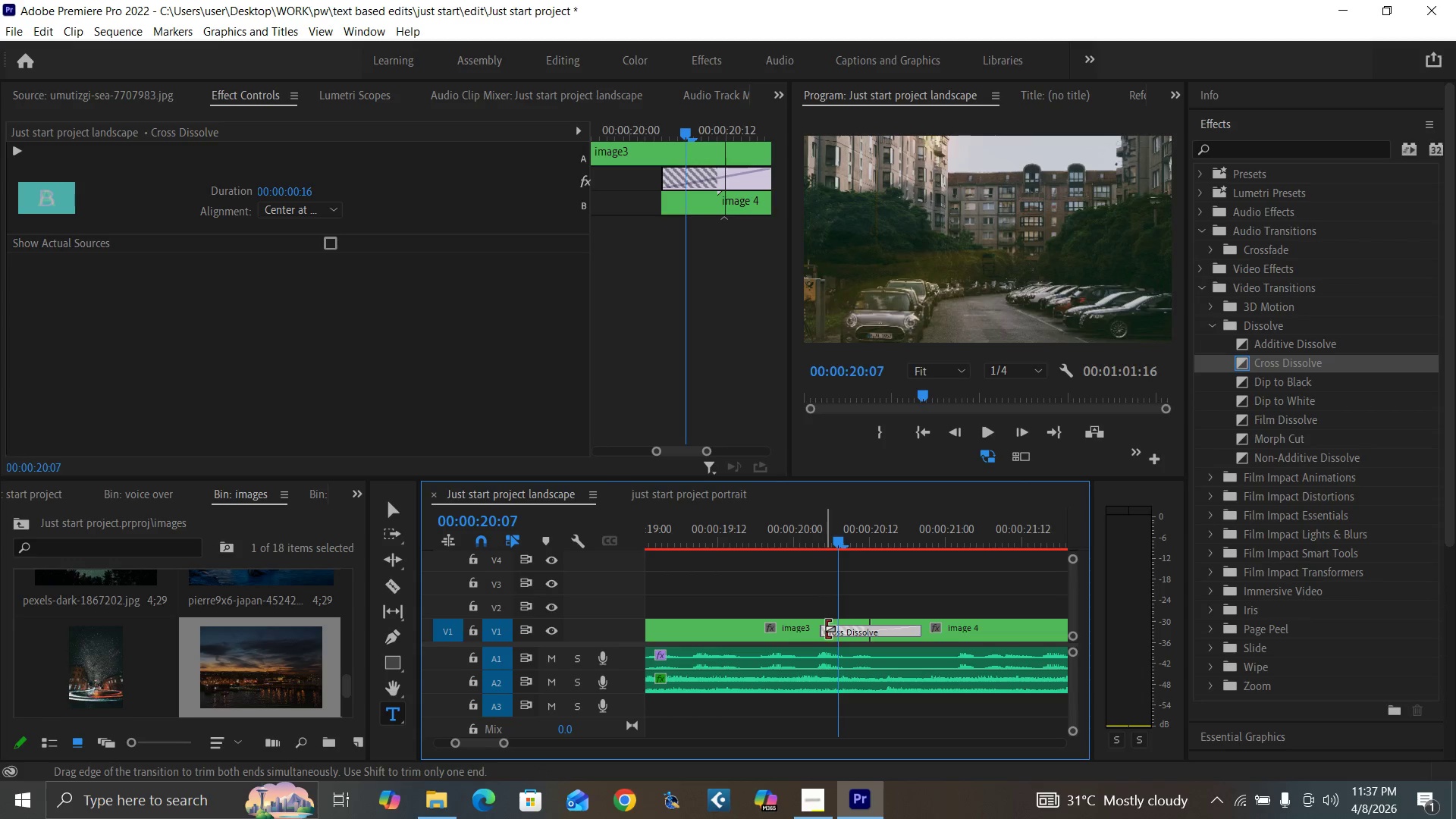 
left_click_drag(start_coordinate=[824, 629], to_coordinate=[833, 635])
 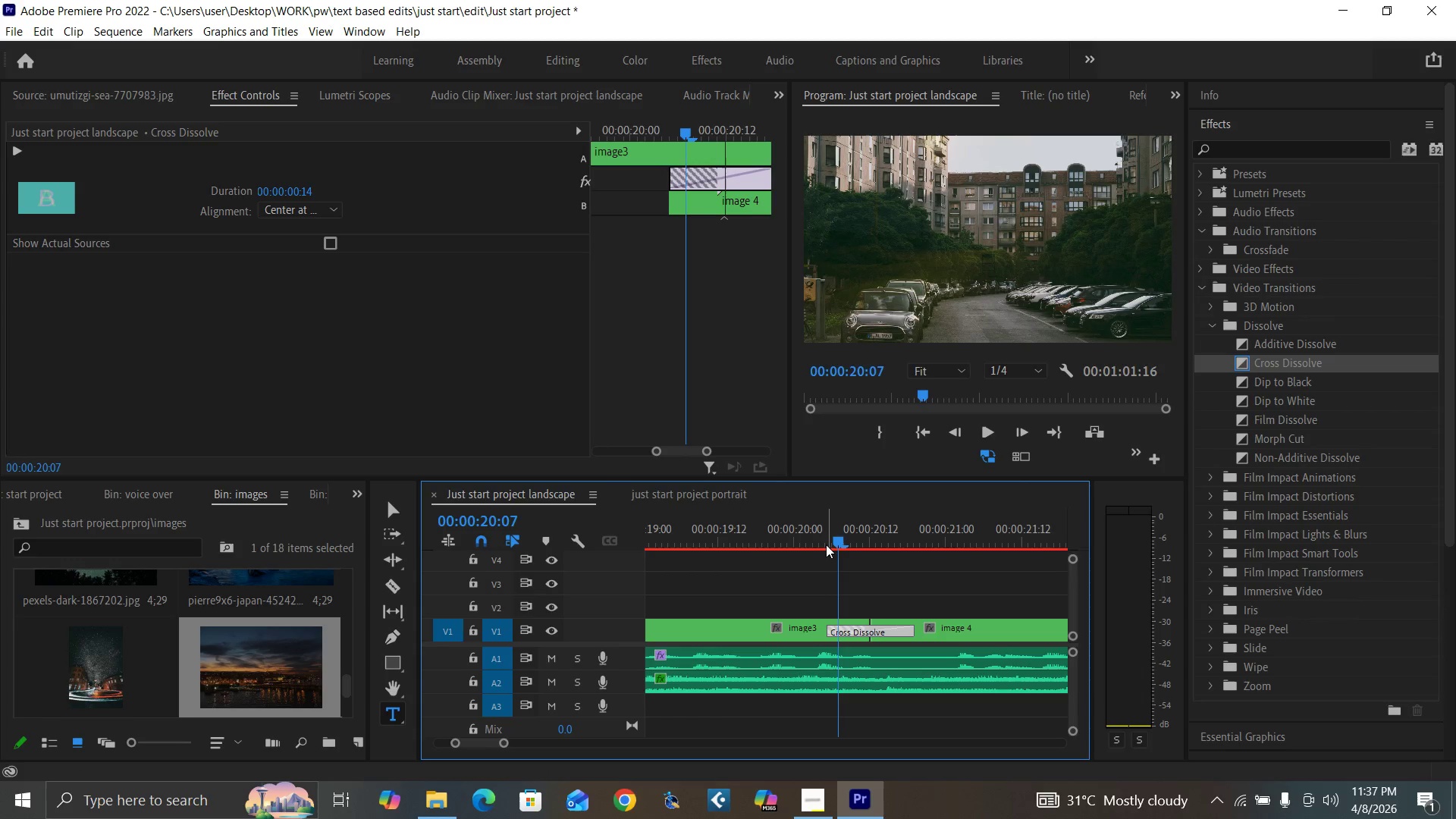 
left_click([832, 538])
 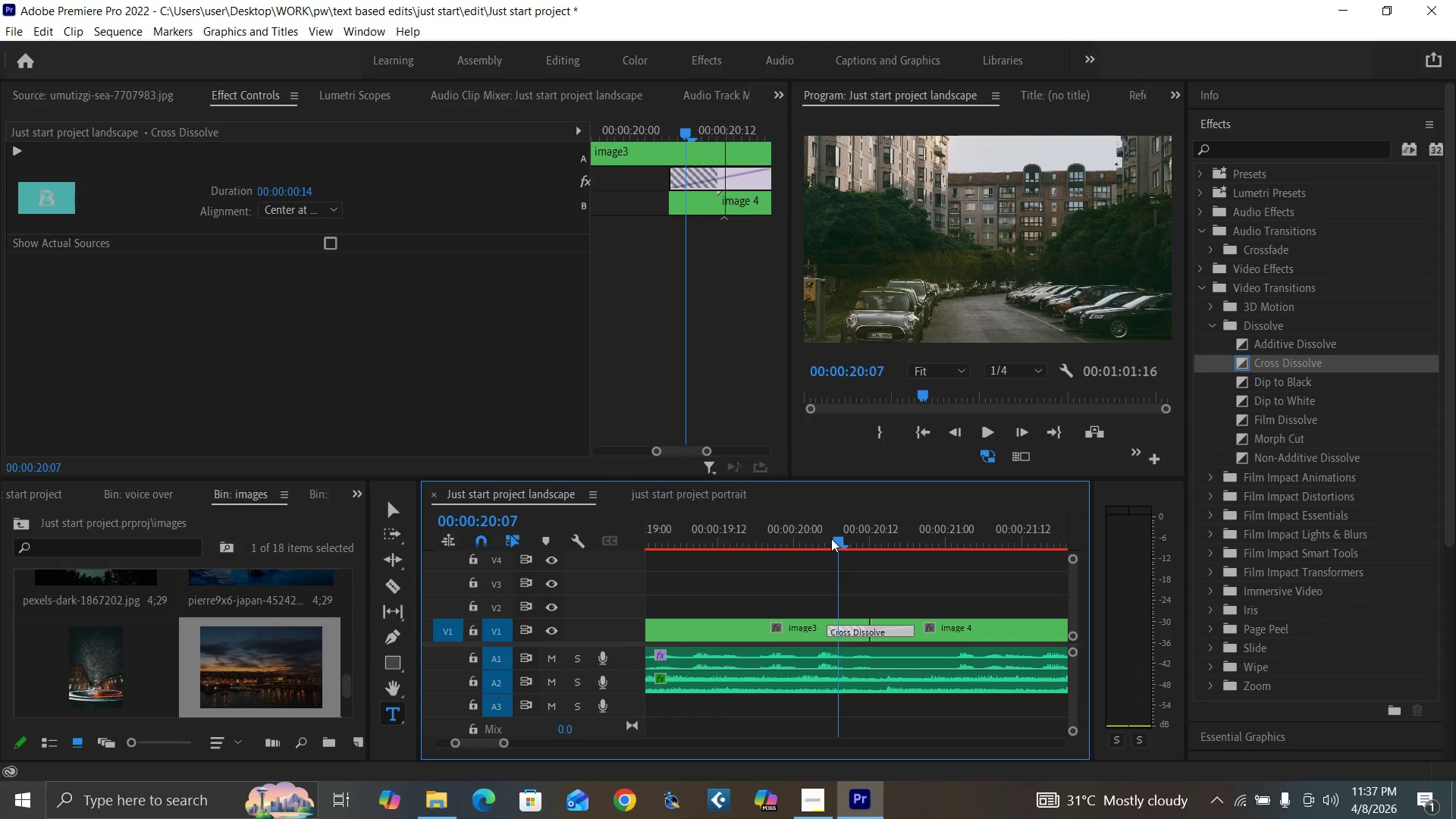 
left_click([830, 538])
 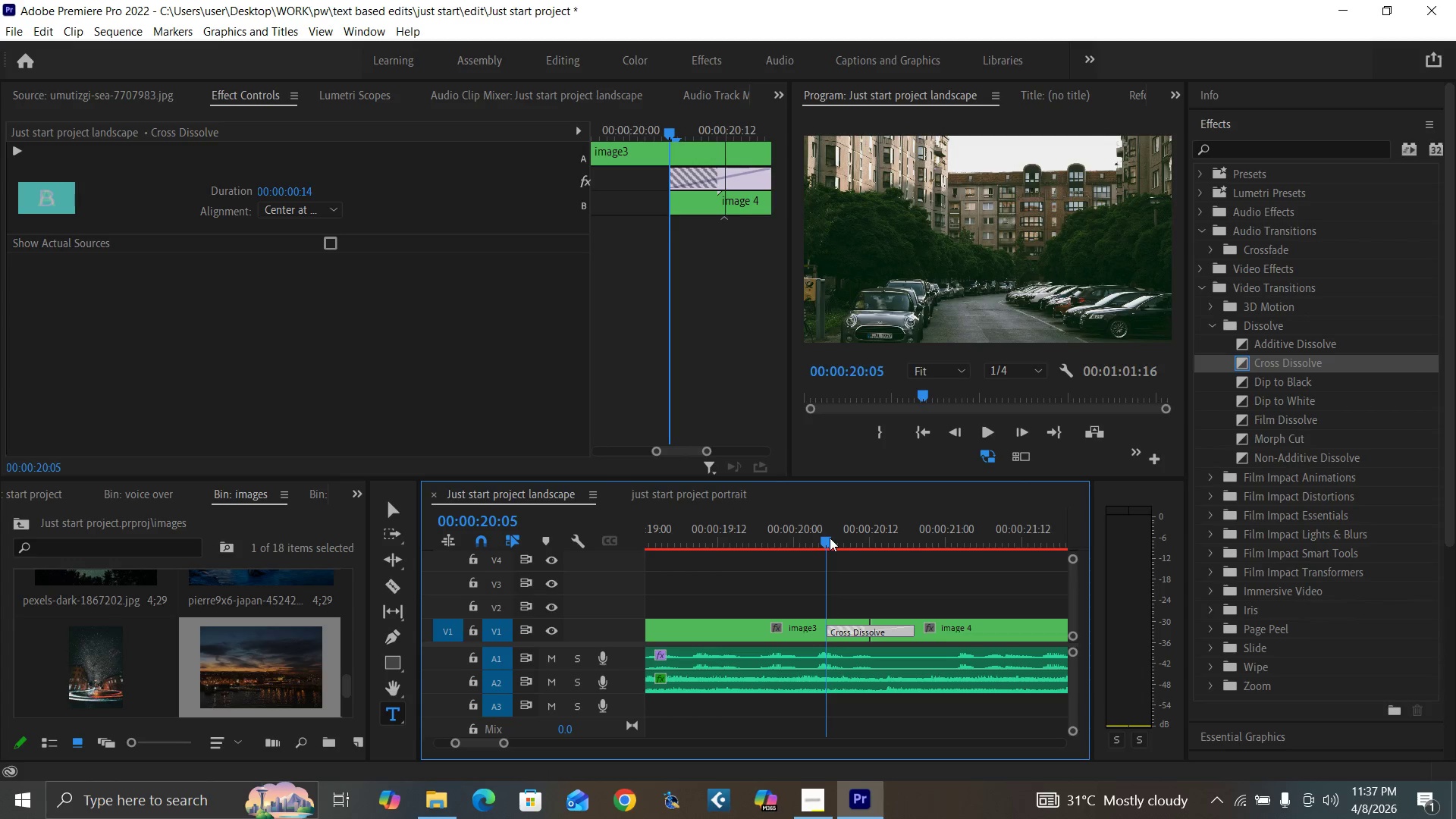 
key(ArrowRight)
 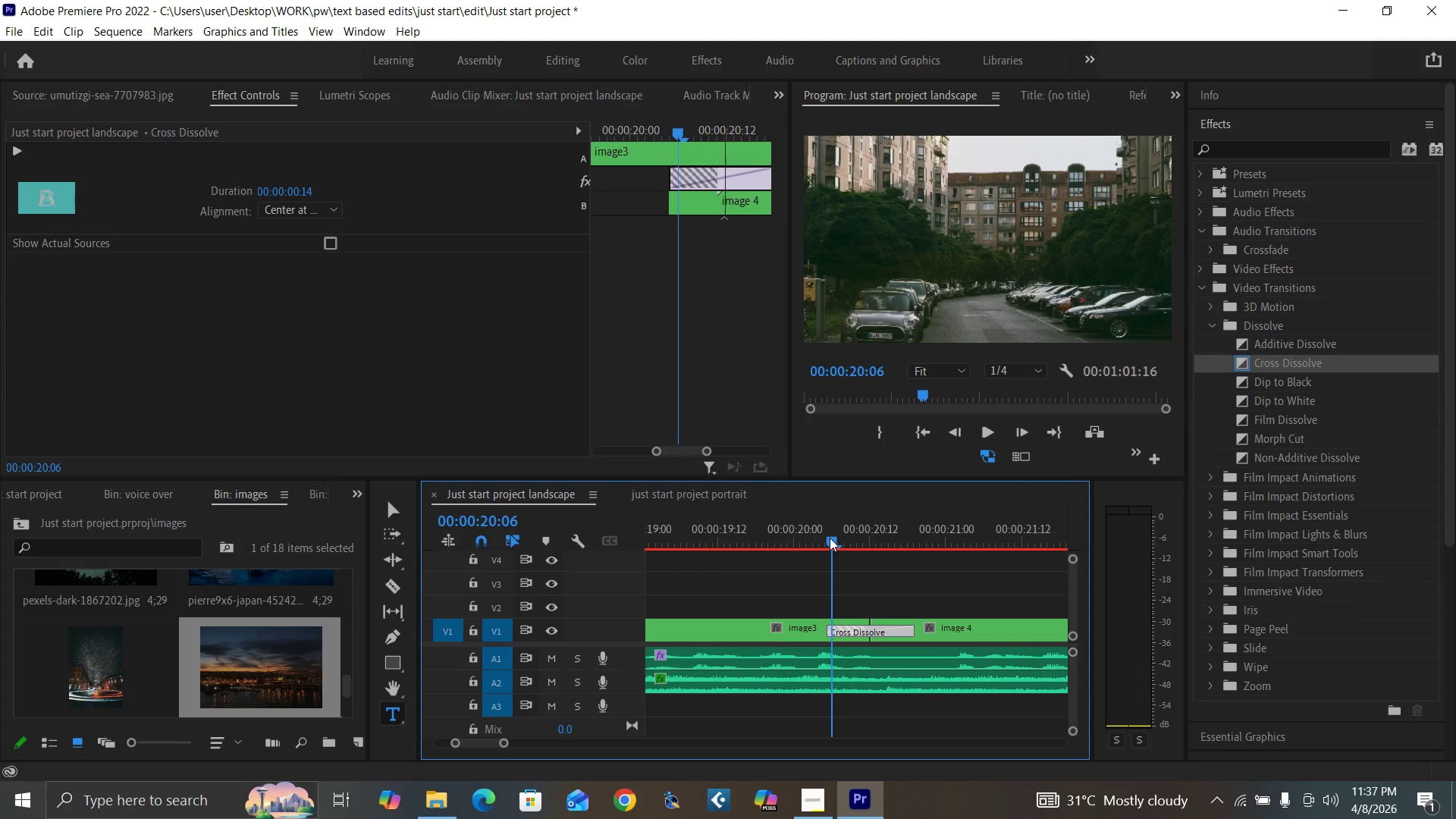 
key(ArrowRight)
 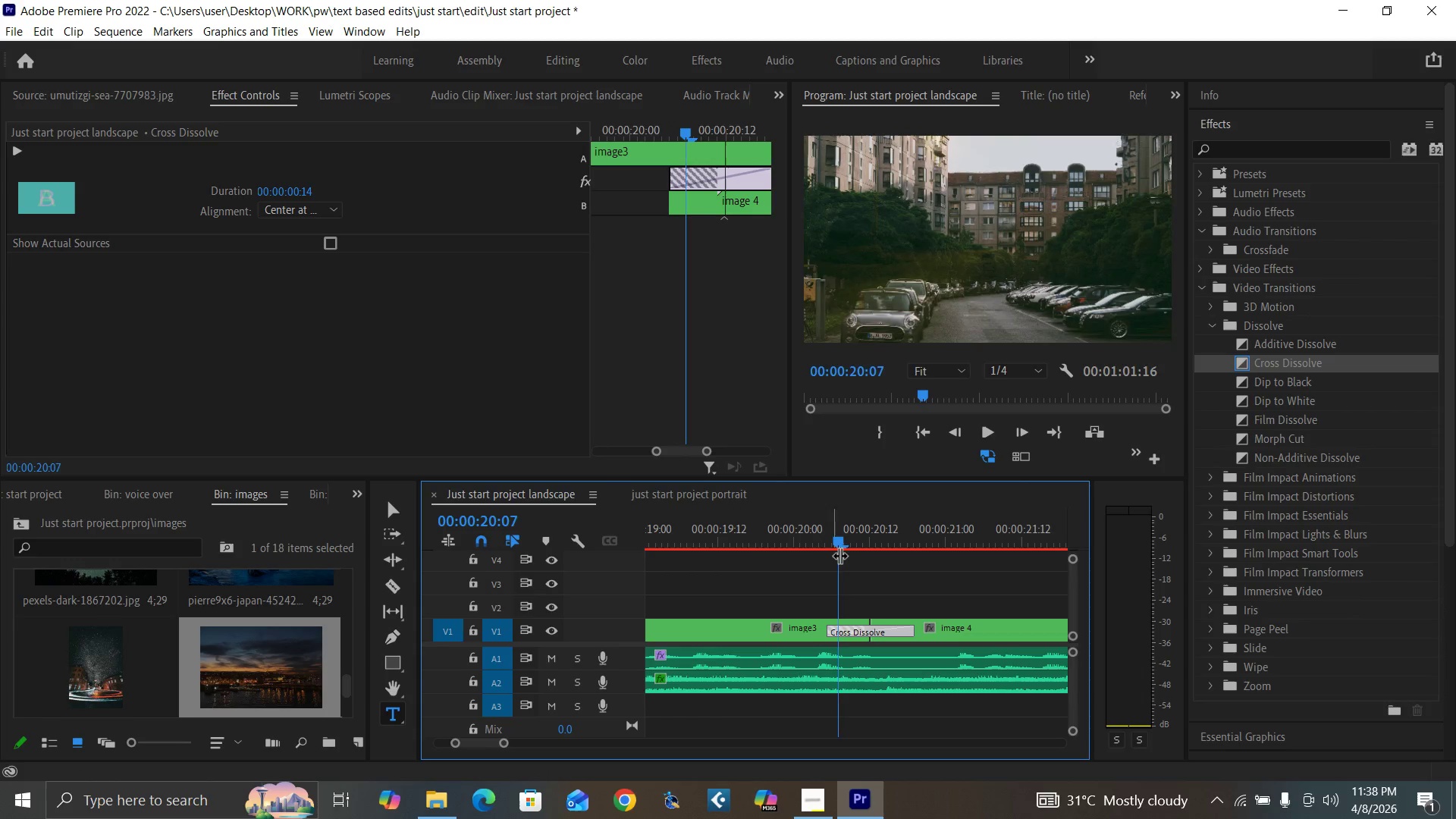 
key(ArrowRight)
 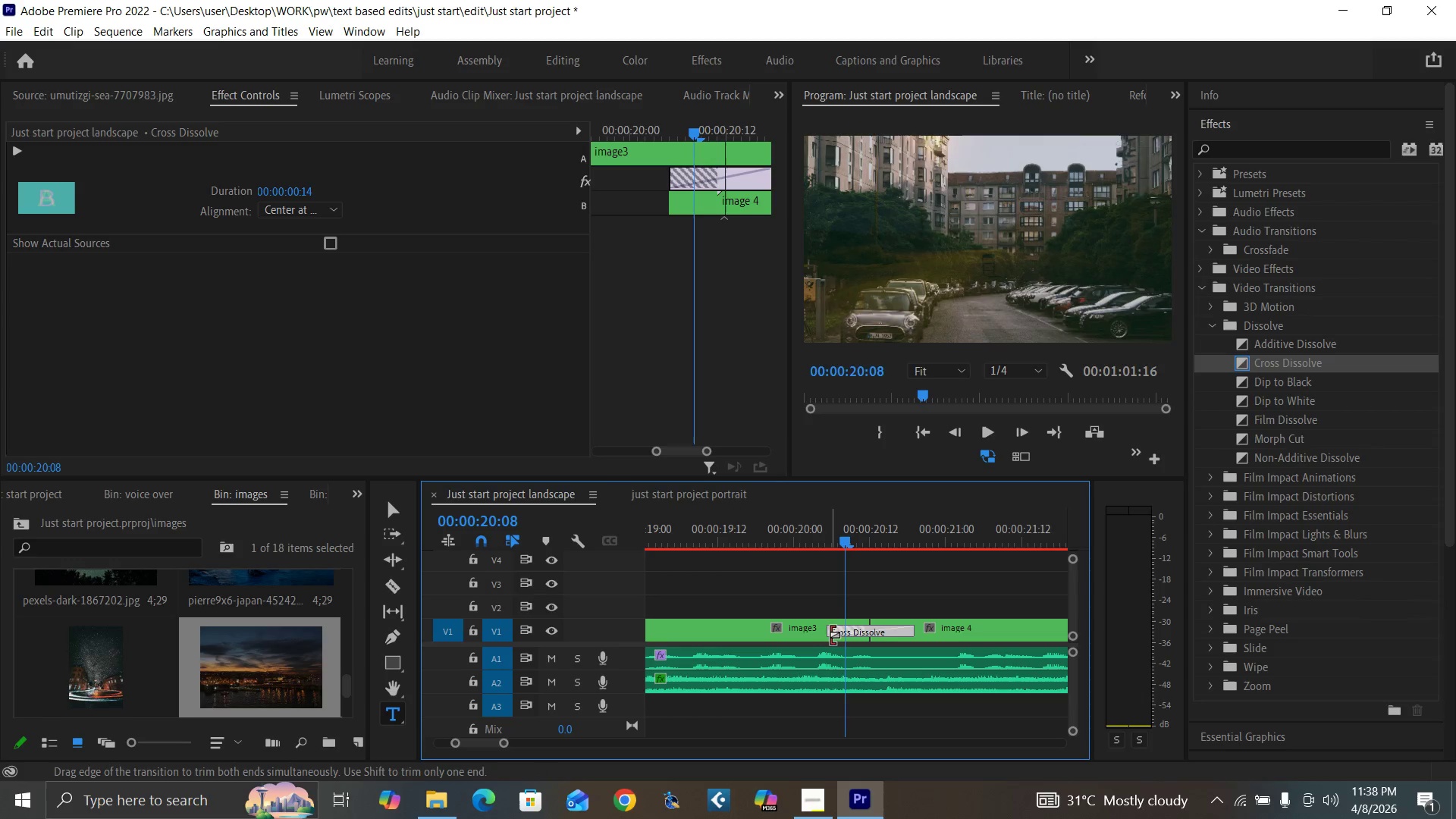 
left_click_drag(start_coordinate=[830, 632], to_coordinate=[843, 635])
 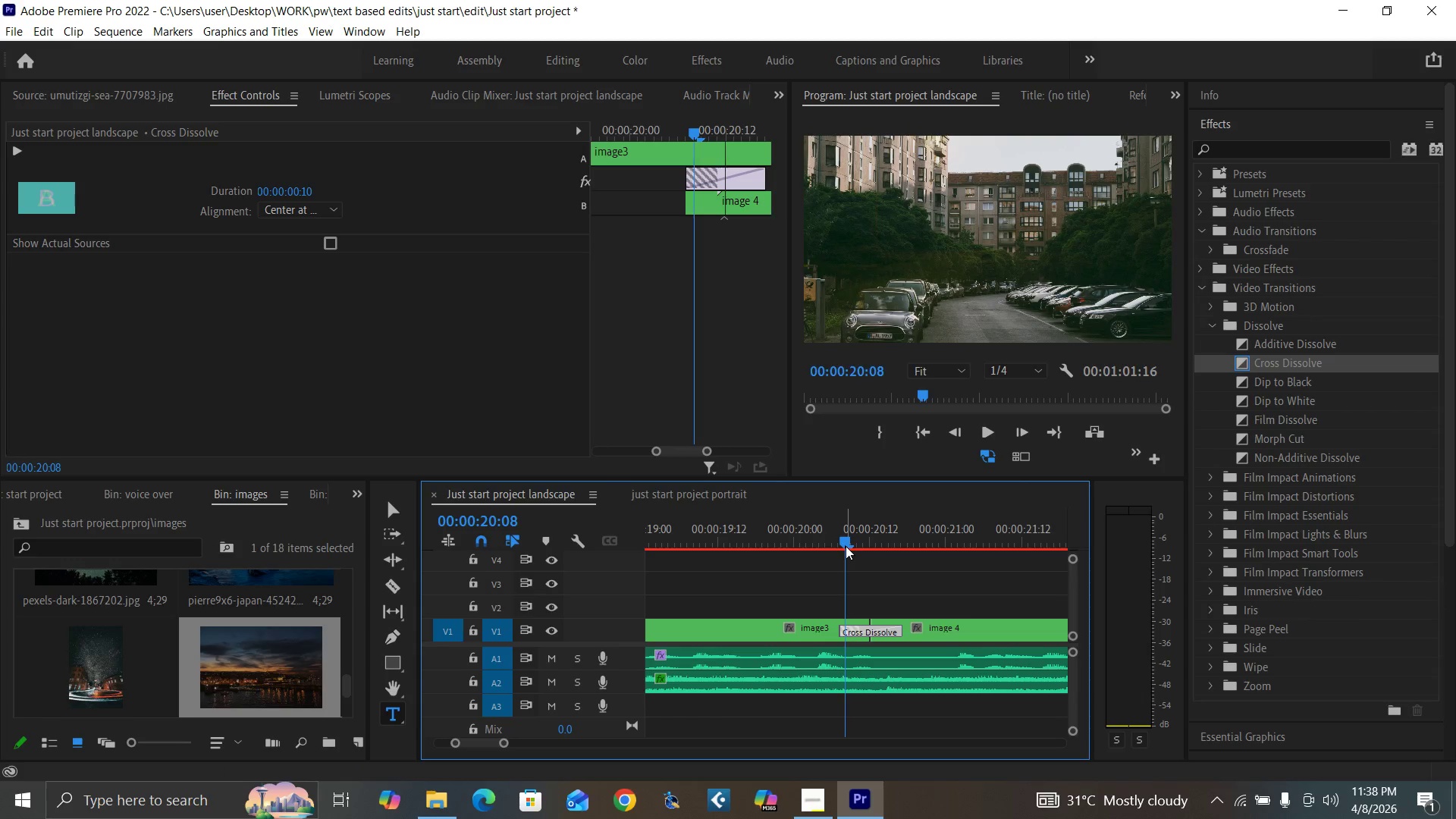 
key(ArrowLeft)
 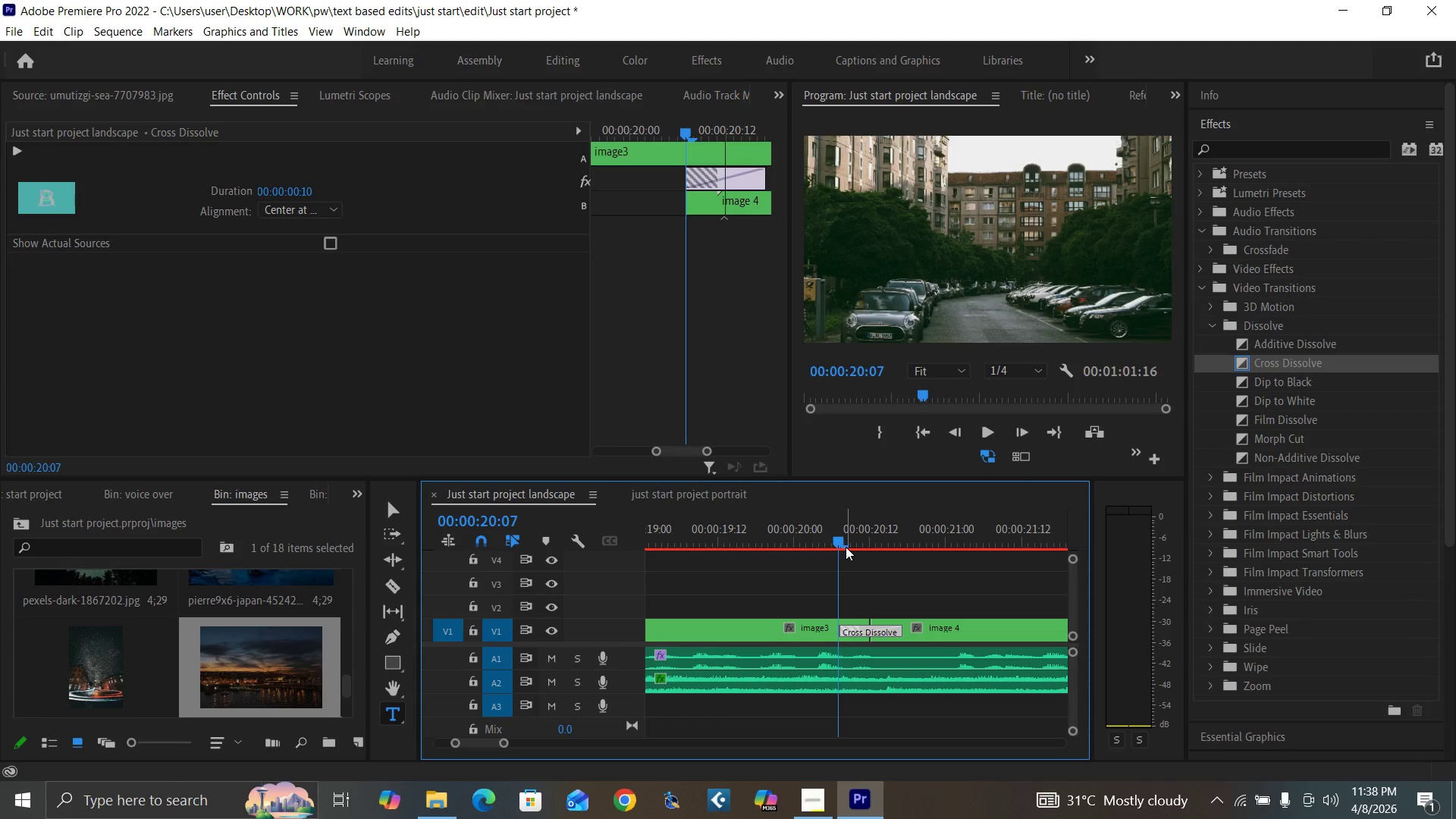 
key(ArrowRight)
 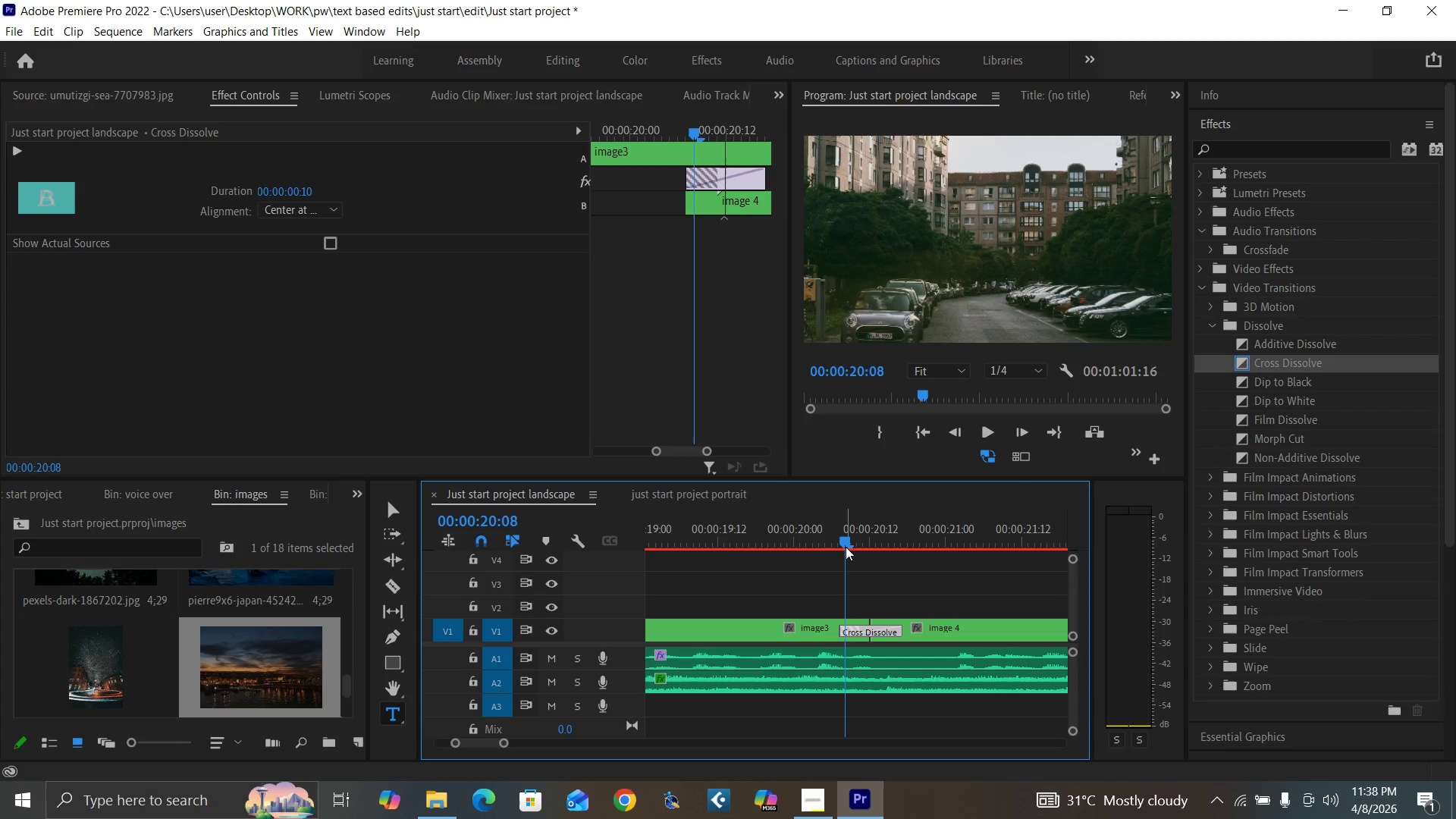 
key(ArrowRight)
 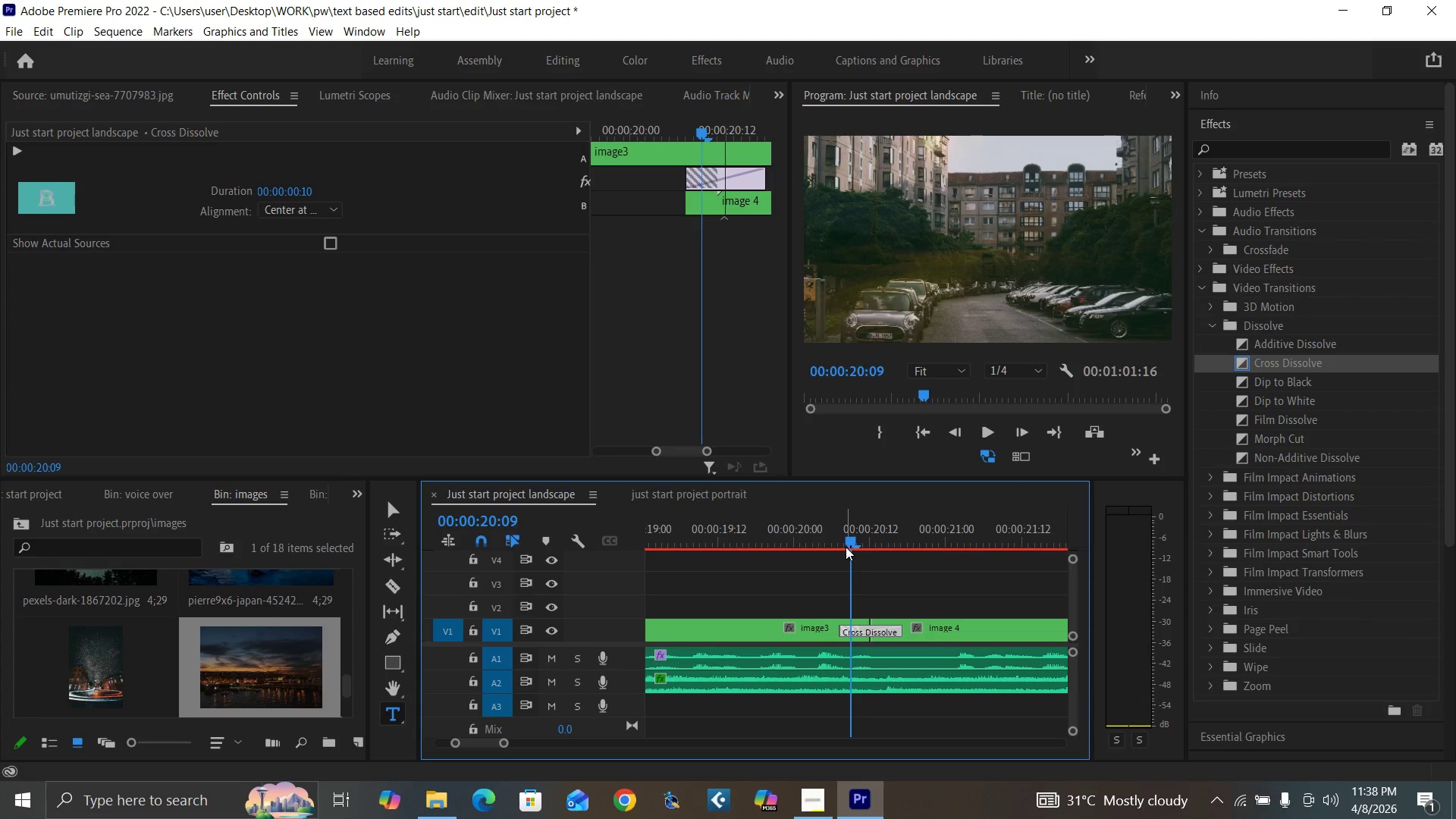 
key(ArrowRight)
 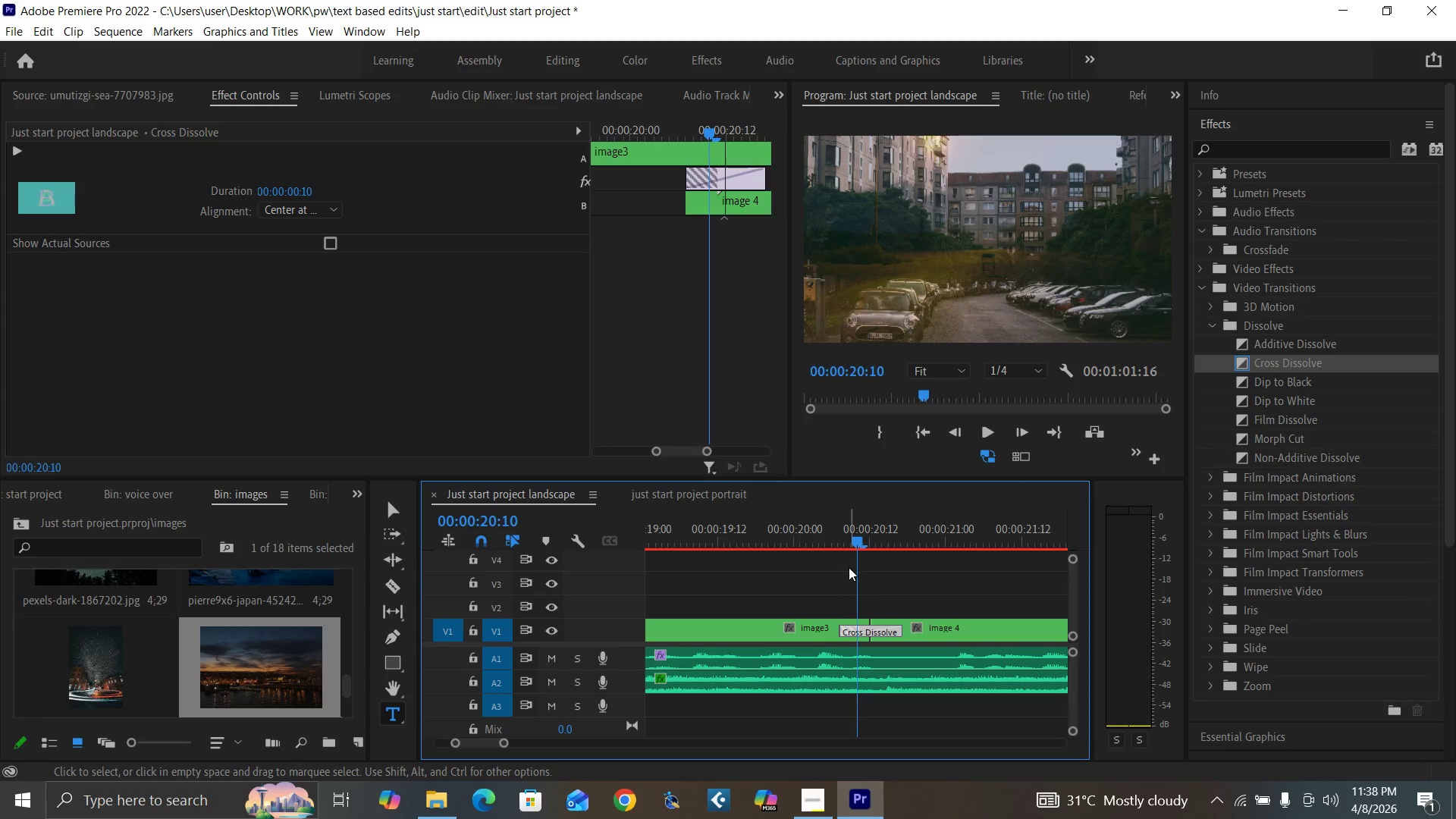 
key(Equal)
 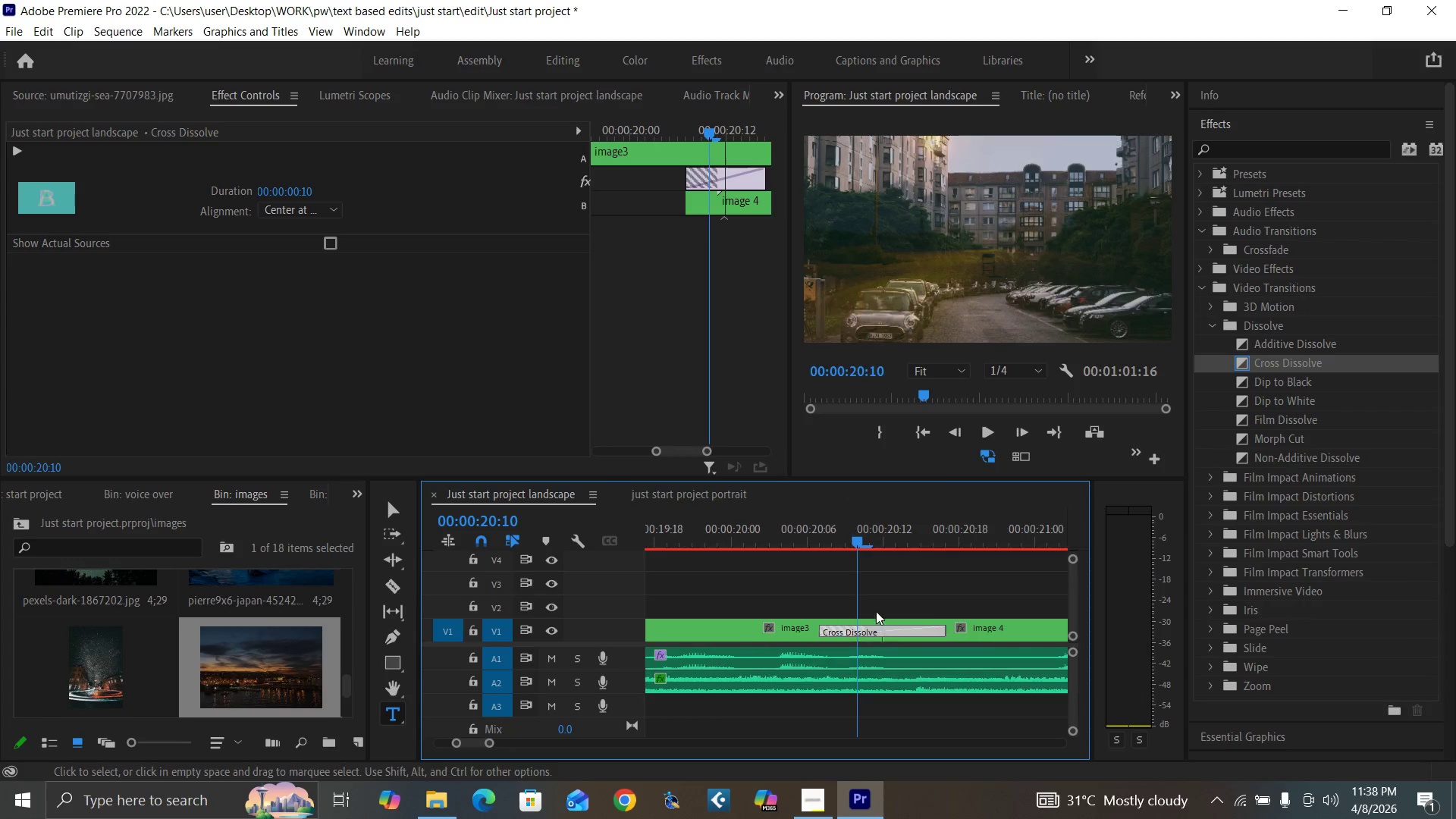 
key(Equal)
 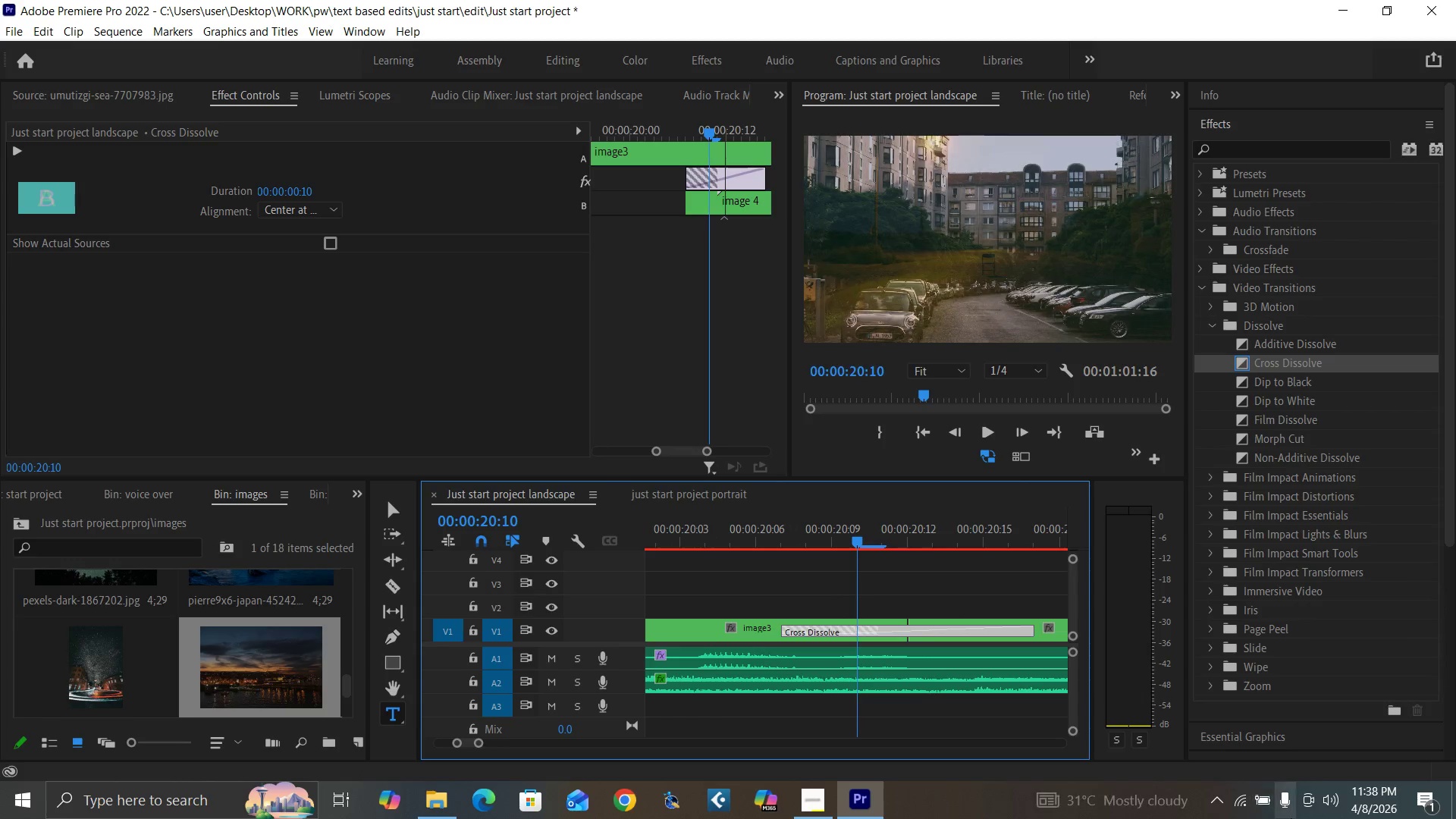 
mouse_move([1239, 806])
 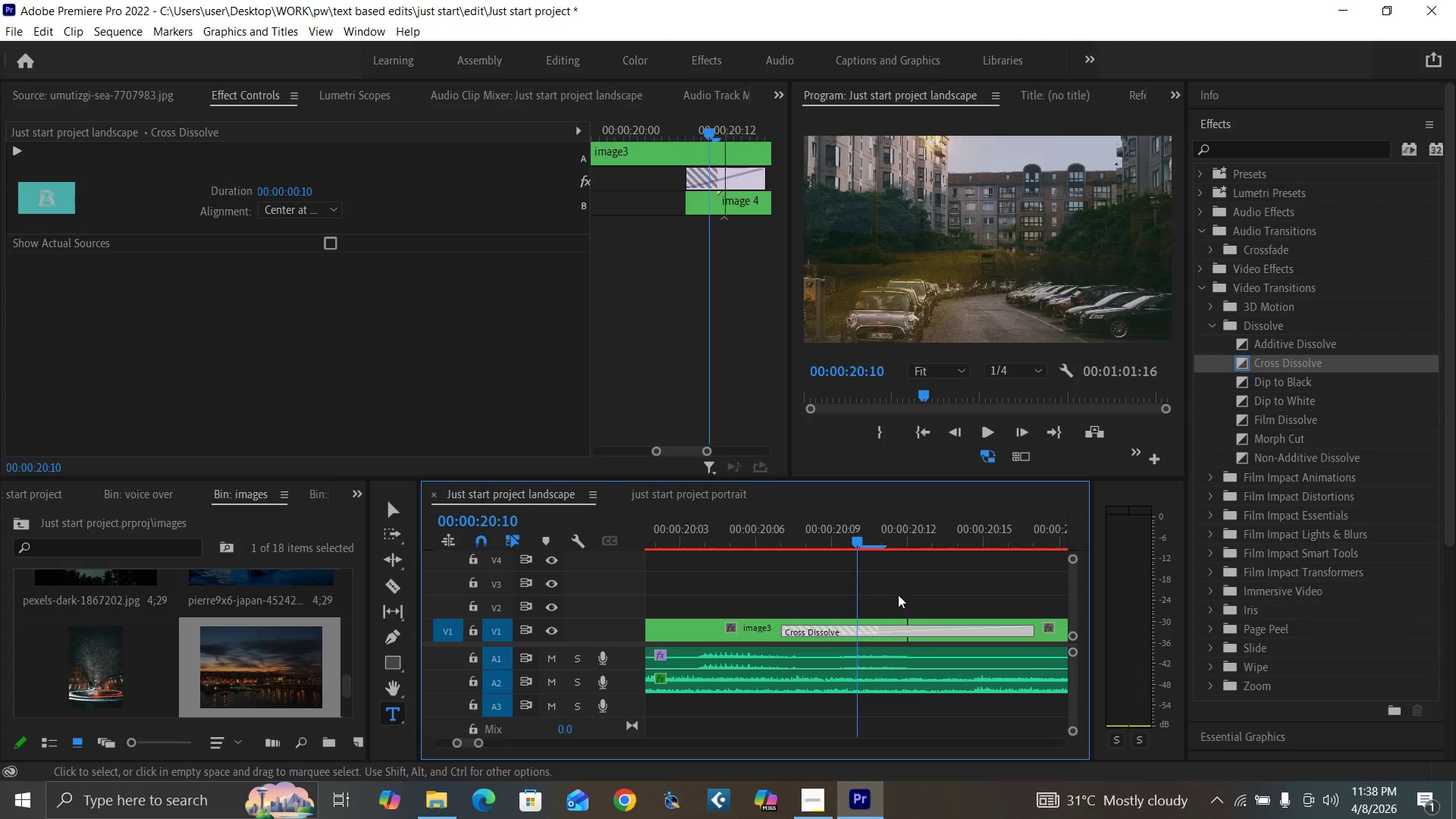 
key(Equal)
 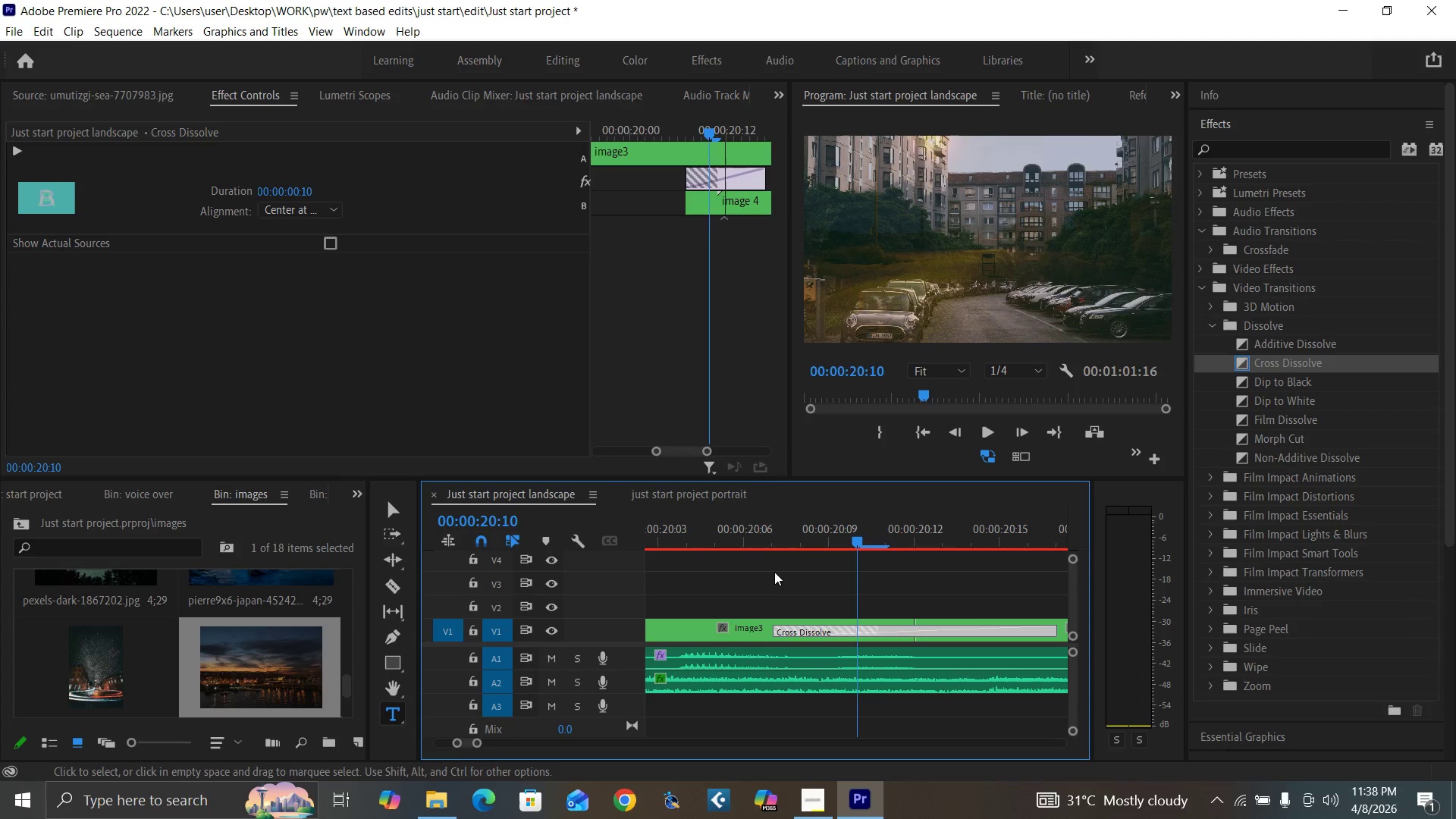 
left_click_drag(start_coordinate=[780, 630], to_coordinate=[799, 635])
 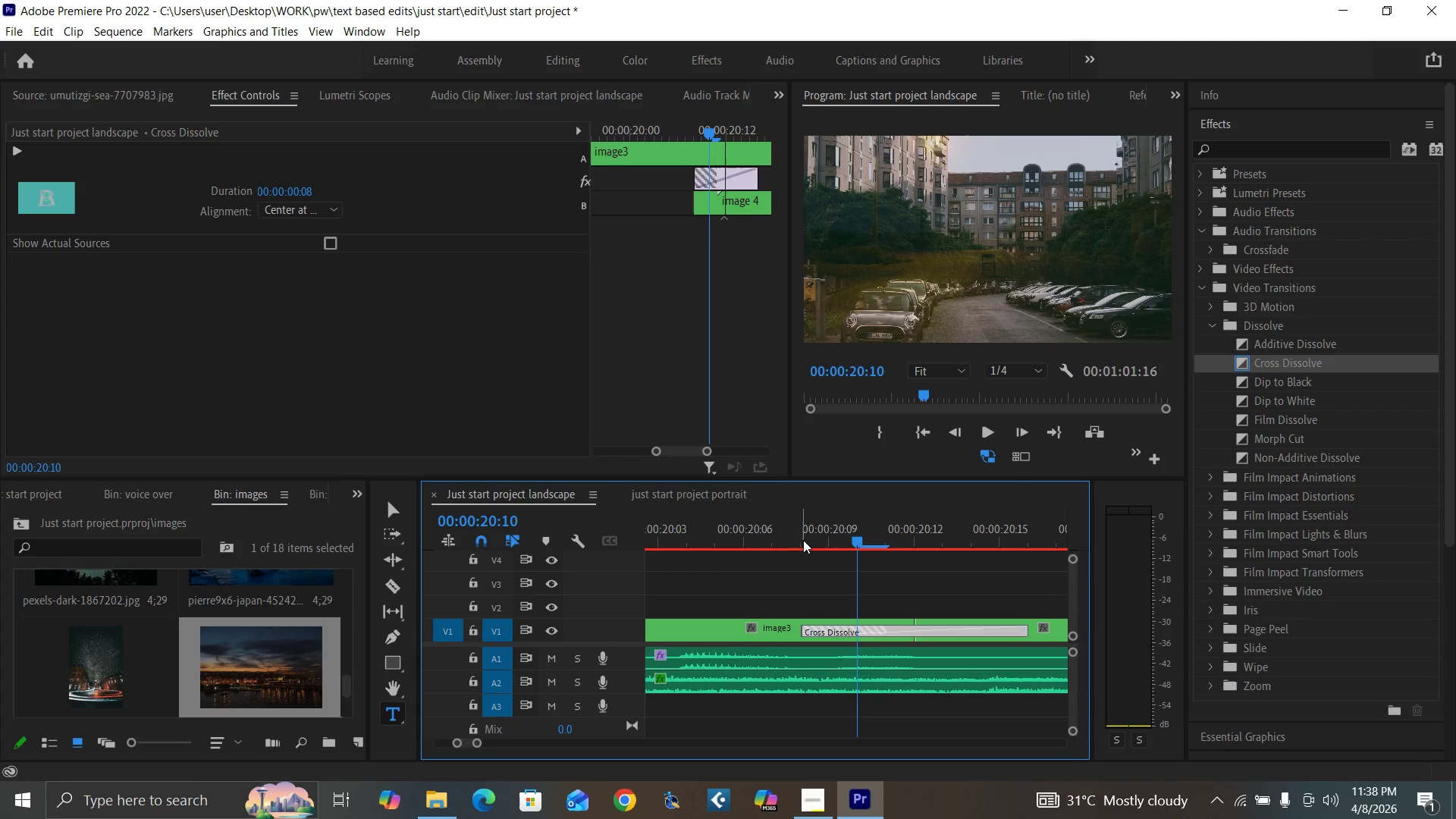 
left_click([805, 539])
 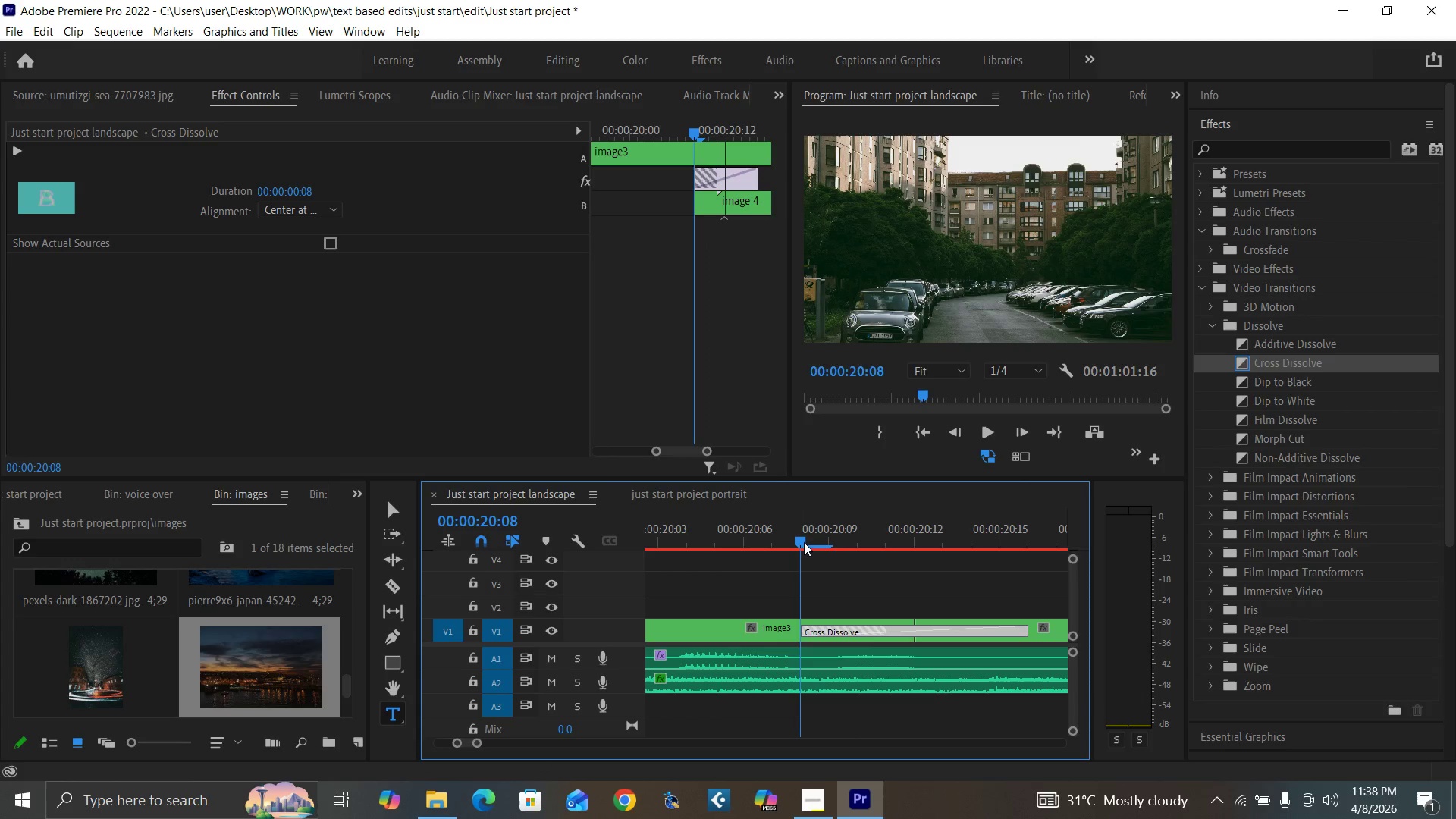 
key(ArrowRight)
 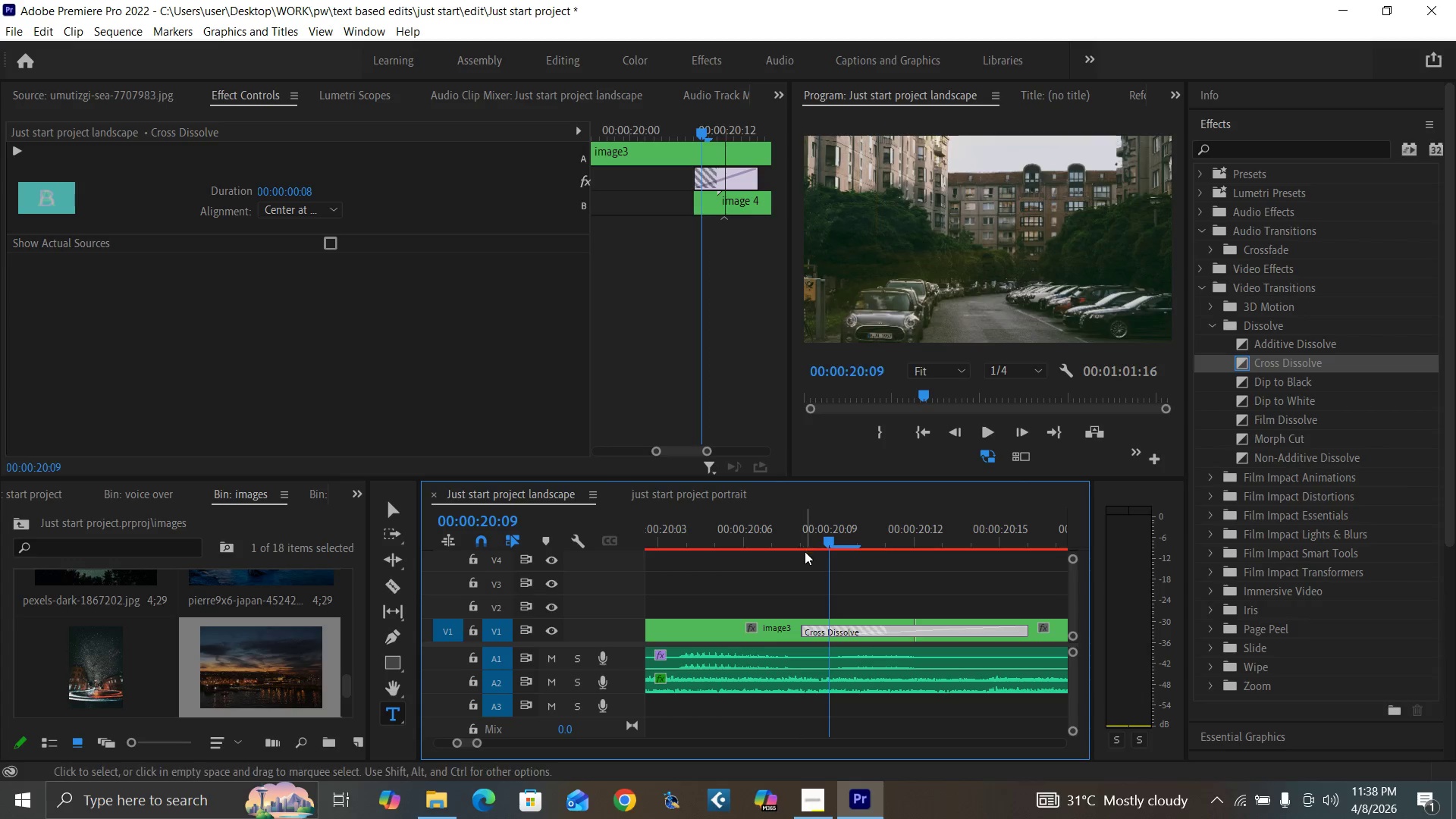 
key(ArrowRight)
 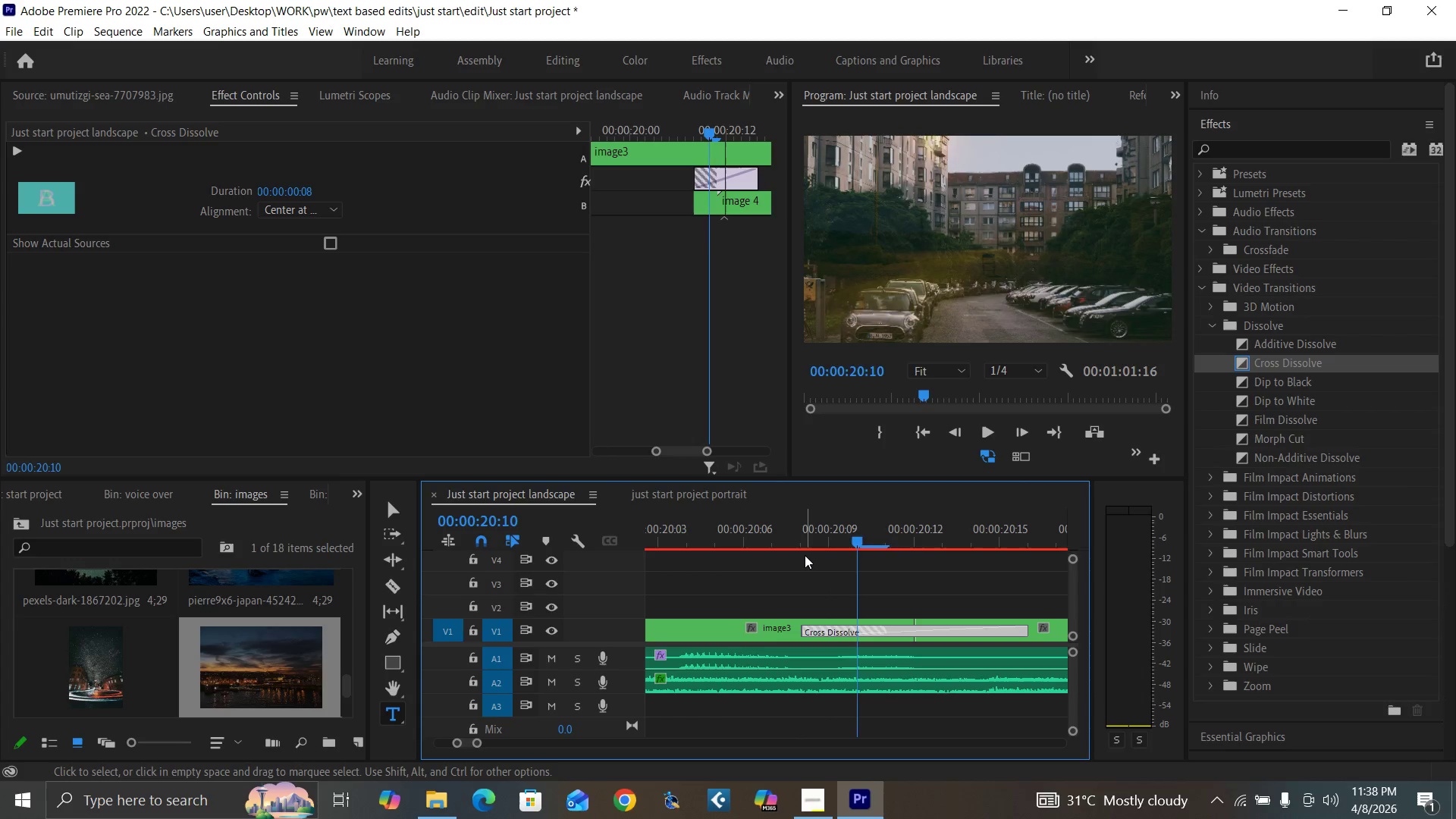 
key(ArrowRight)
 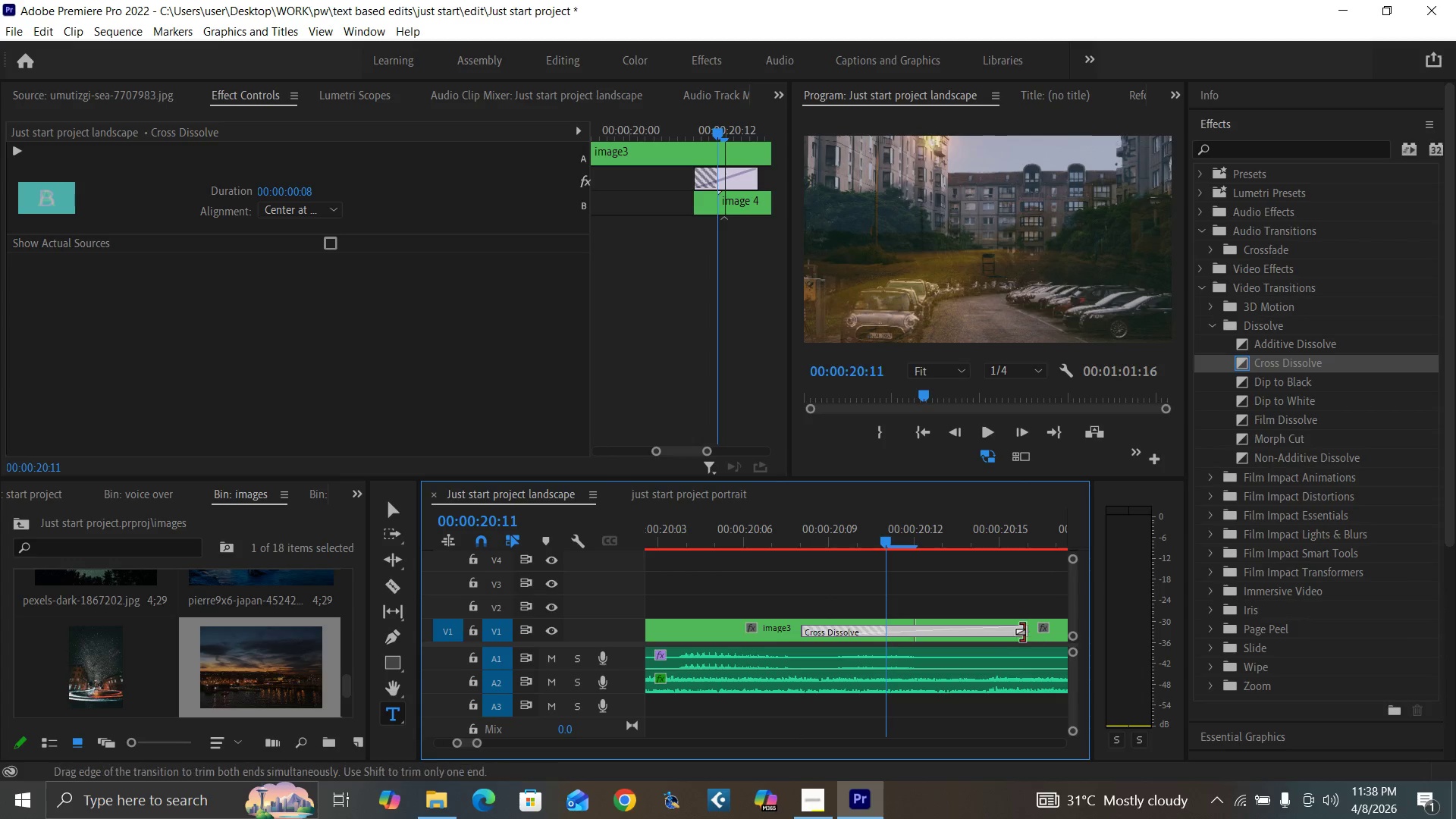 
left_click_drag(start_coordinate=[1025, 629], to_coordinate=[1007, 626])
 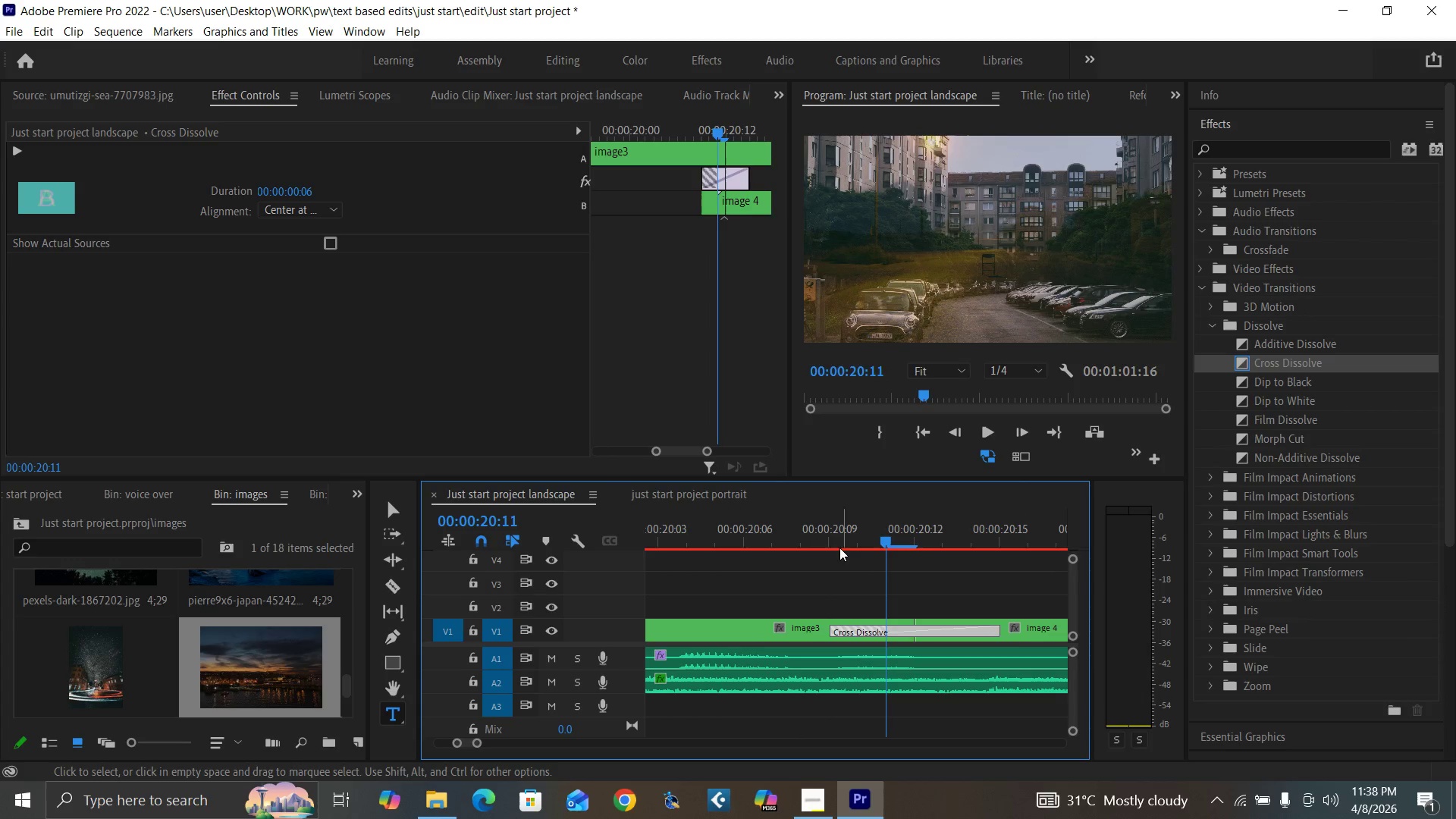 
left_click([833, 538])
 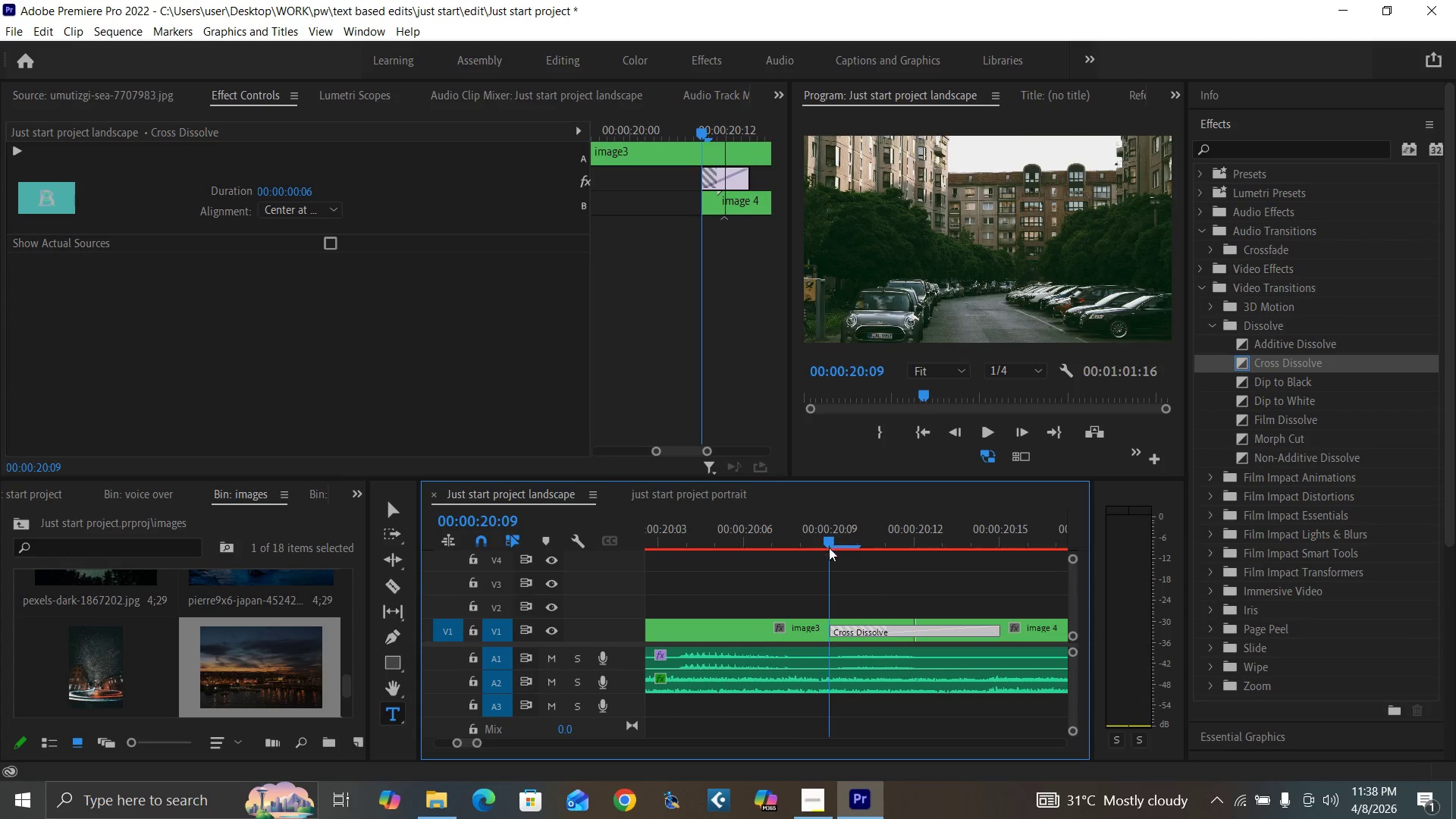 
key(ArrowRight)
 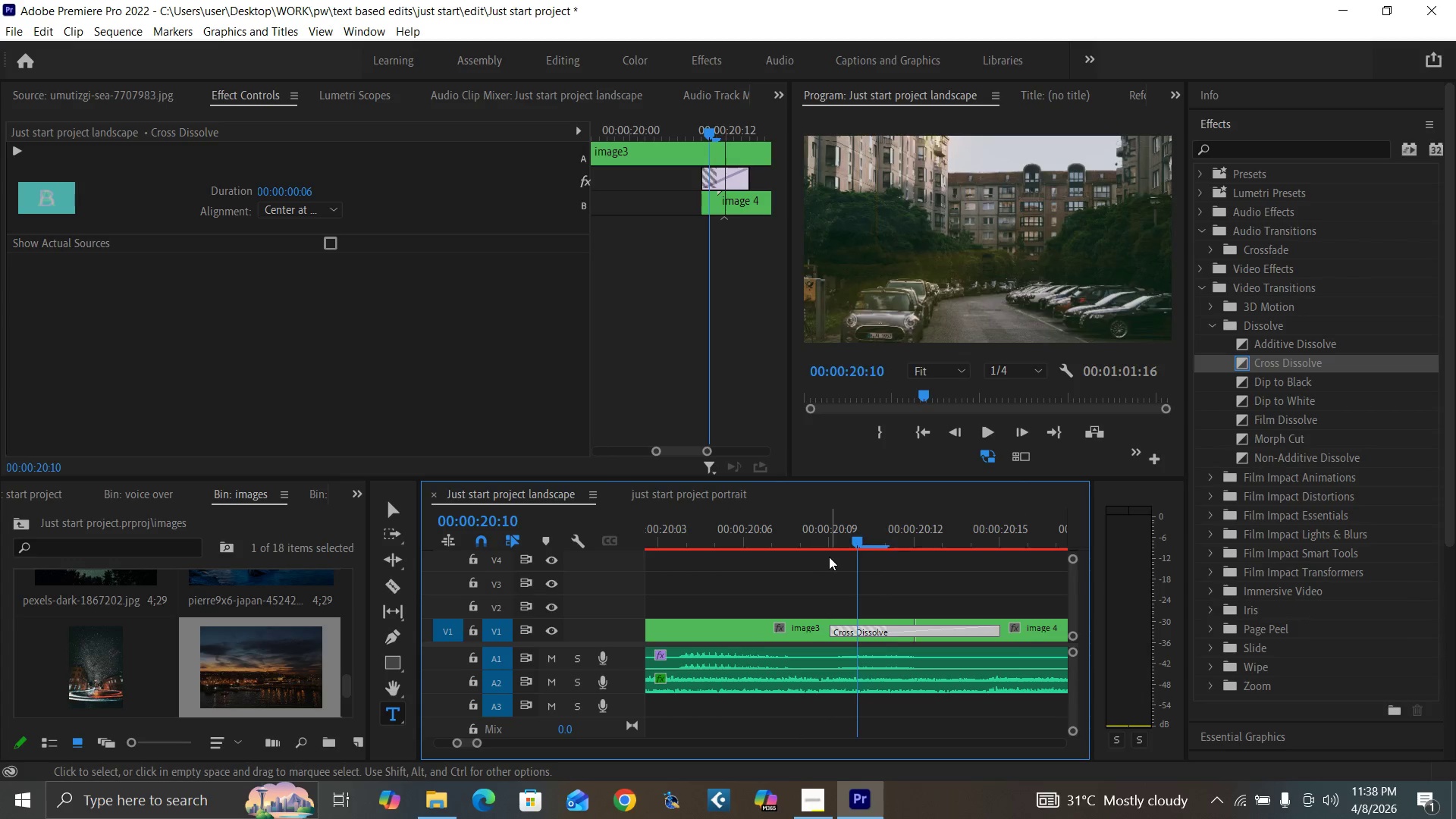 
key(ArrowRight)
 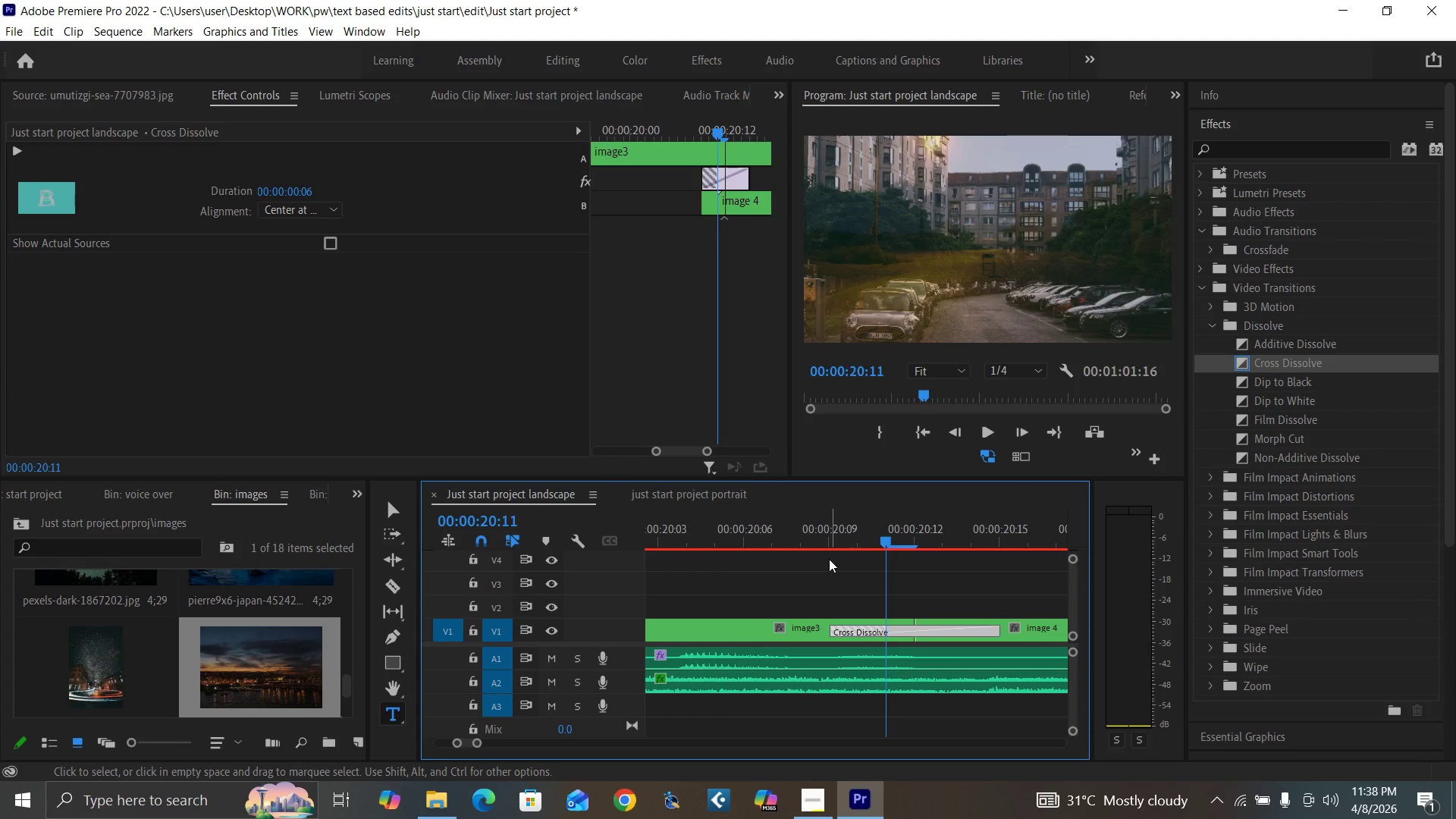 
key(ArrowRight)
 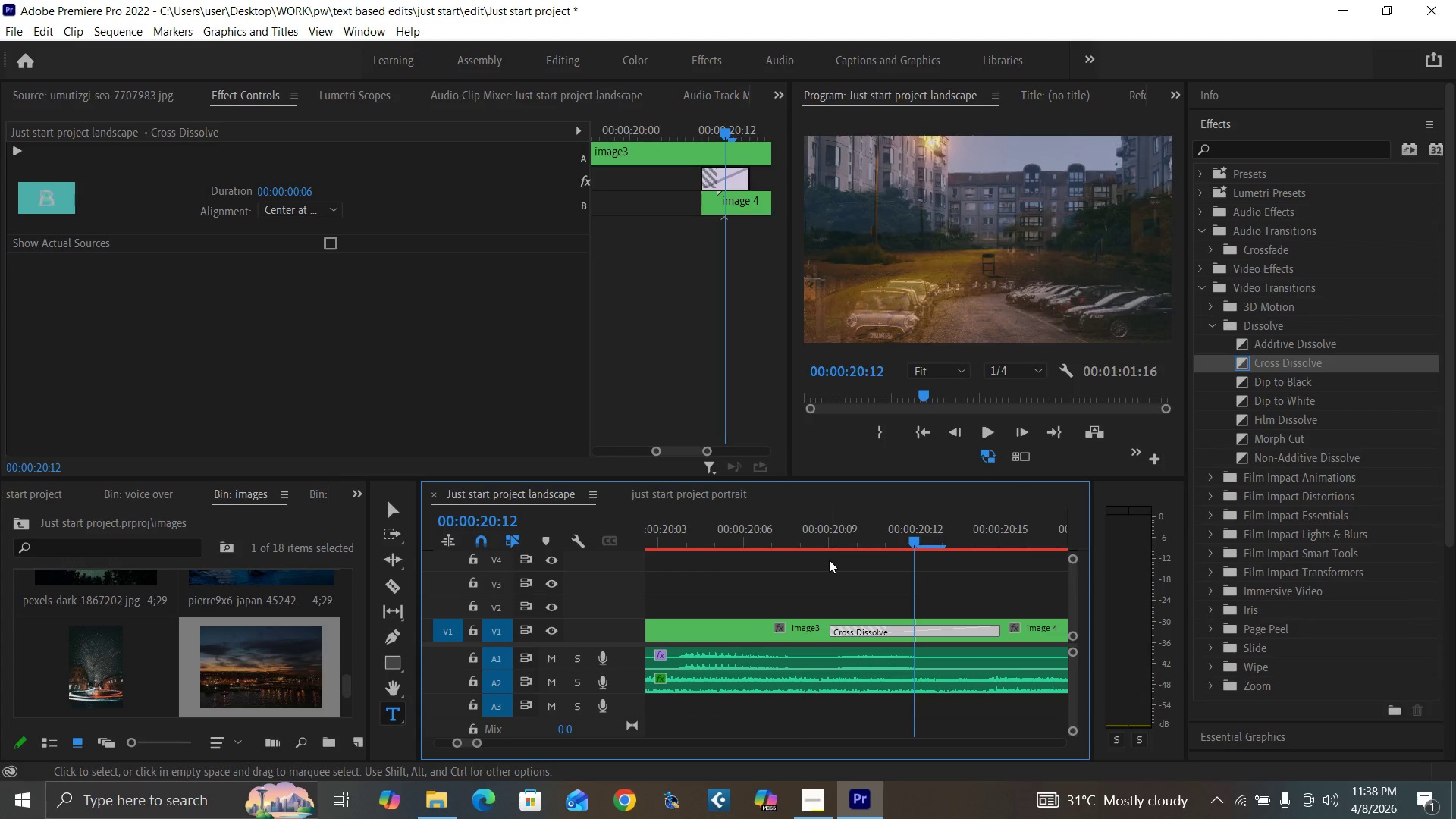 
key(ArrowRight)
 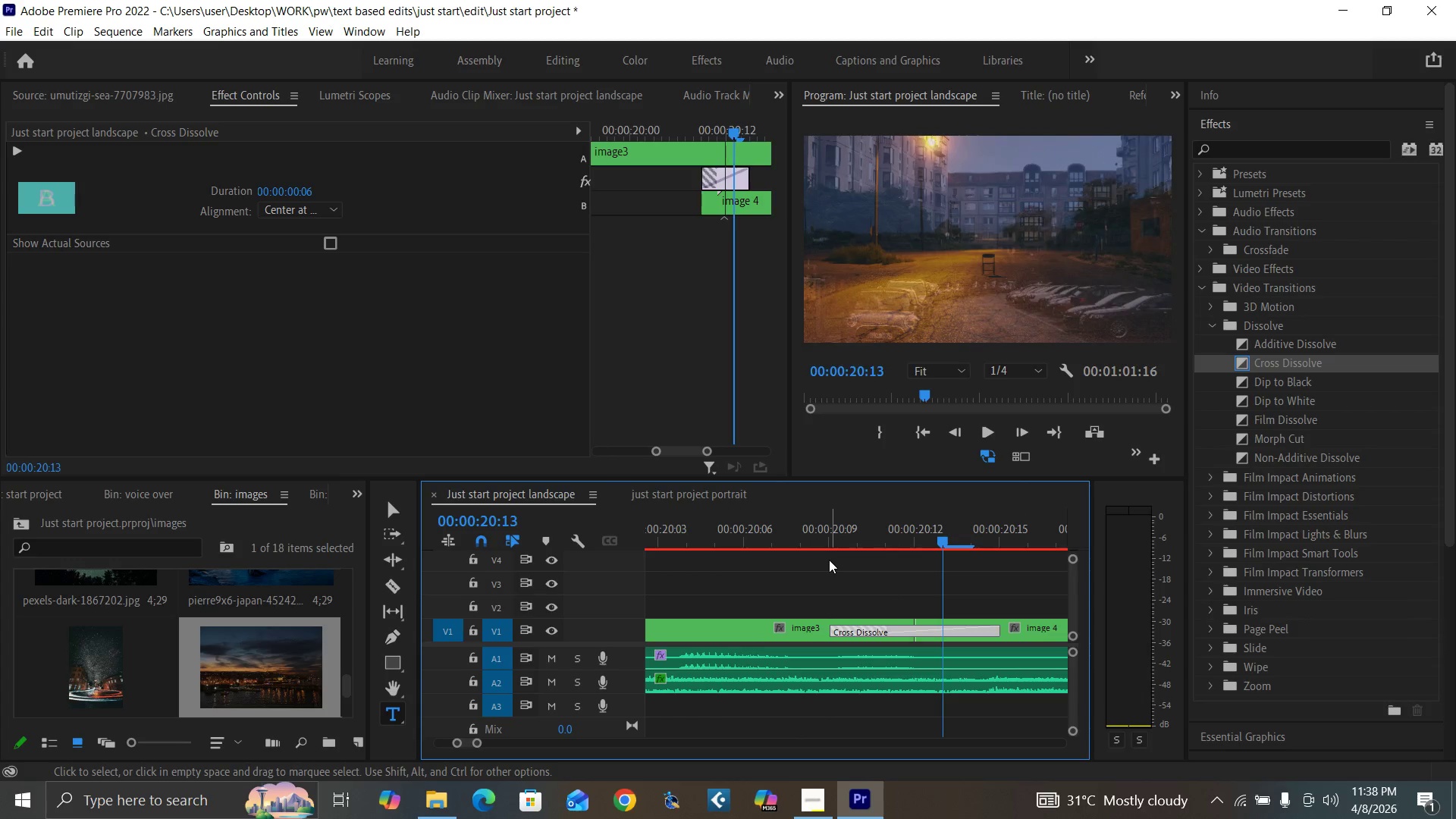 
key(ArrowRight)
 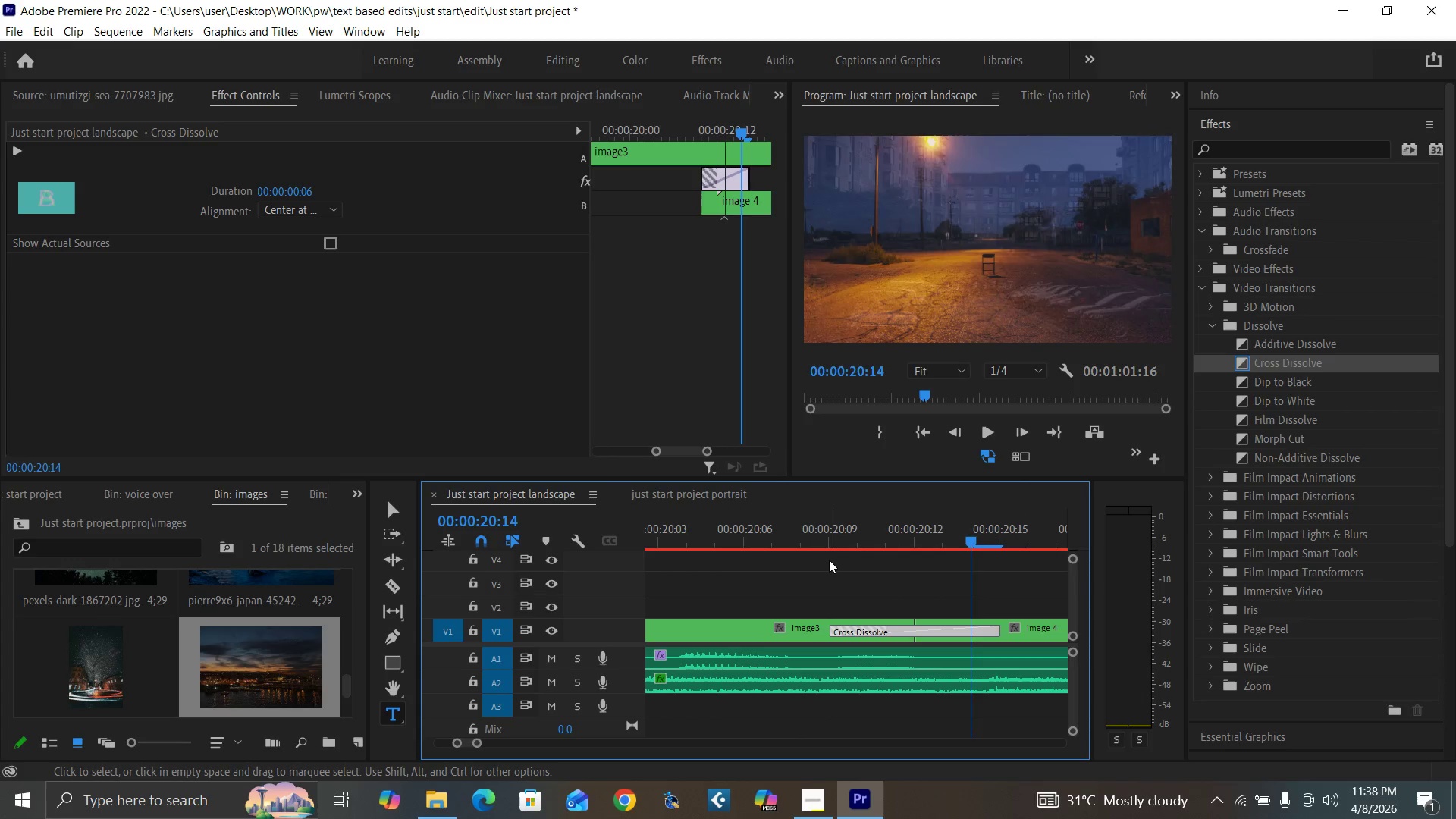 
key(ArrowRight)
 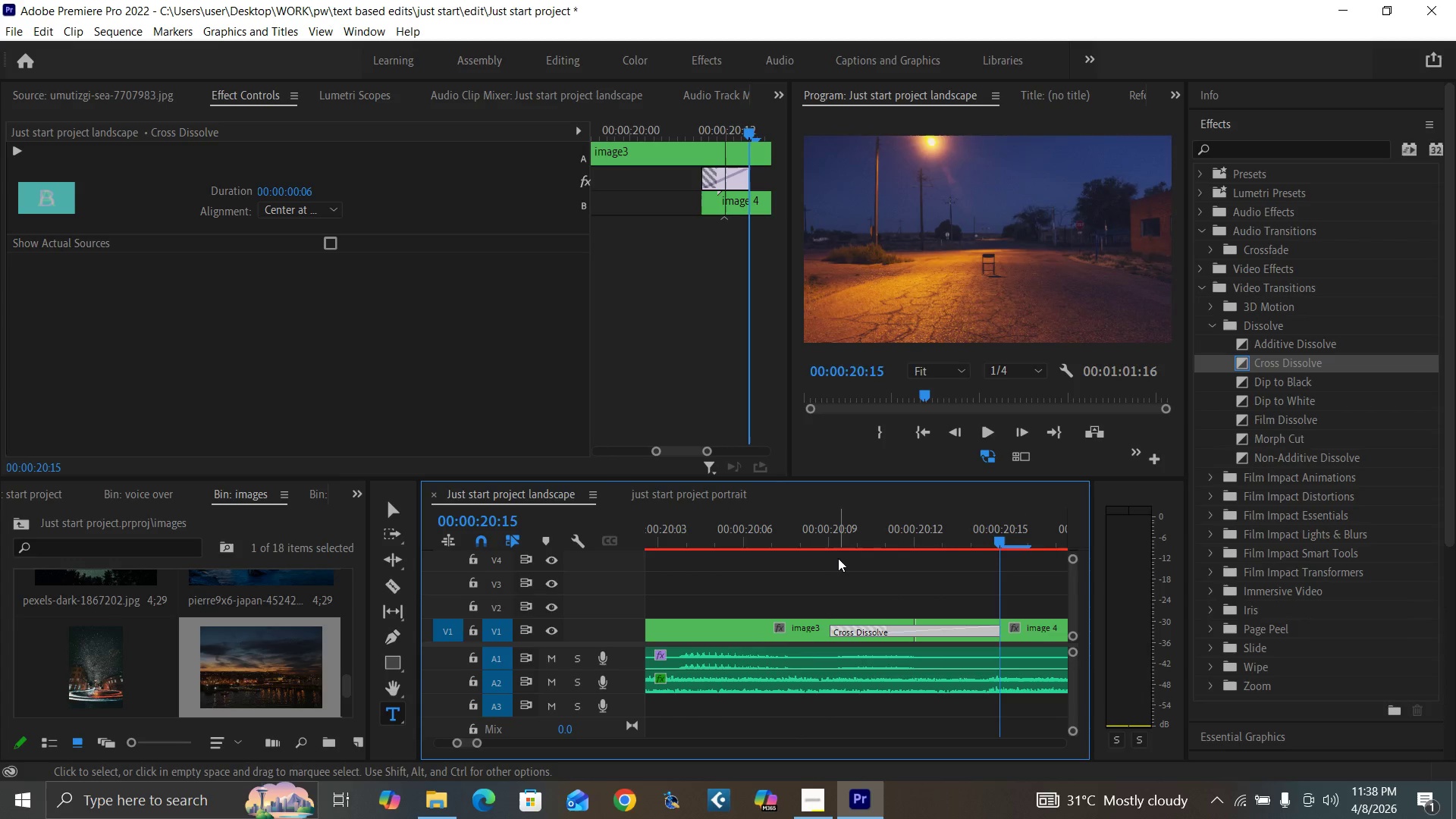 
key(Minus)
 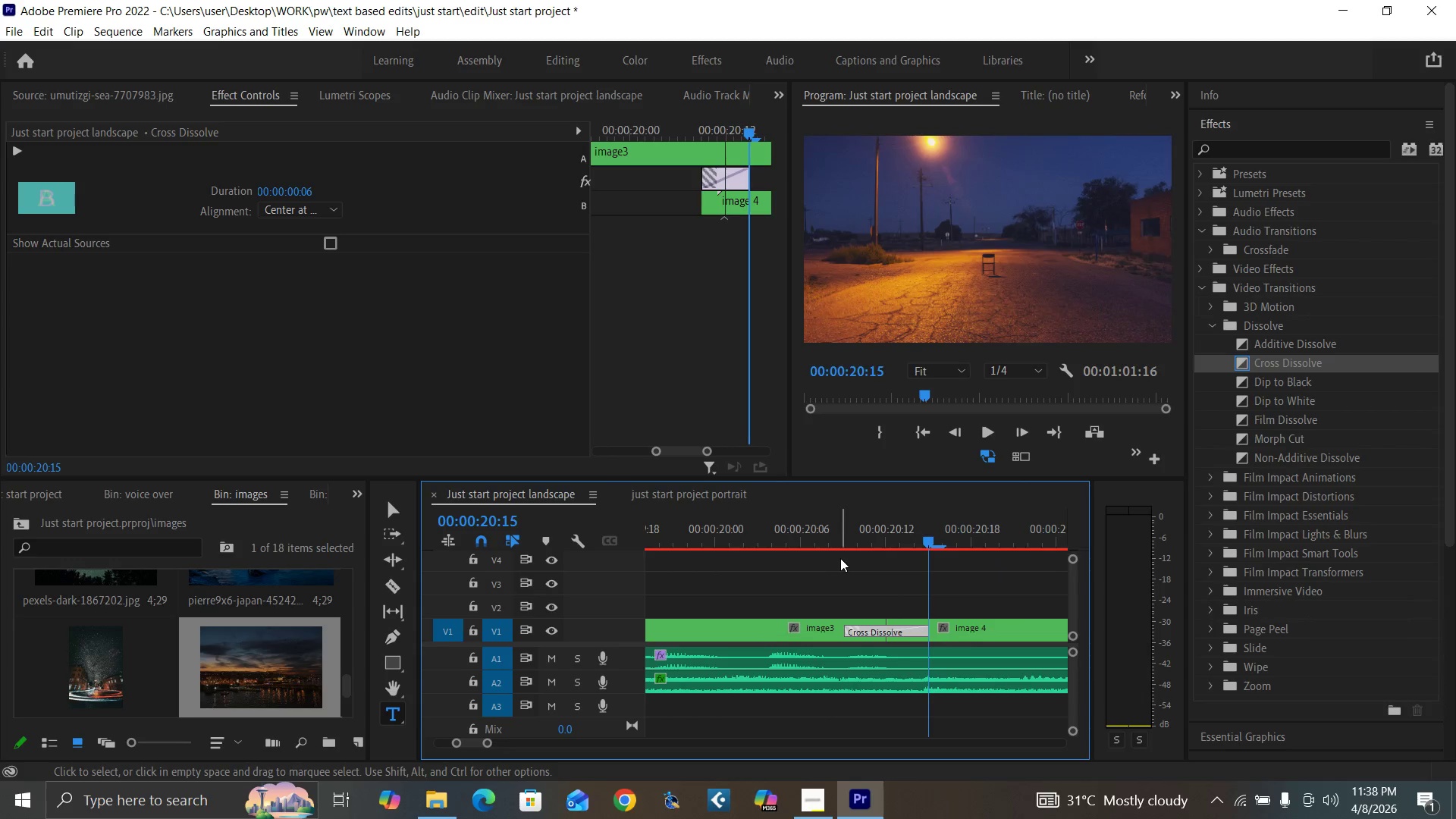 
key(Minus)
 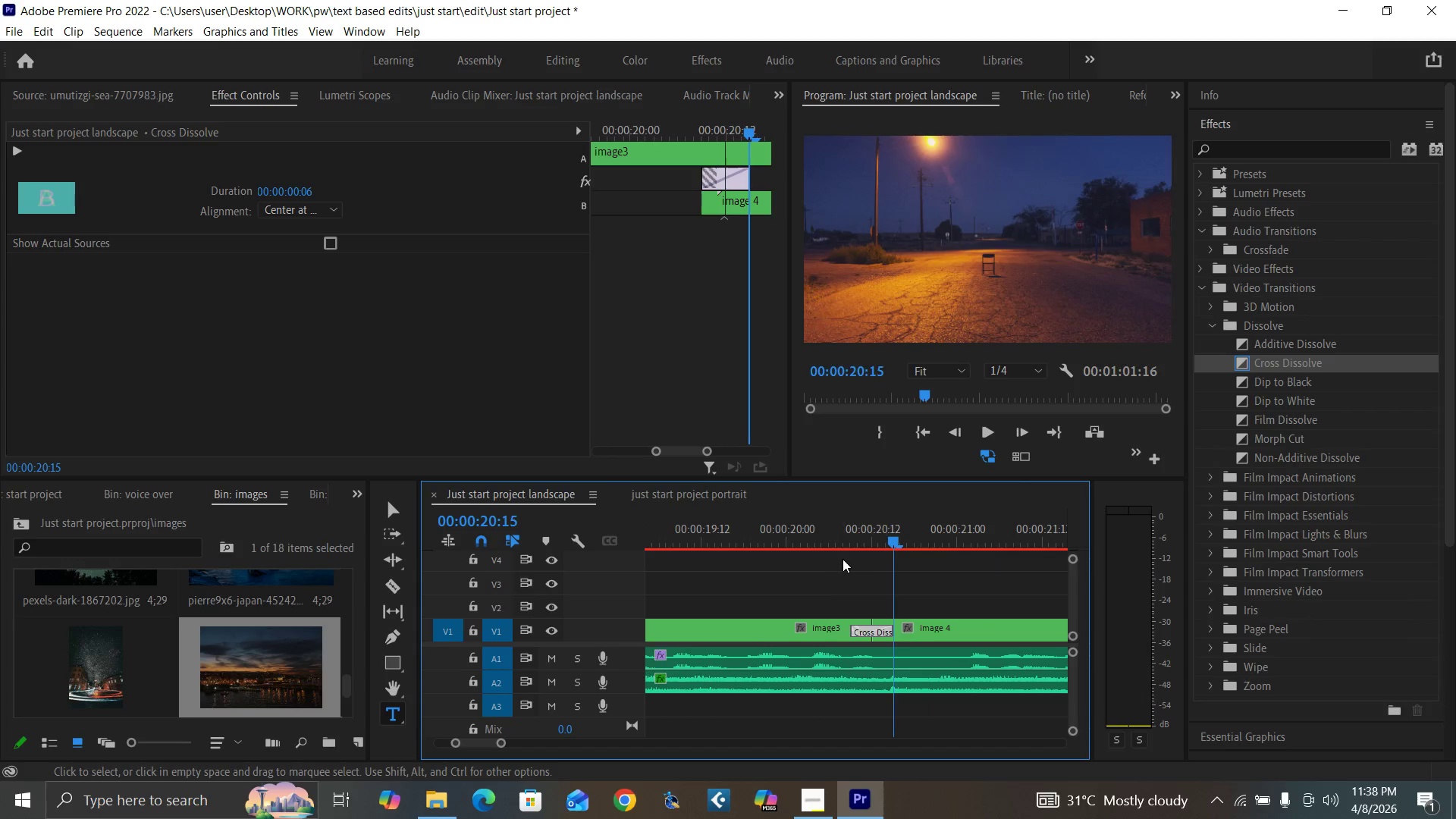 
key(Minus)
 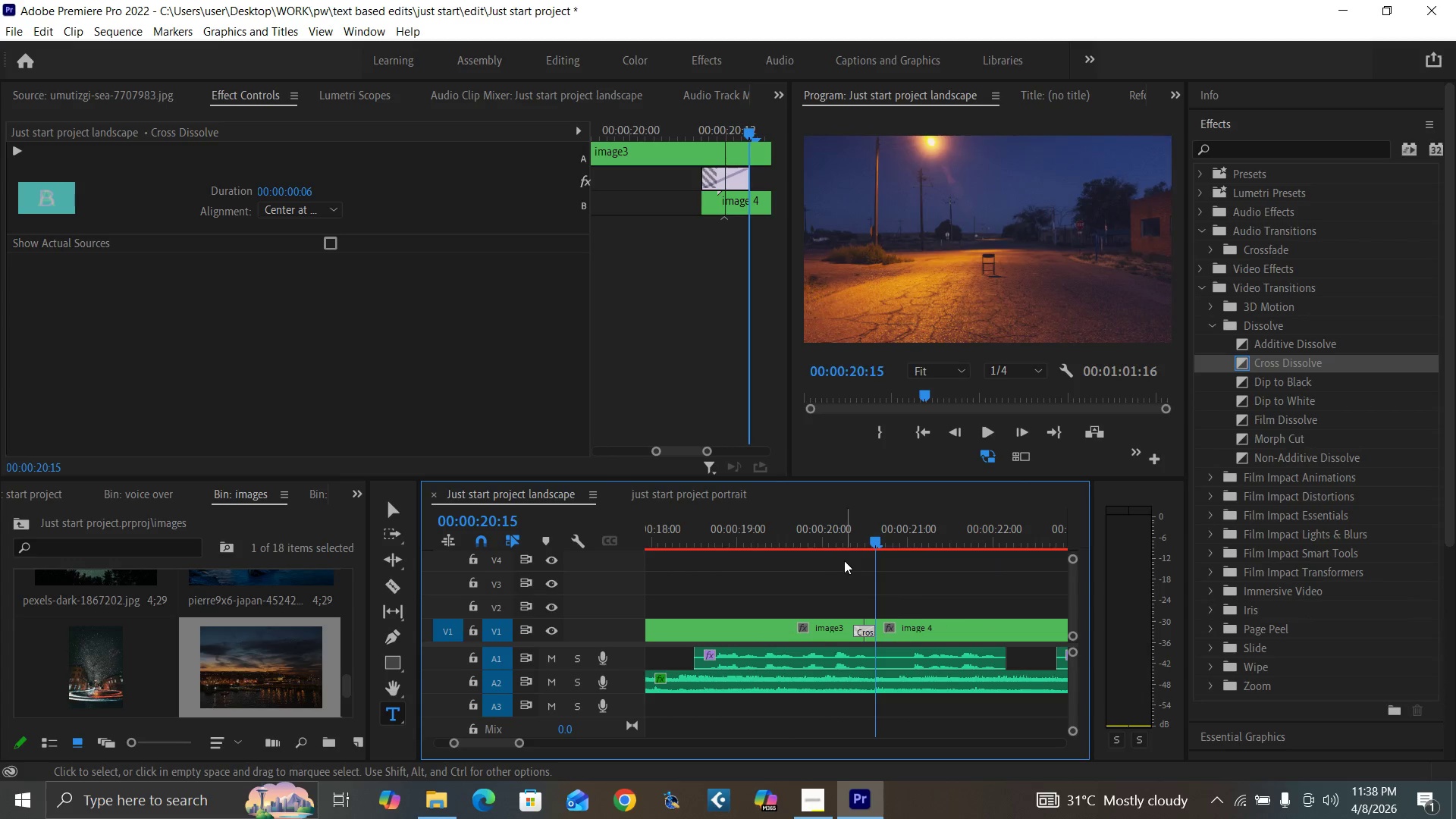 
key(Minus)
 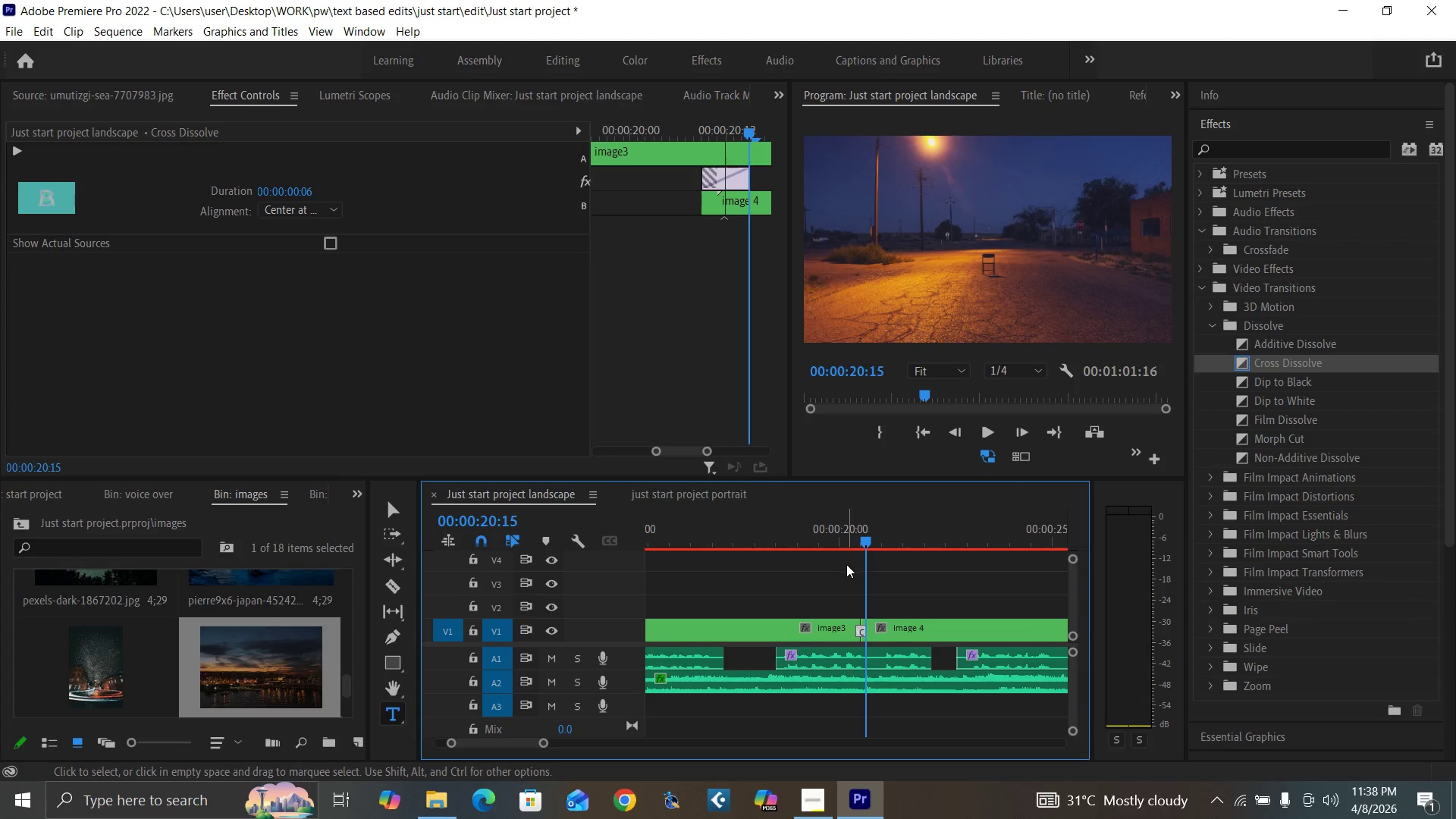 
key(Minus)
 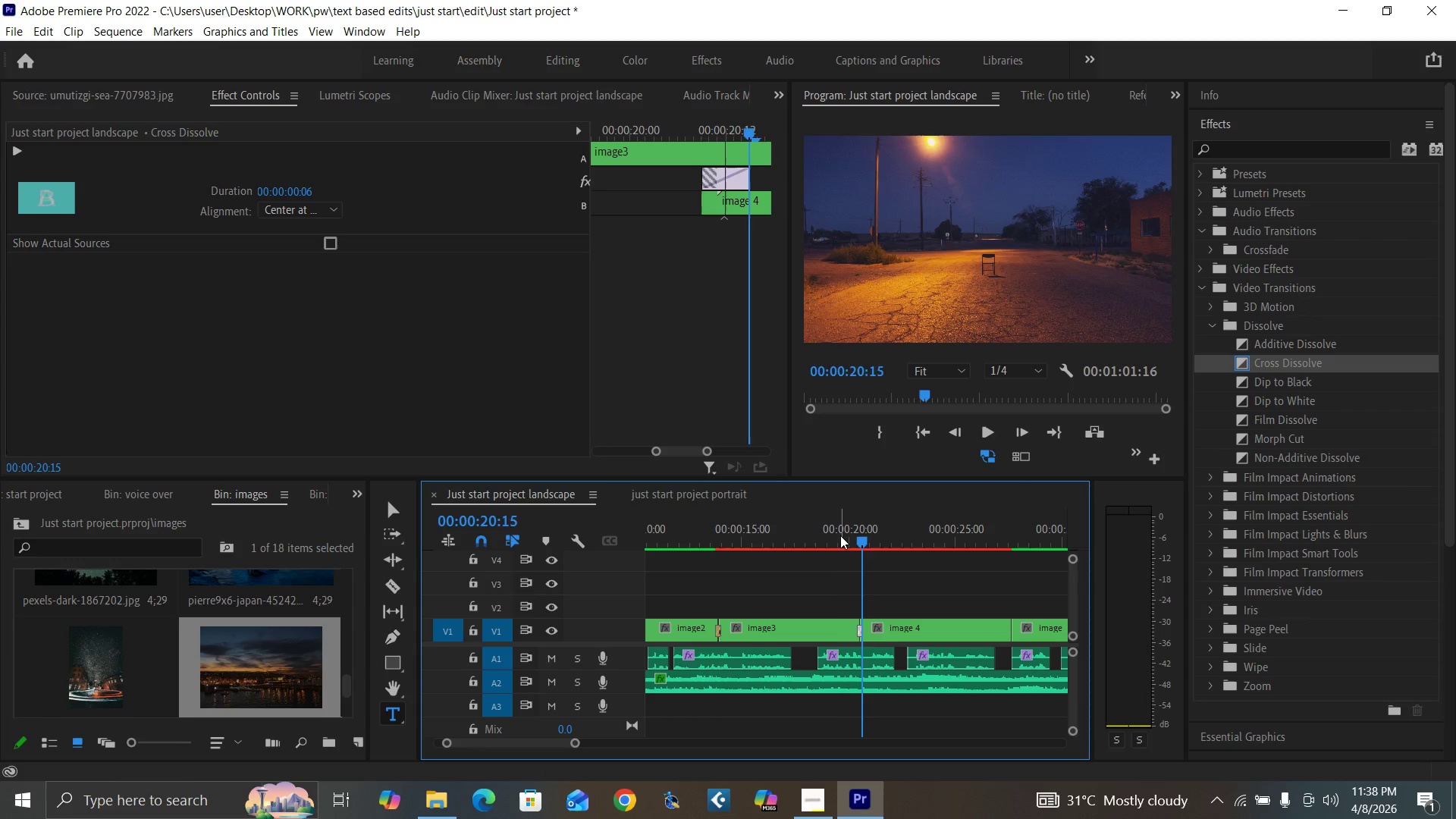 
key(Space)
 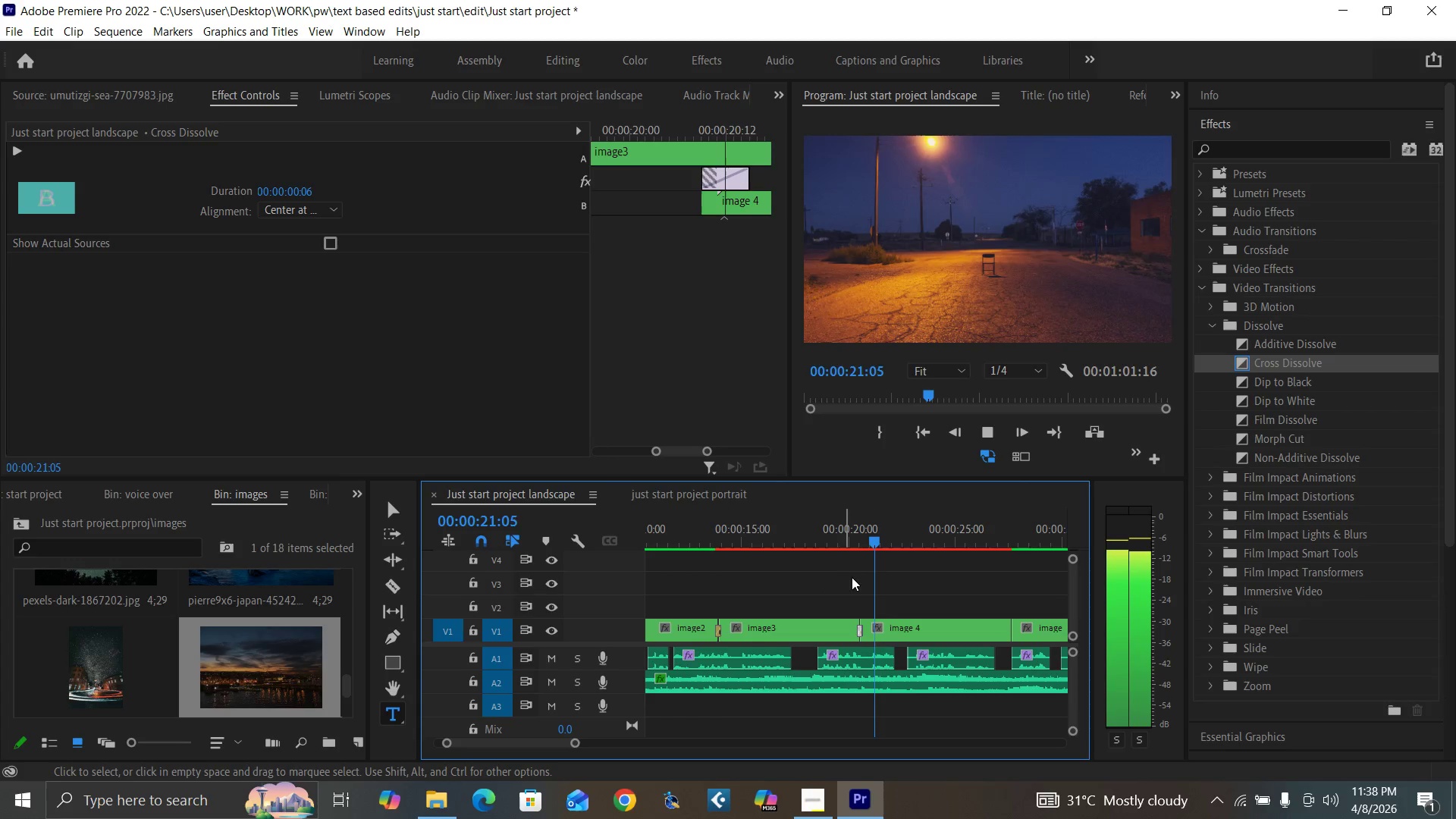 
left_click([833, 539])
 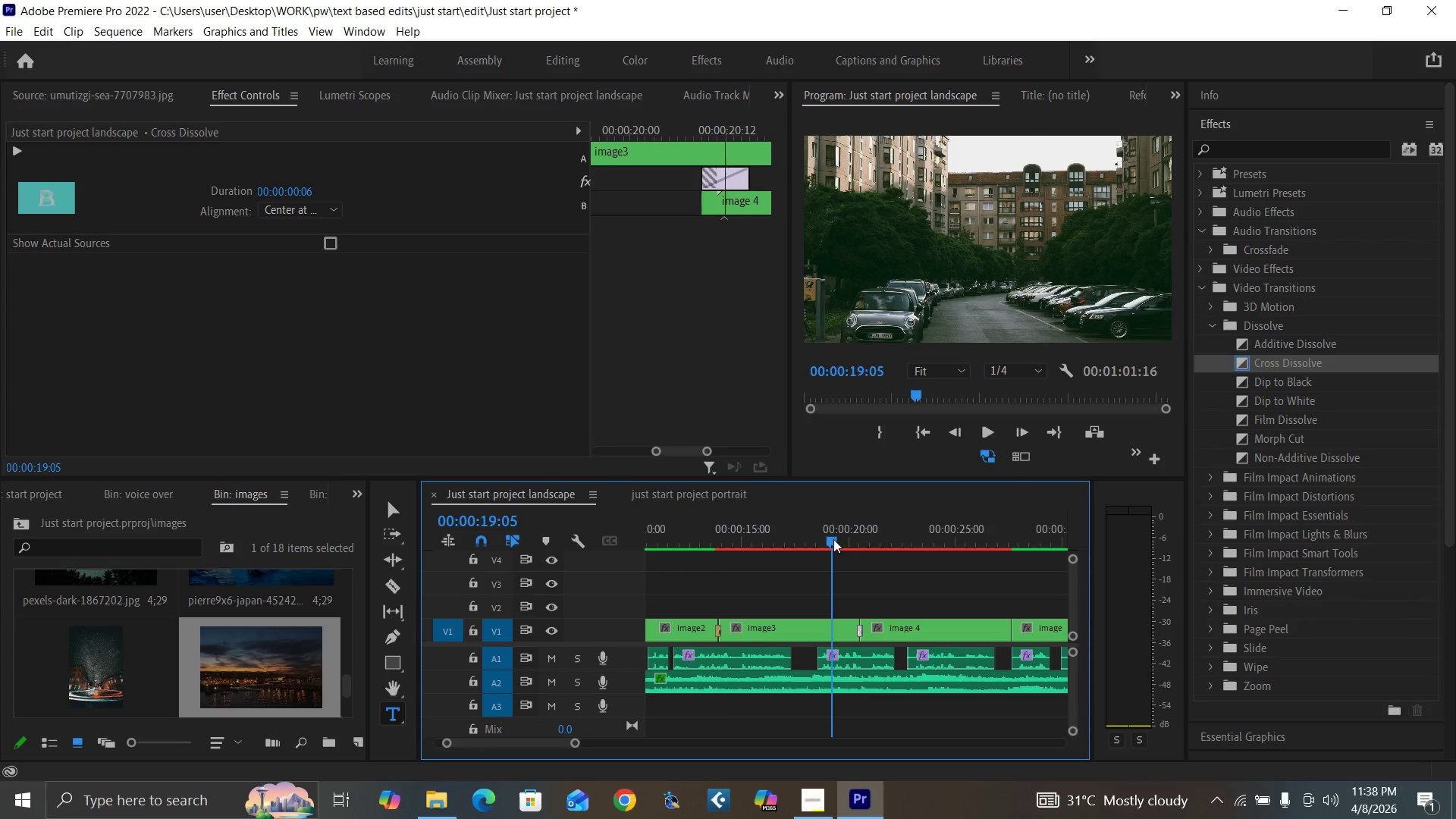 
key(Space)
 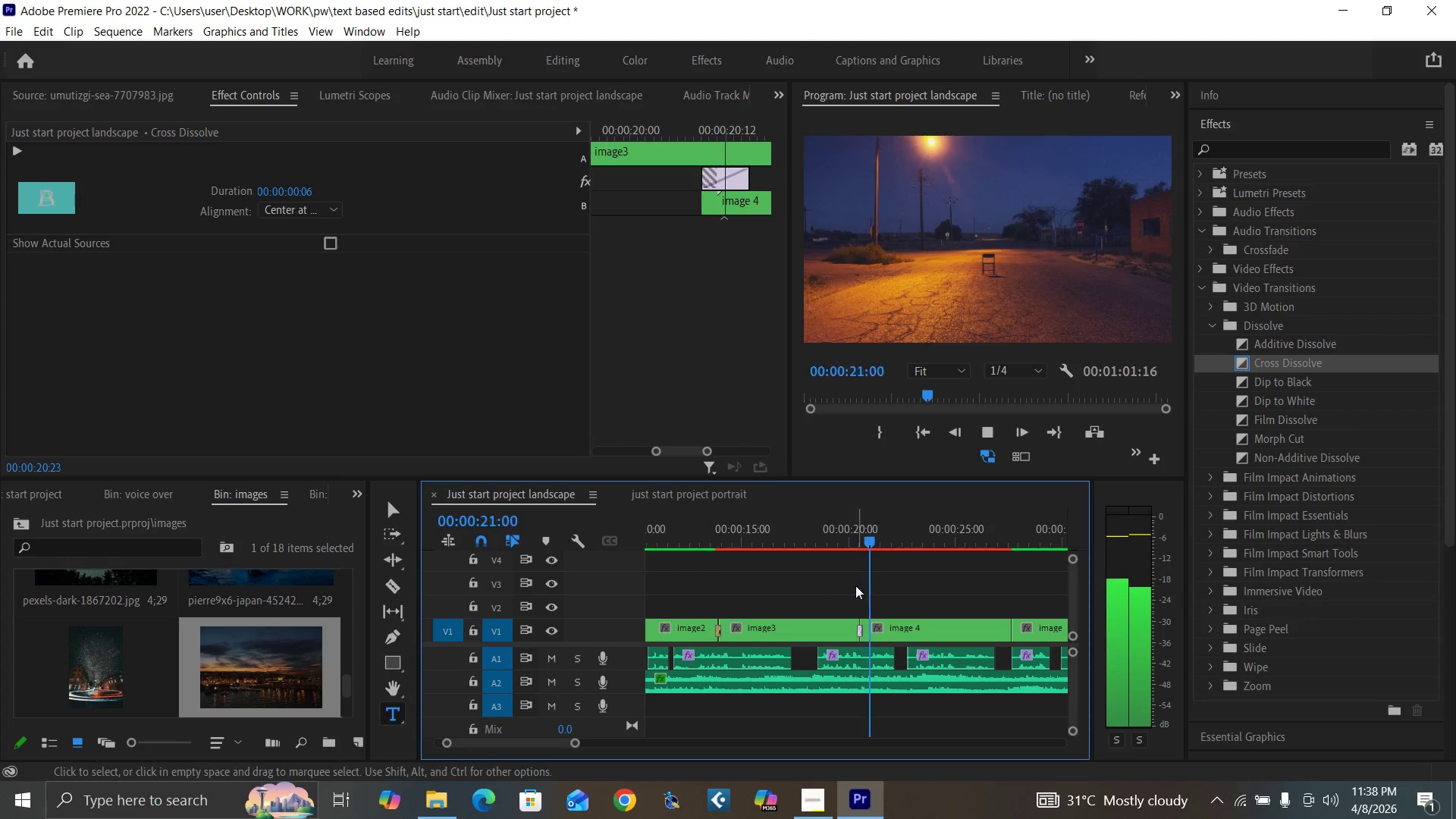 
left_click([833, 537])
 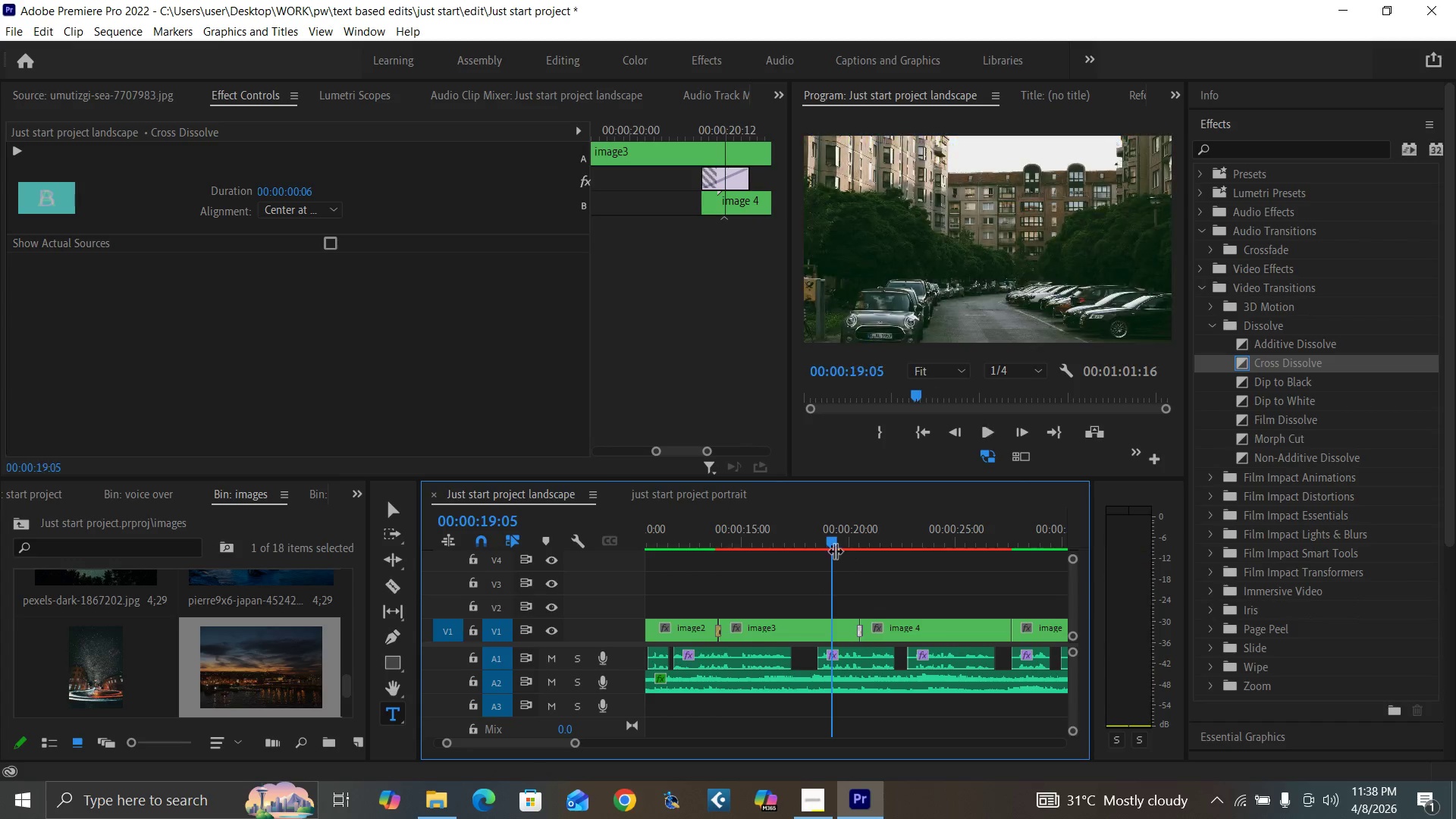 
key(Space)
 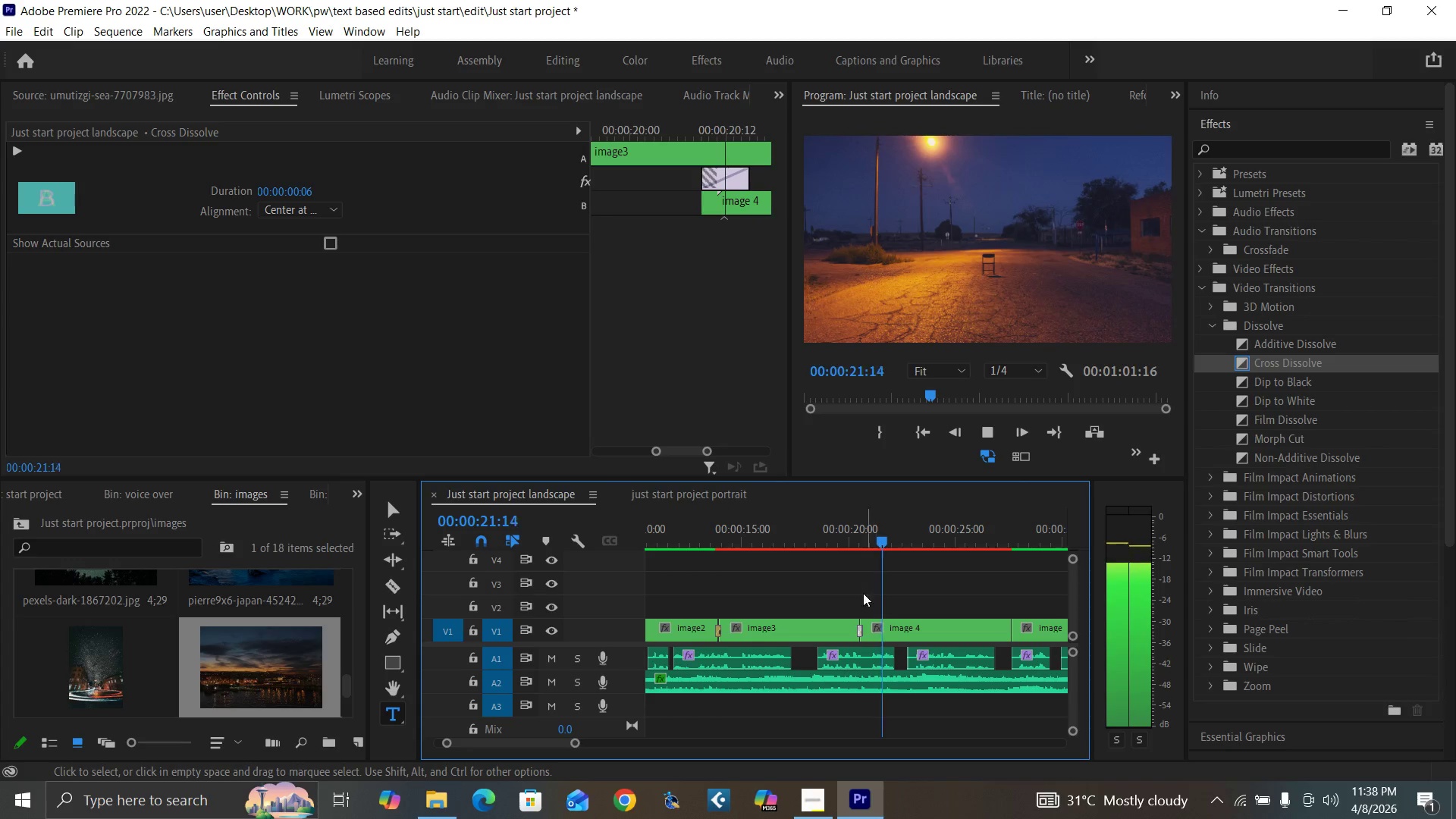 
left_click([831, 540])
 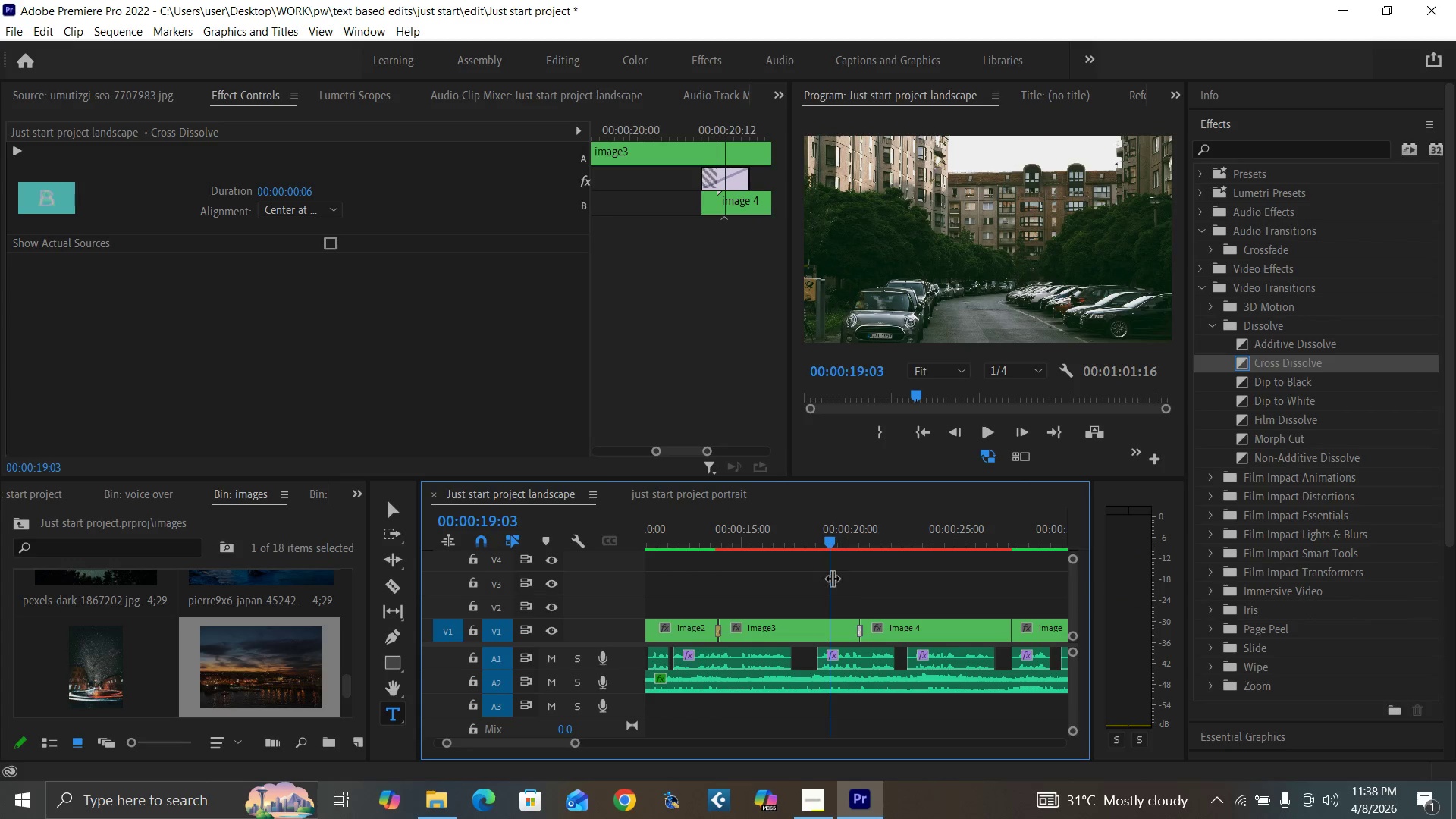 
key(Space)
 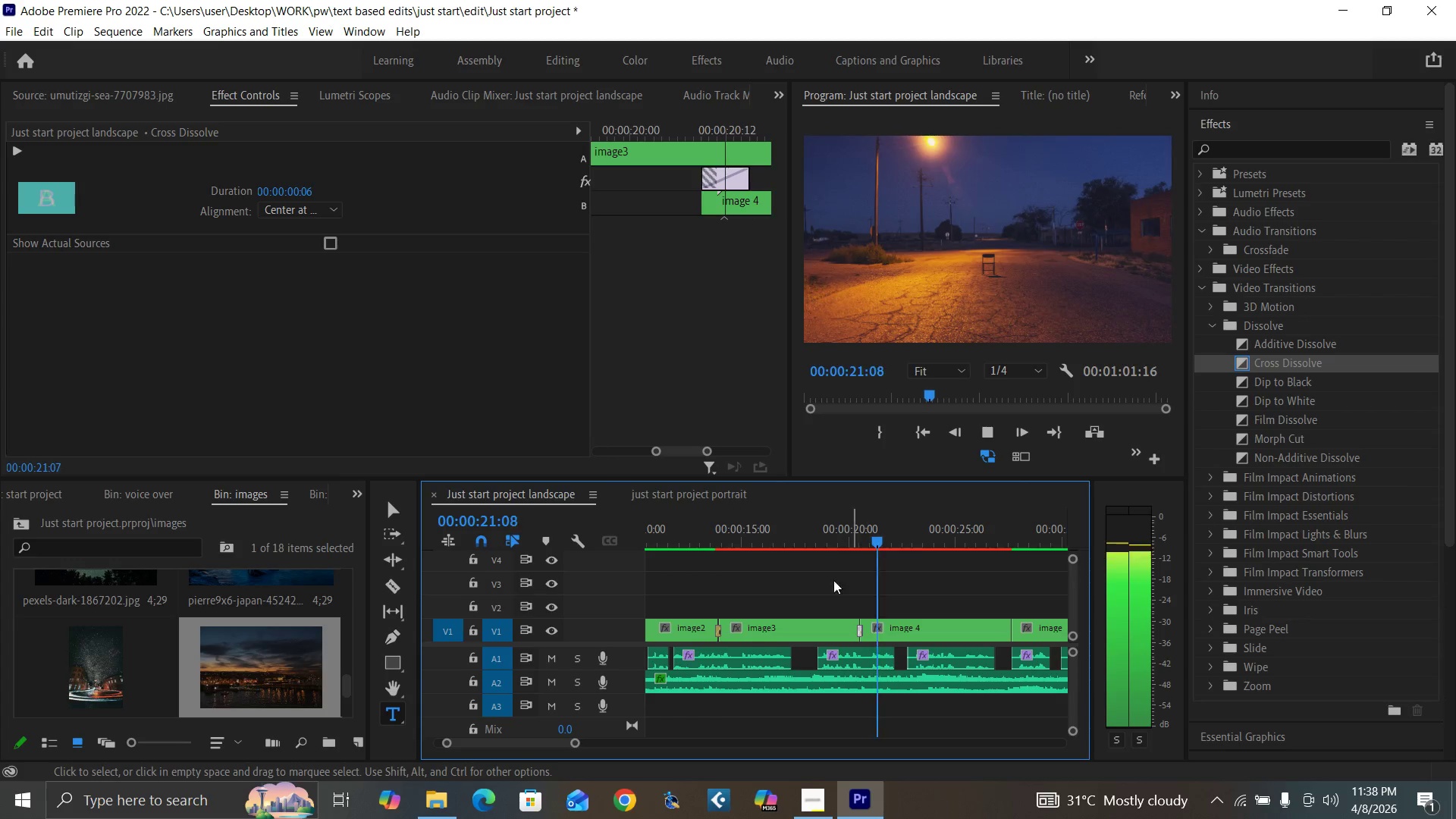 
left_click([689, 541])
 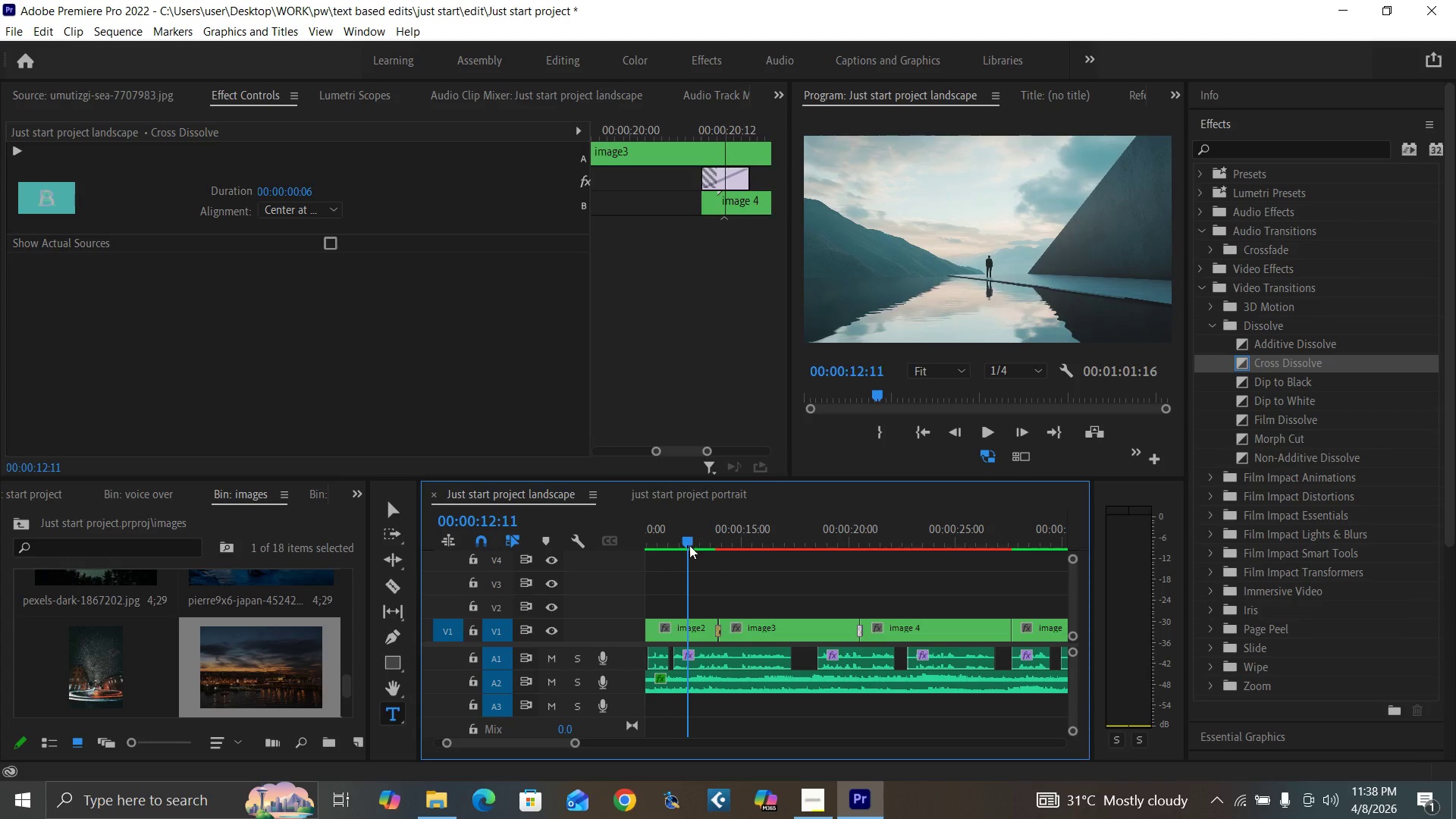 
key(Space)
 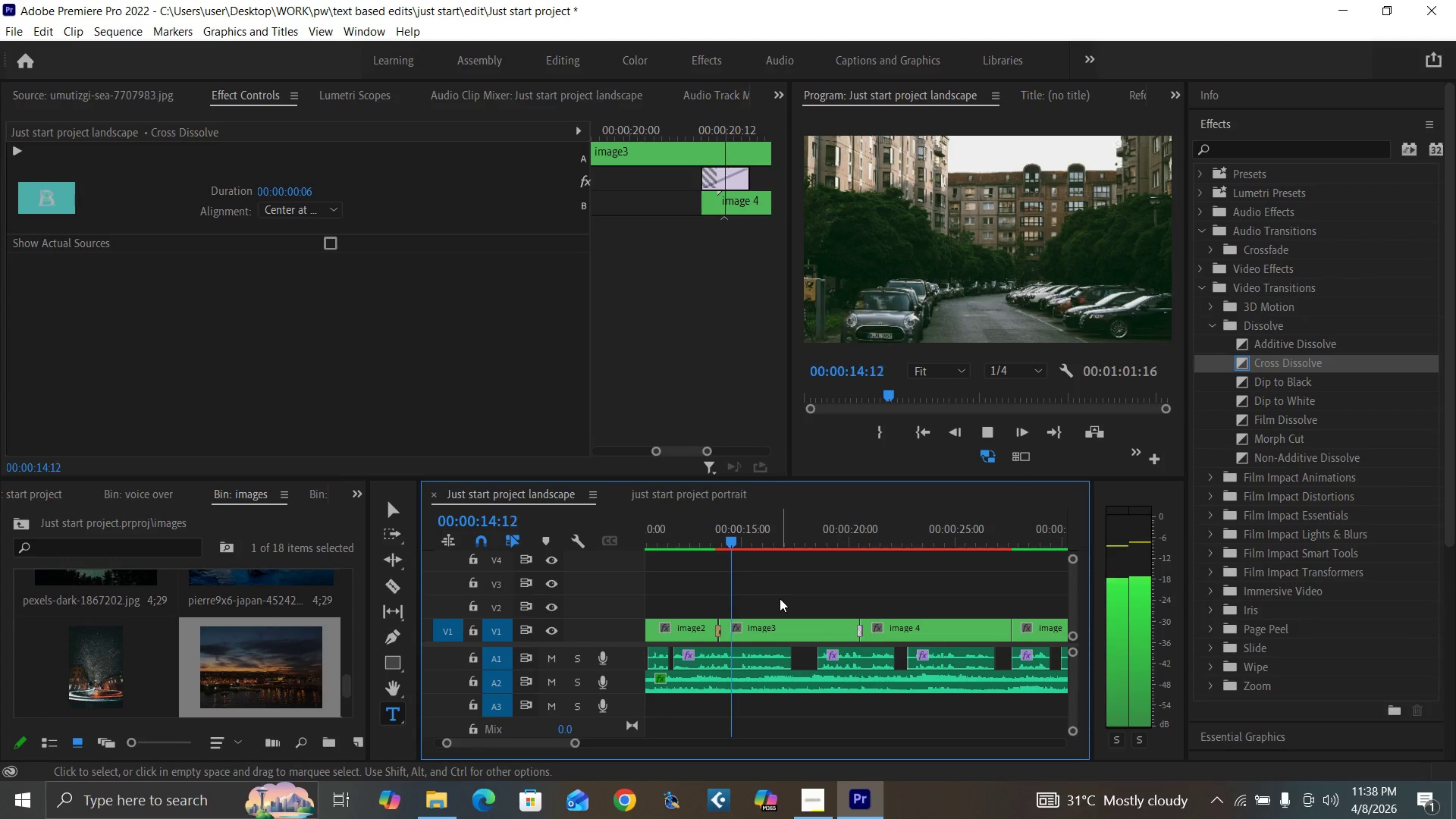 
left_click([692, 540])
 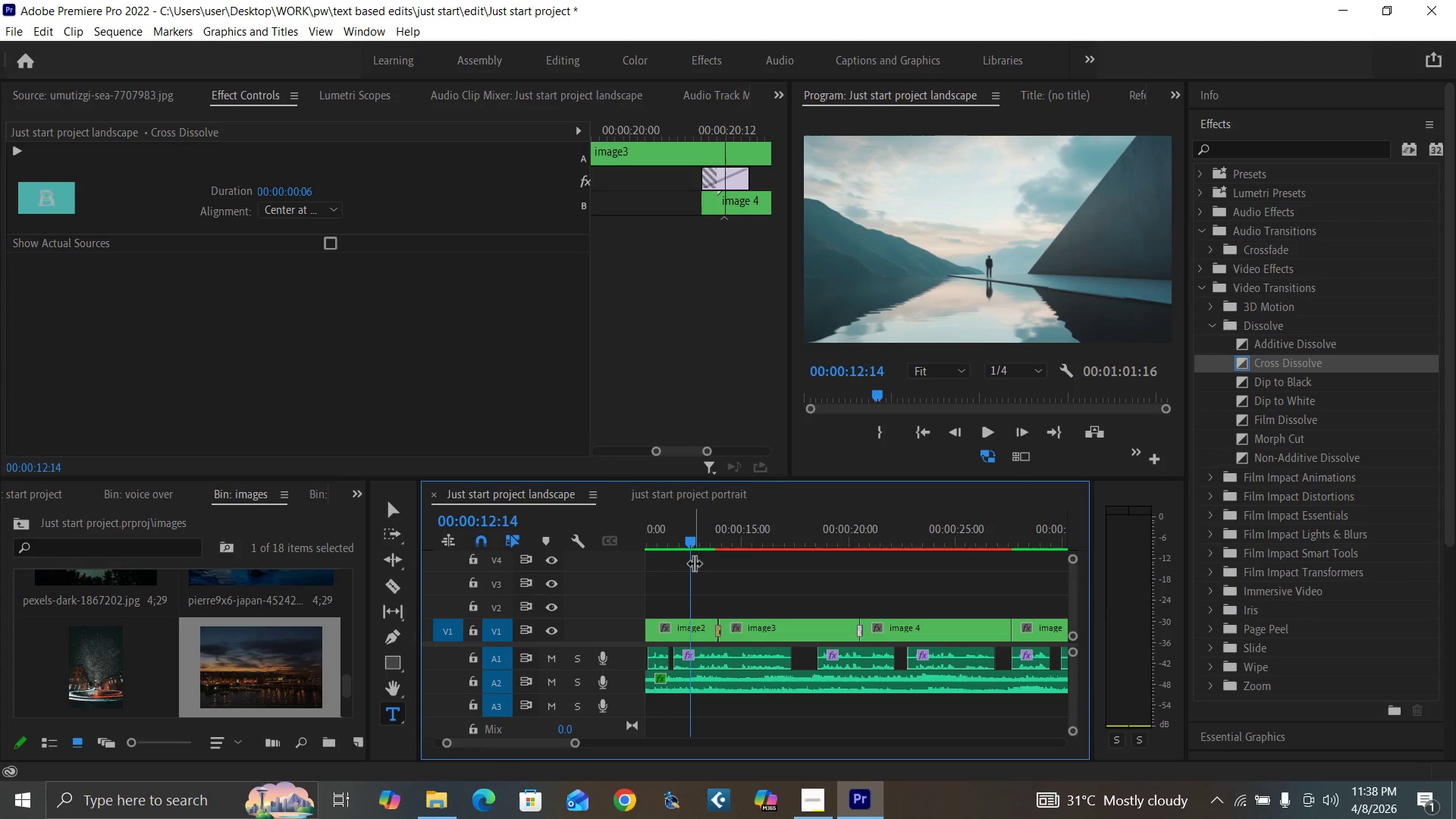 
key(Space)
 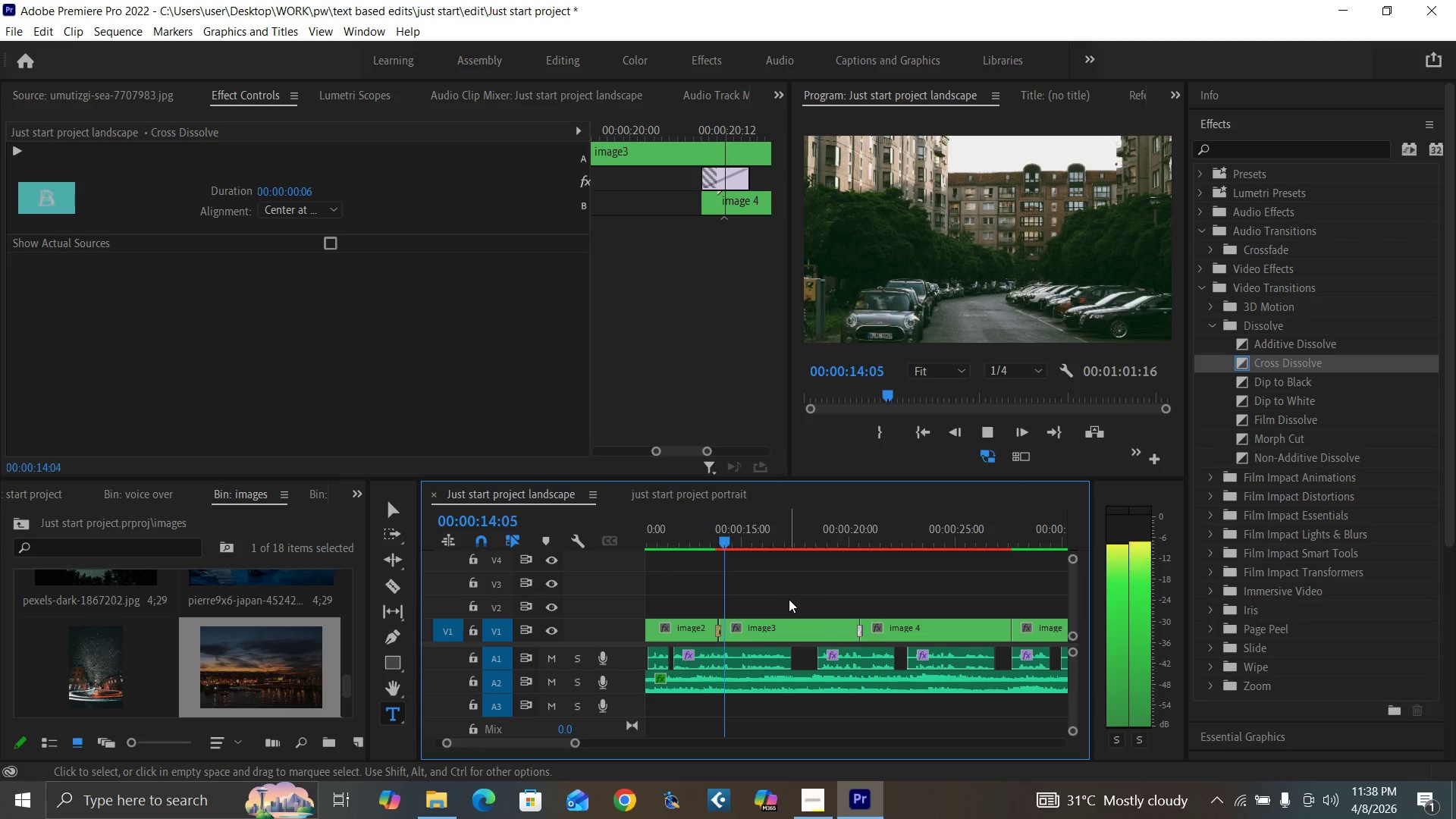 
key(Space)
 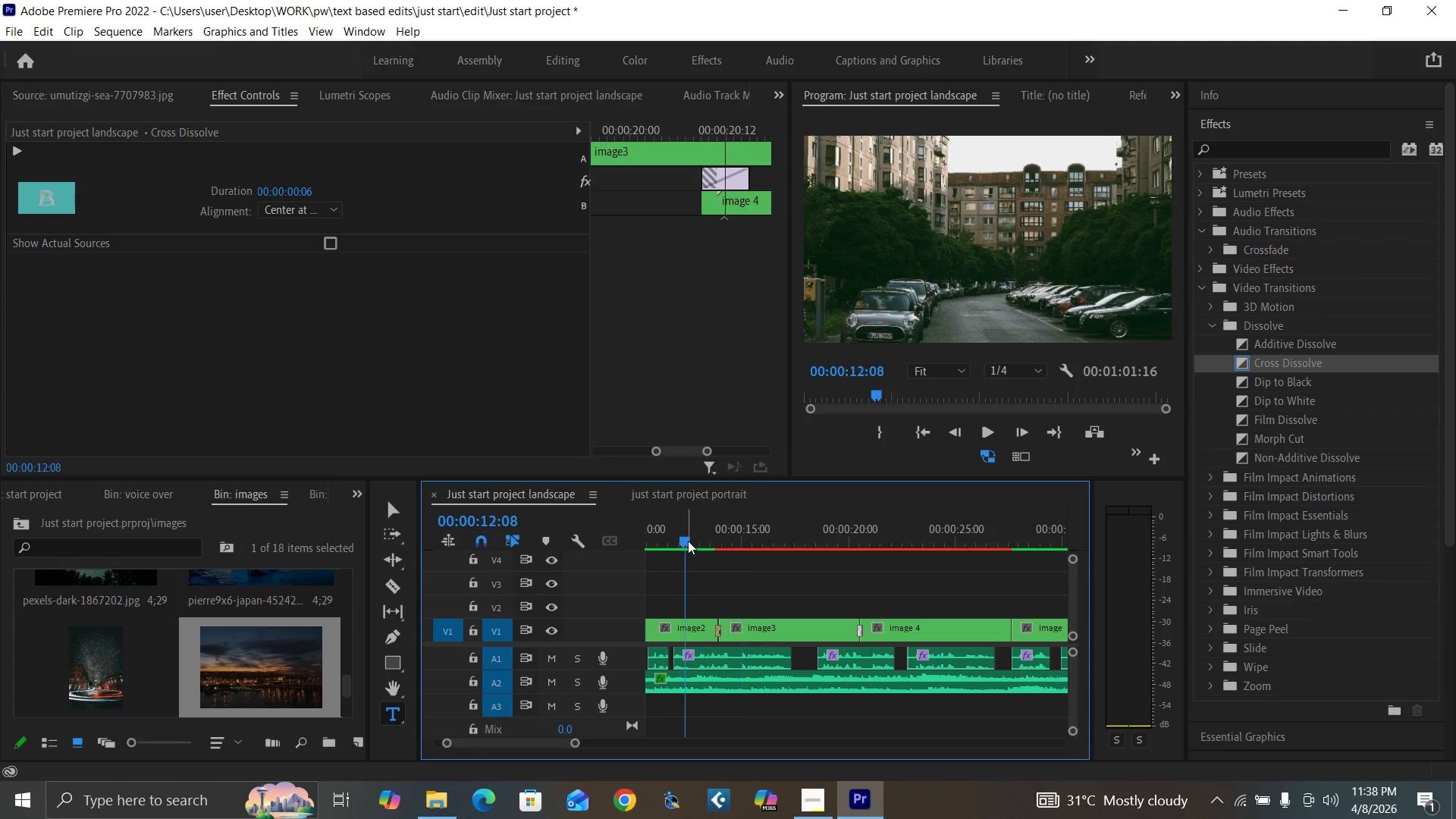 
key(Space)
 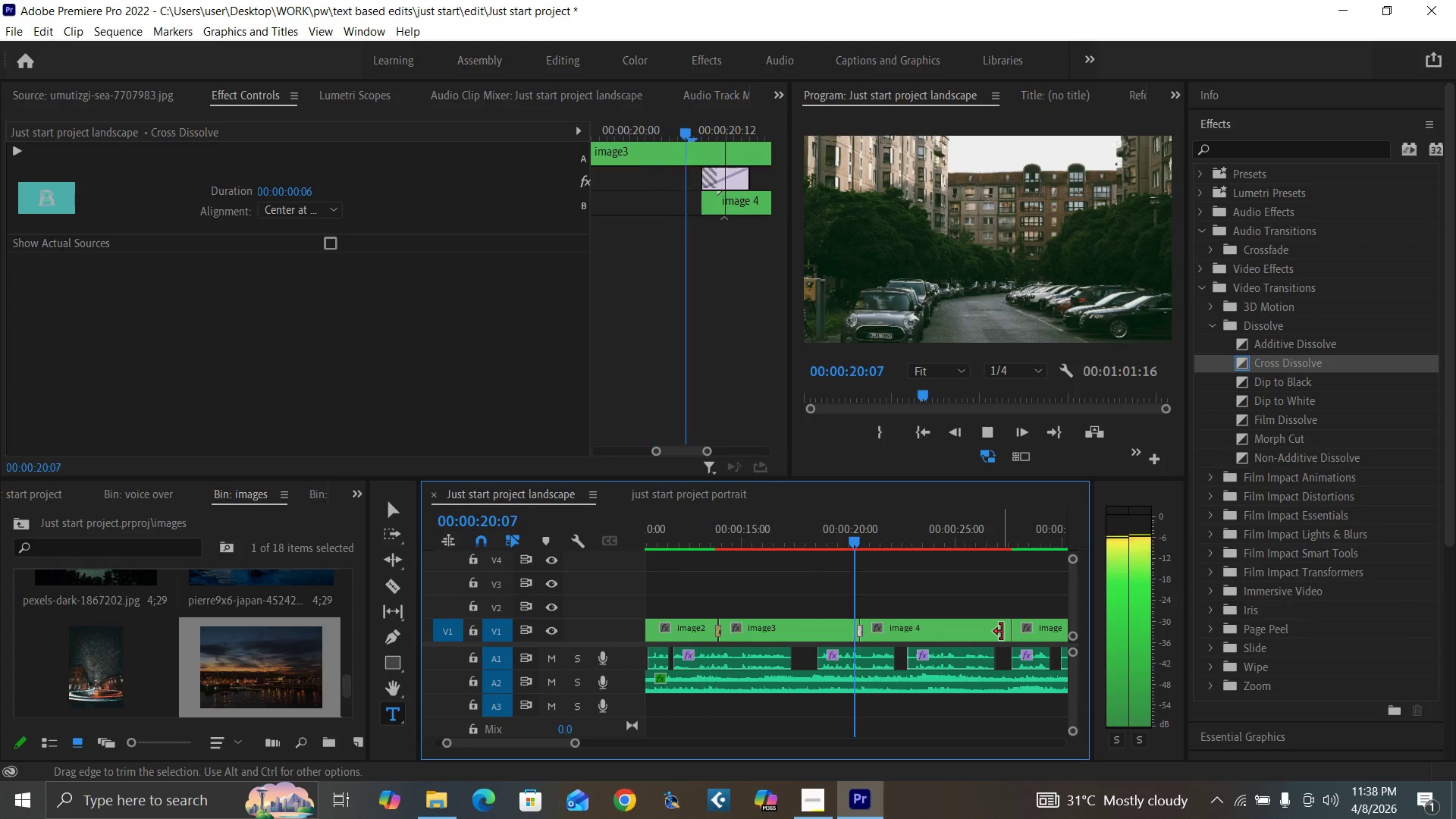 
wait(13.44)
 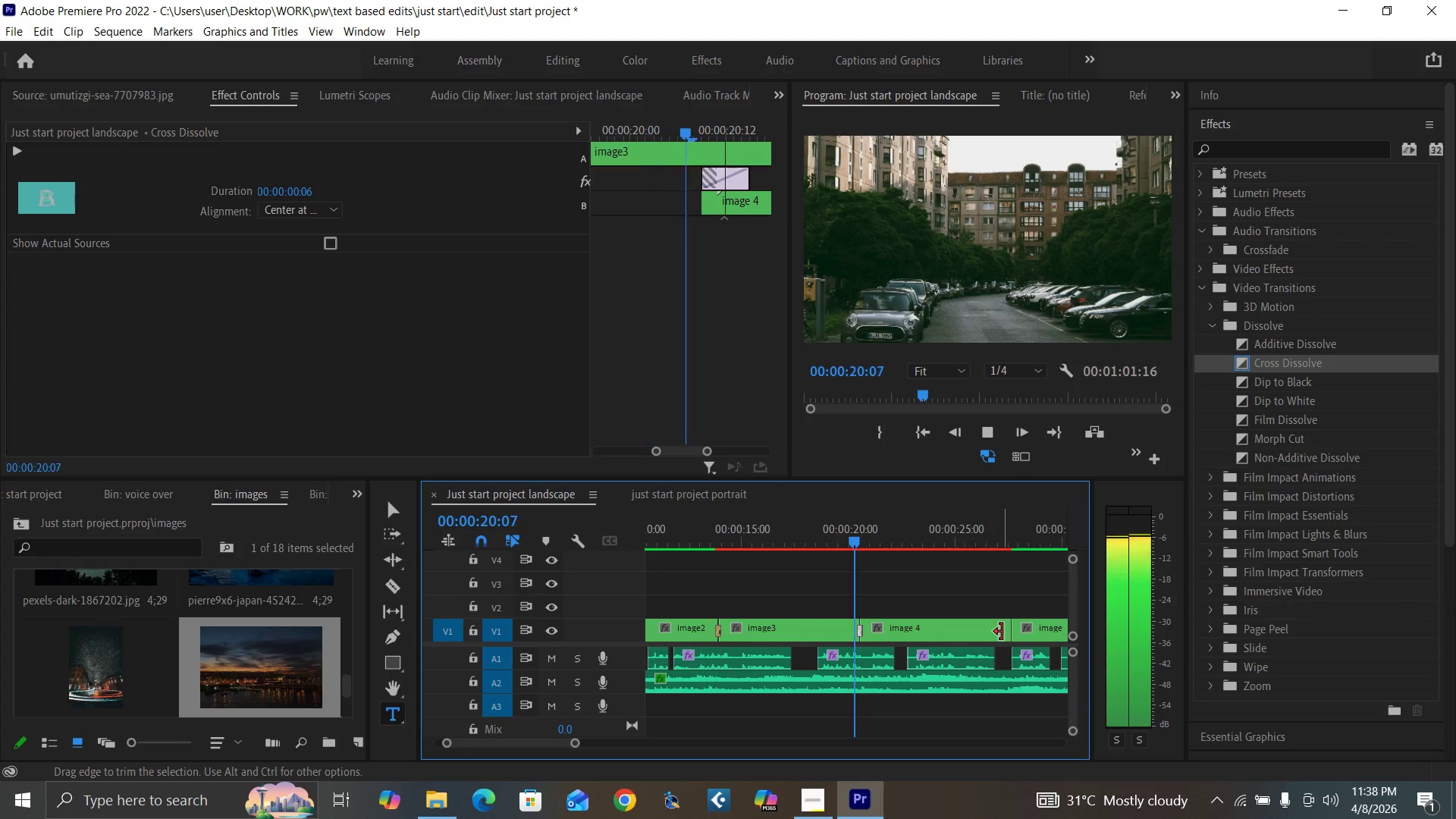 
double_click([1041, 629])
 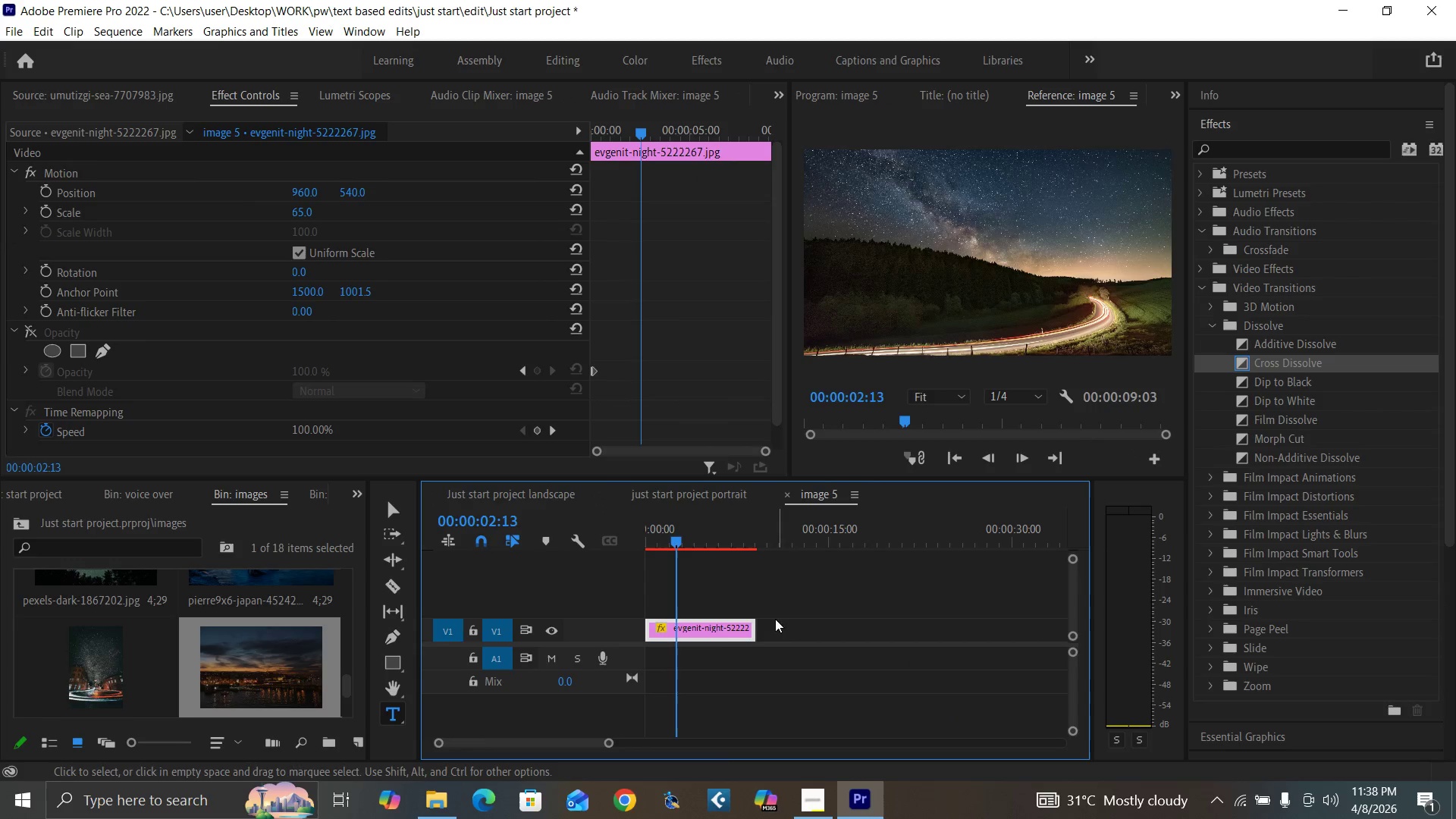 
left_click_drag(start_coordinate=[756, 628], to_coordinate=[782, 632])
 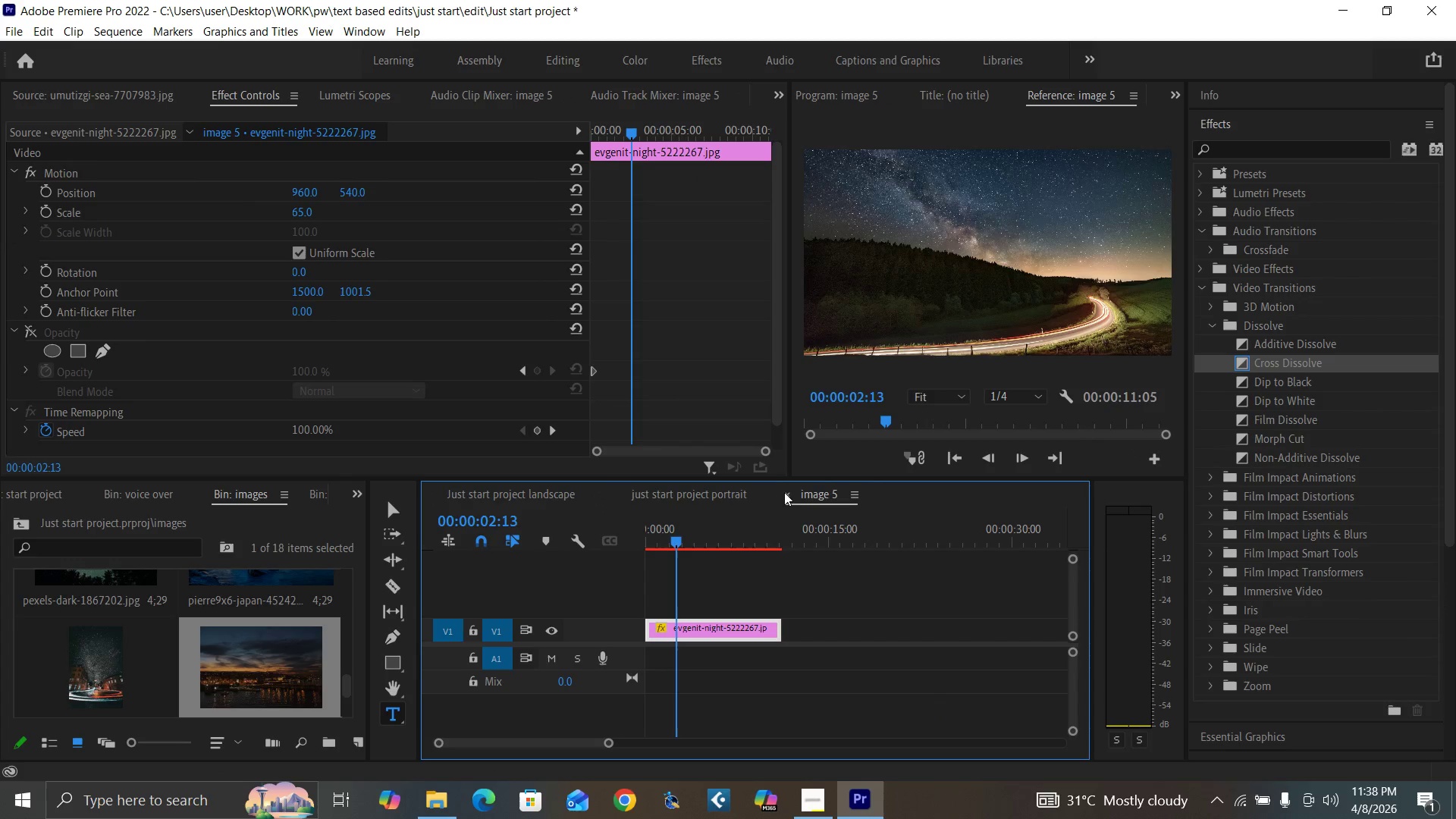 
left_click([786, 494])
 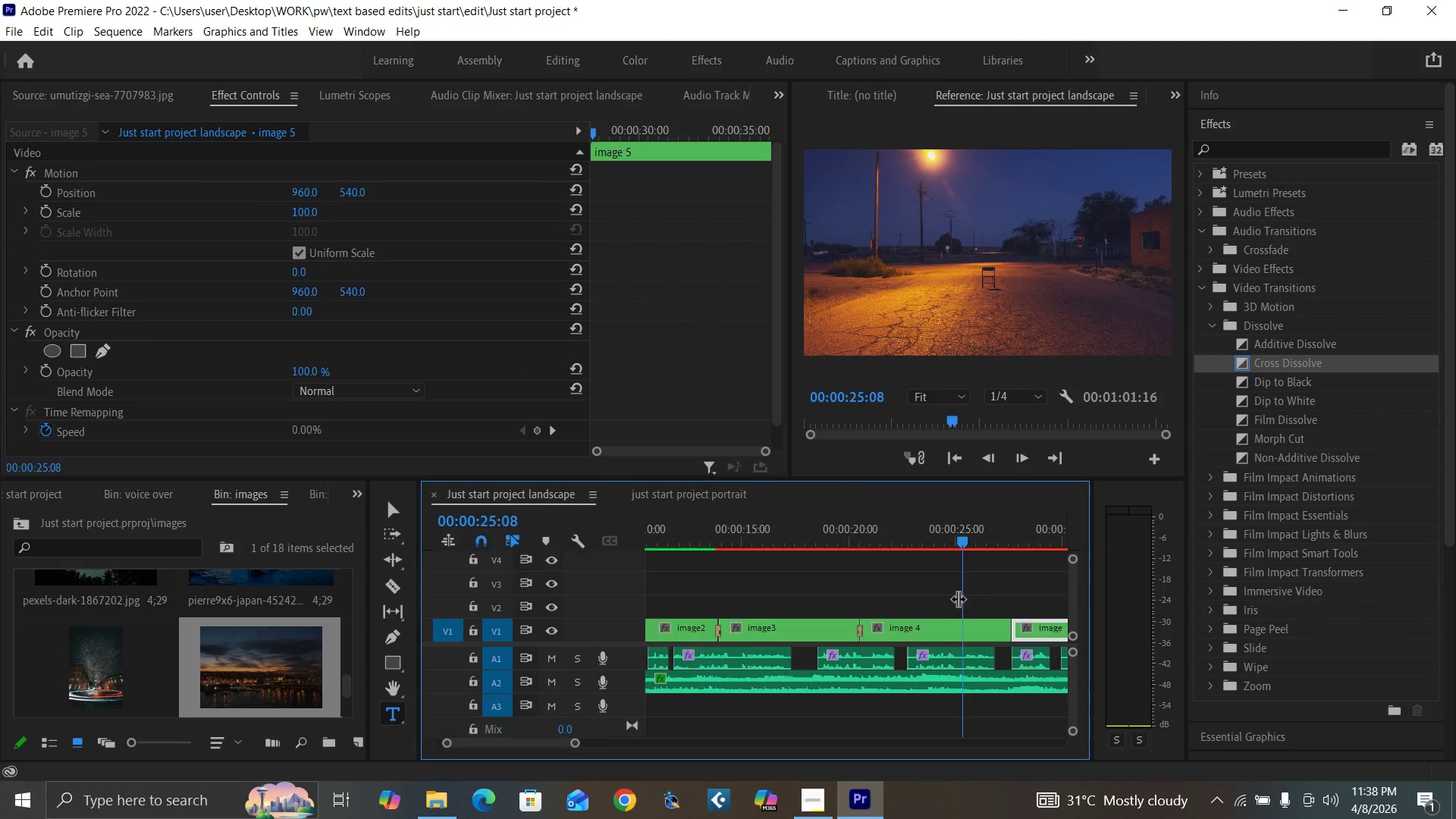 
key(Space)
 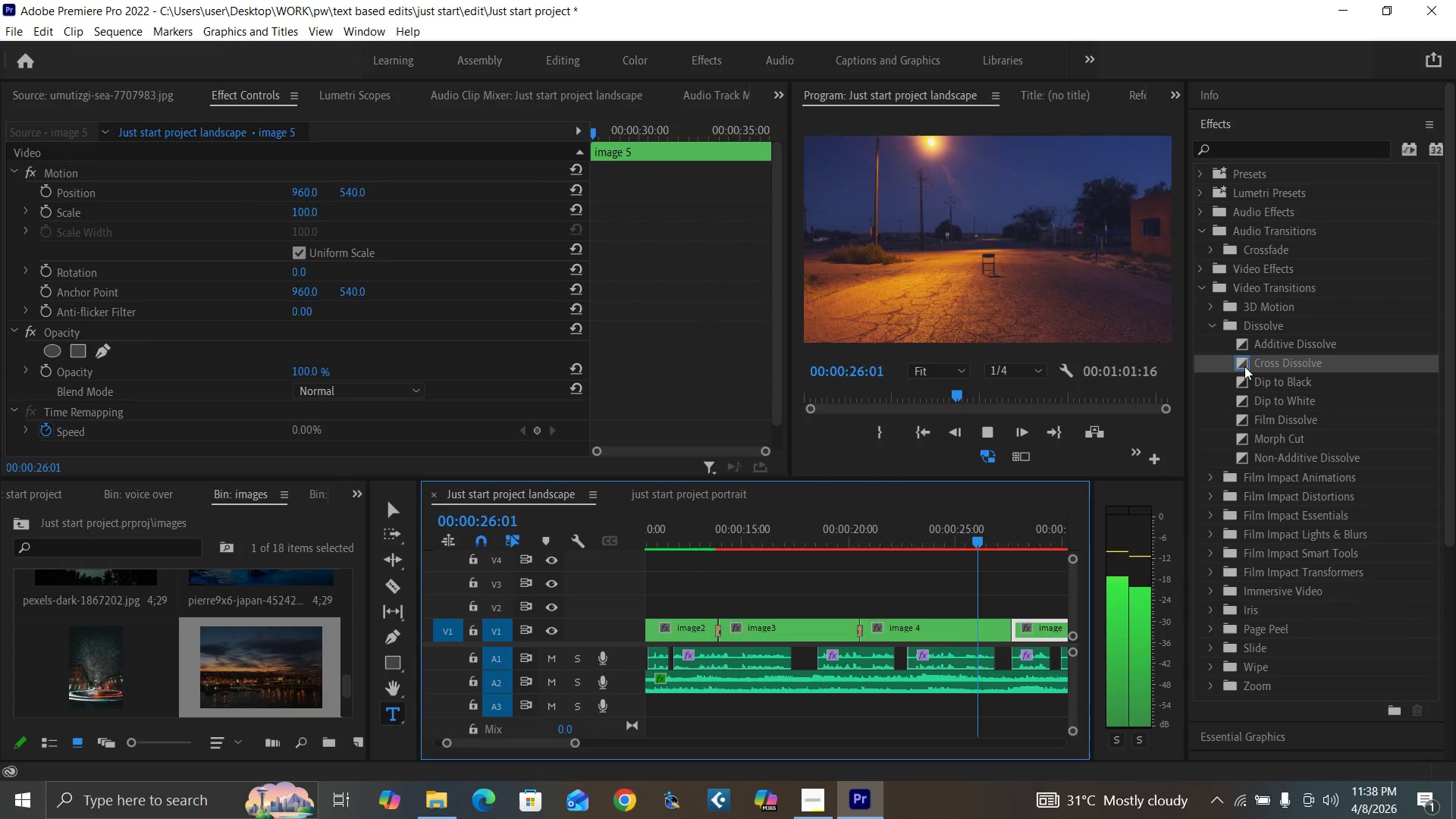 
left_click_drag(start_coordinate=[1244, 362], to_coordinate=[1012, 629])
 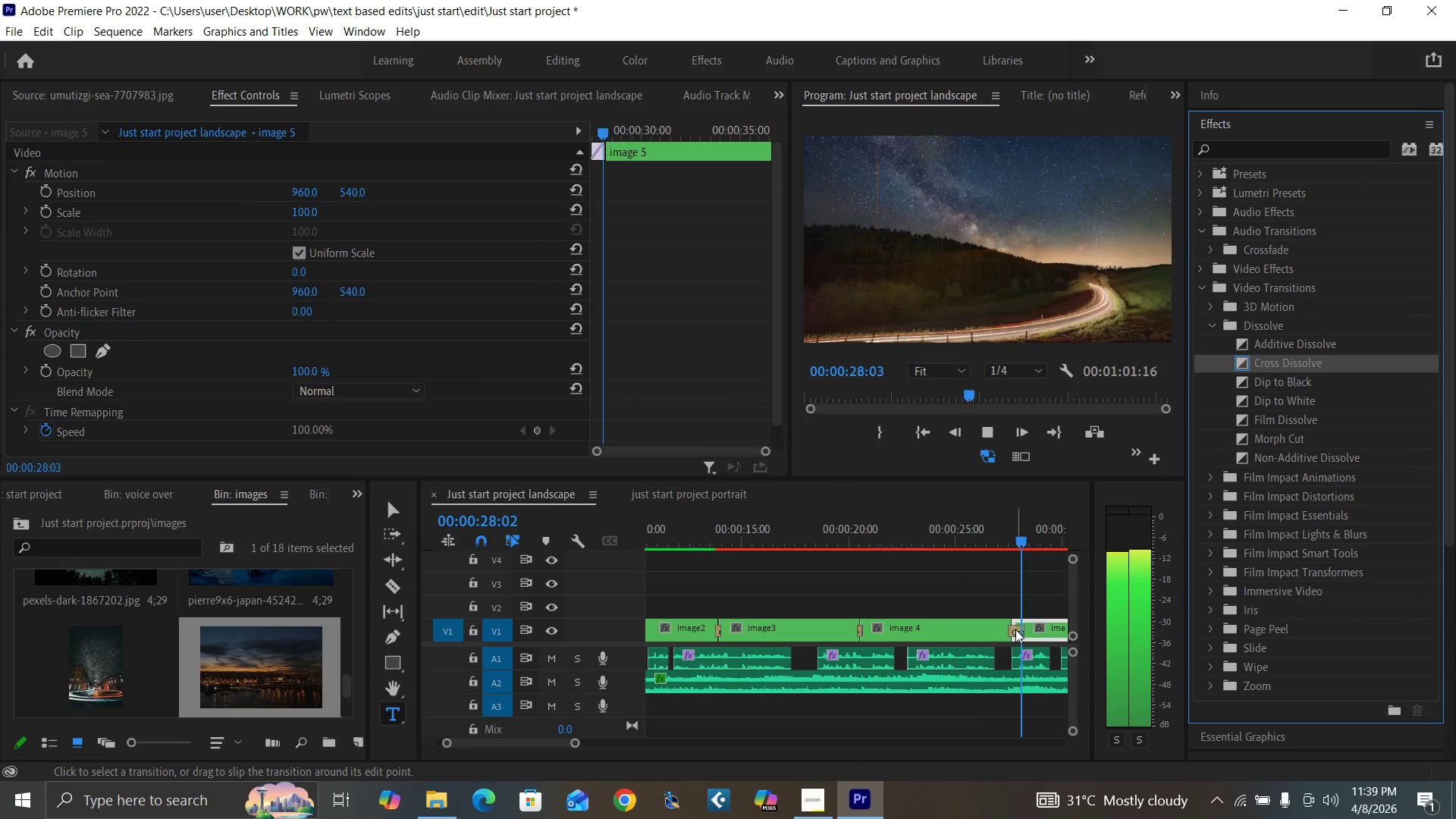 
left_click([1015, 629])
 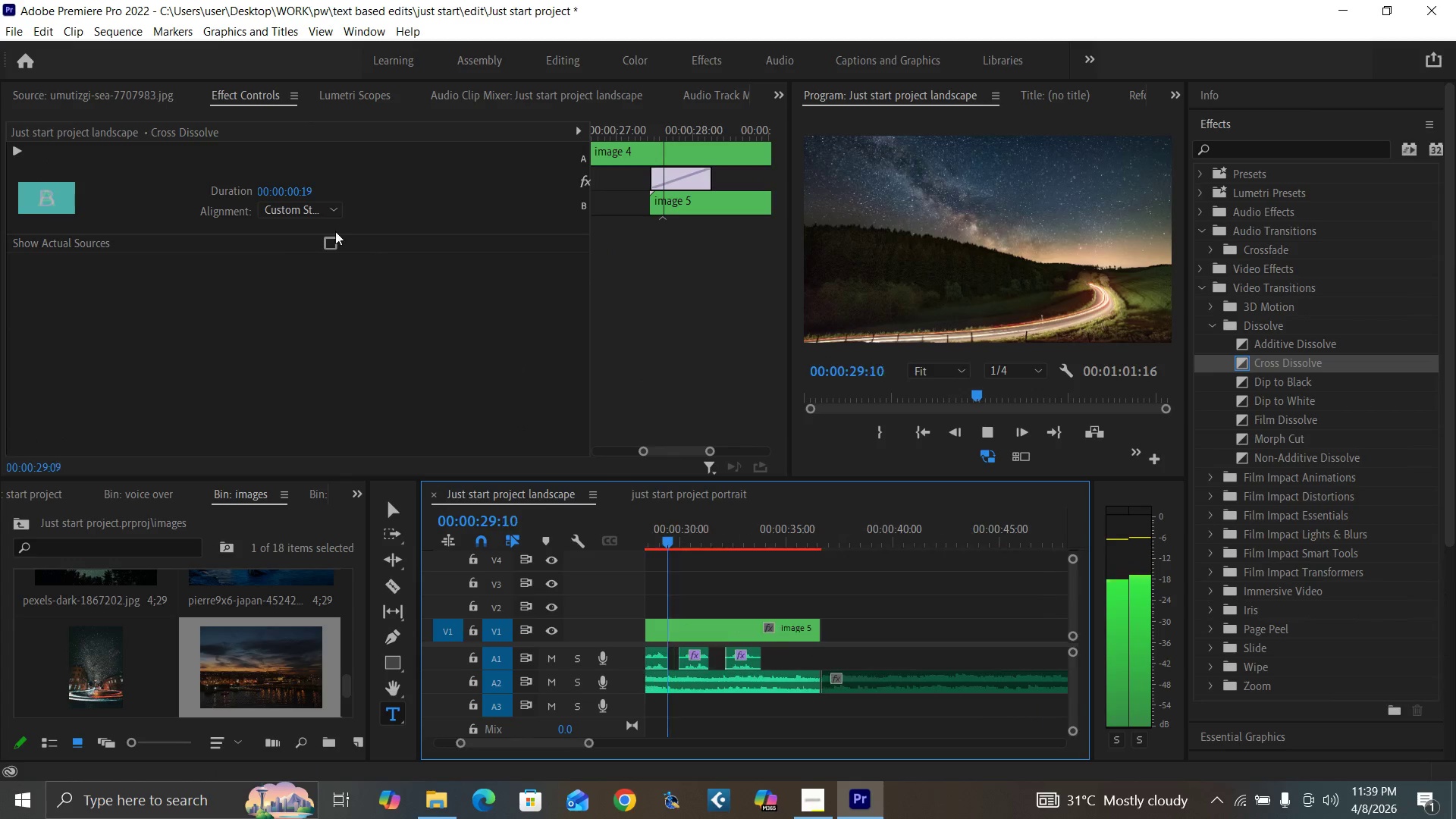 
left_click([303, 211])
 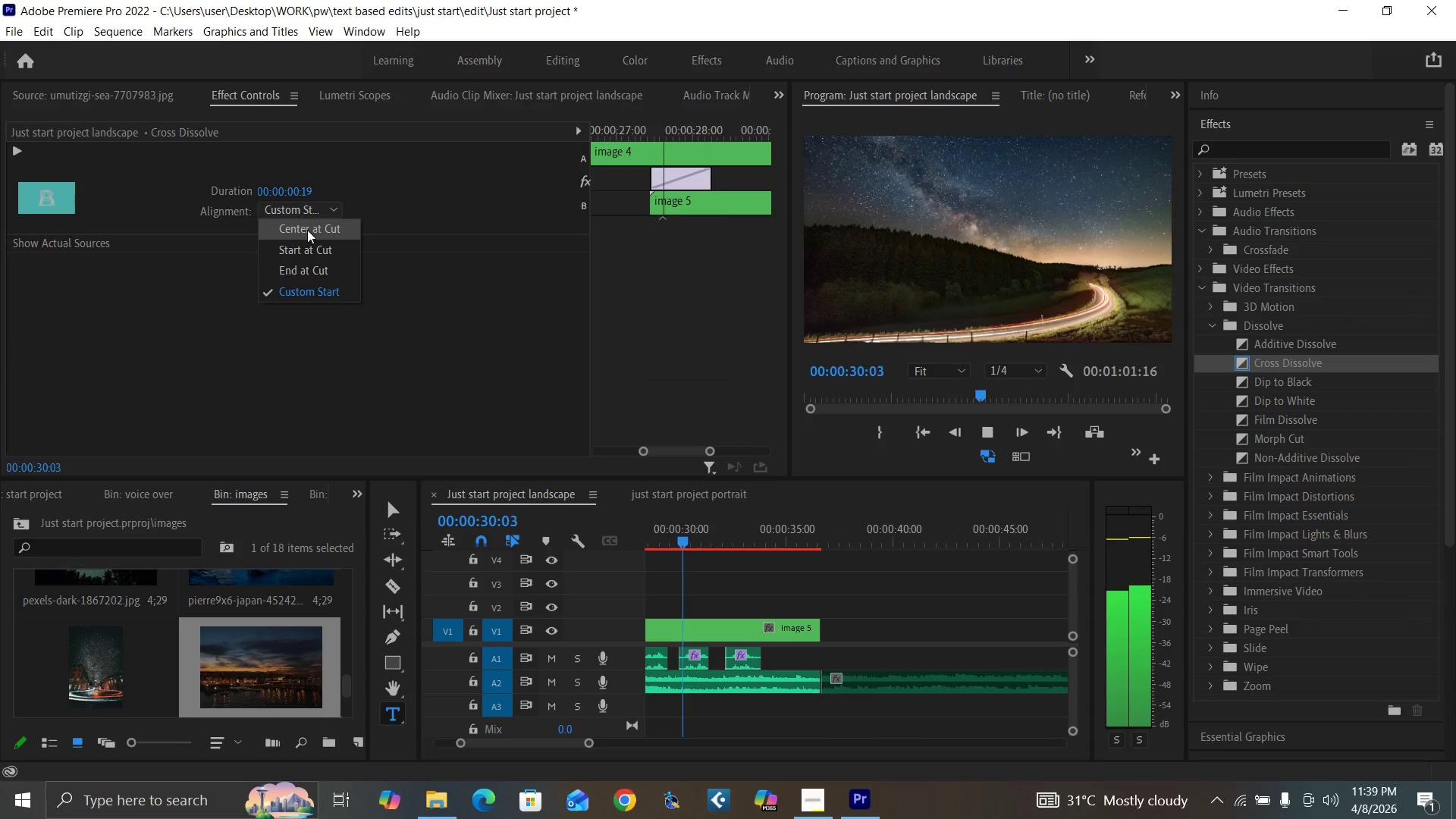 
double_click([307, 230])
 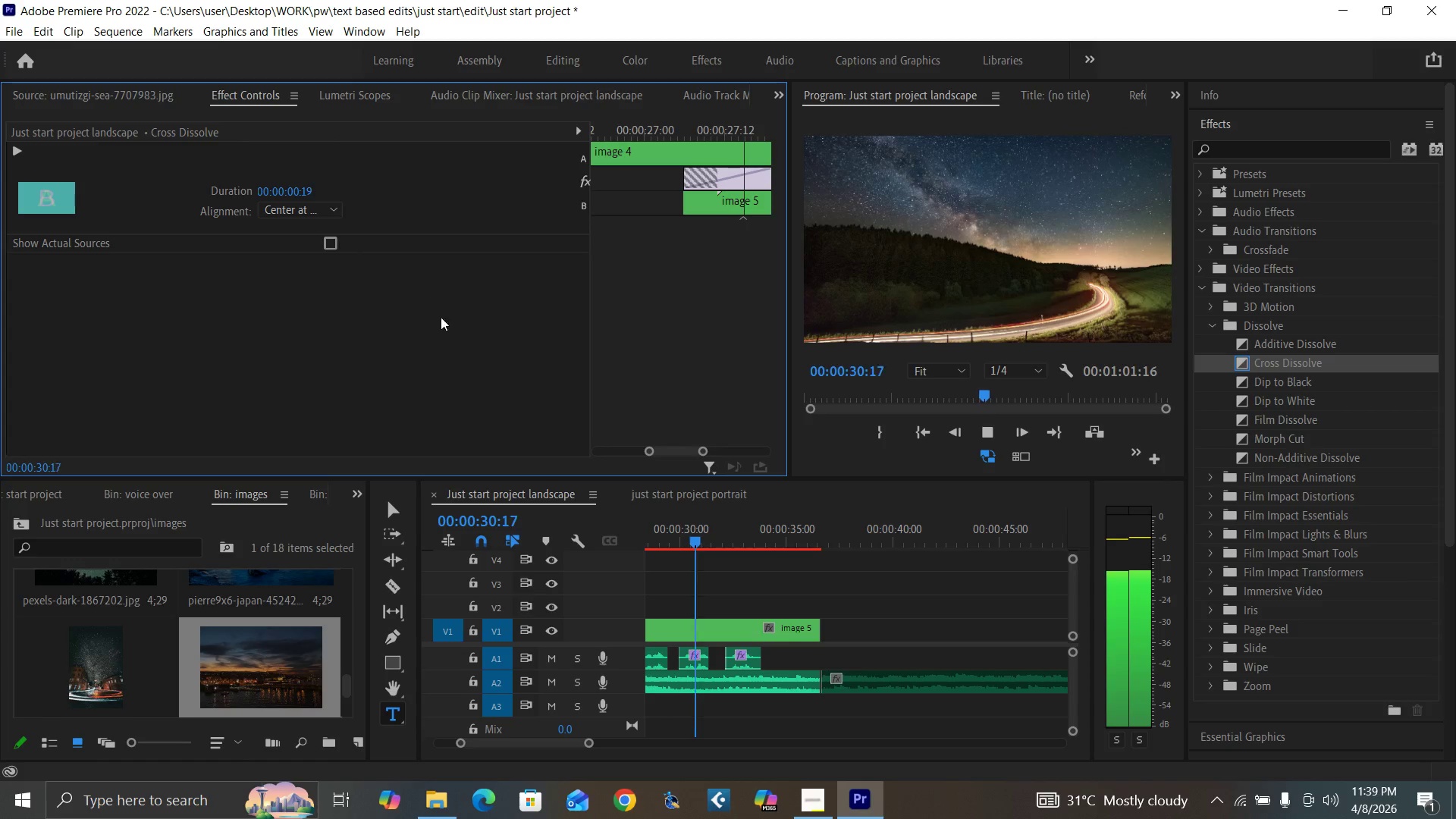 
key(Space)
 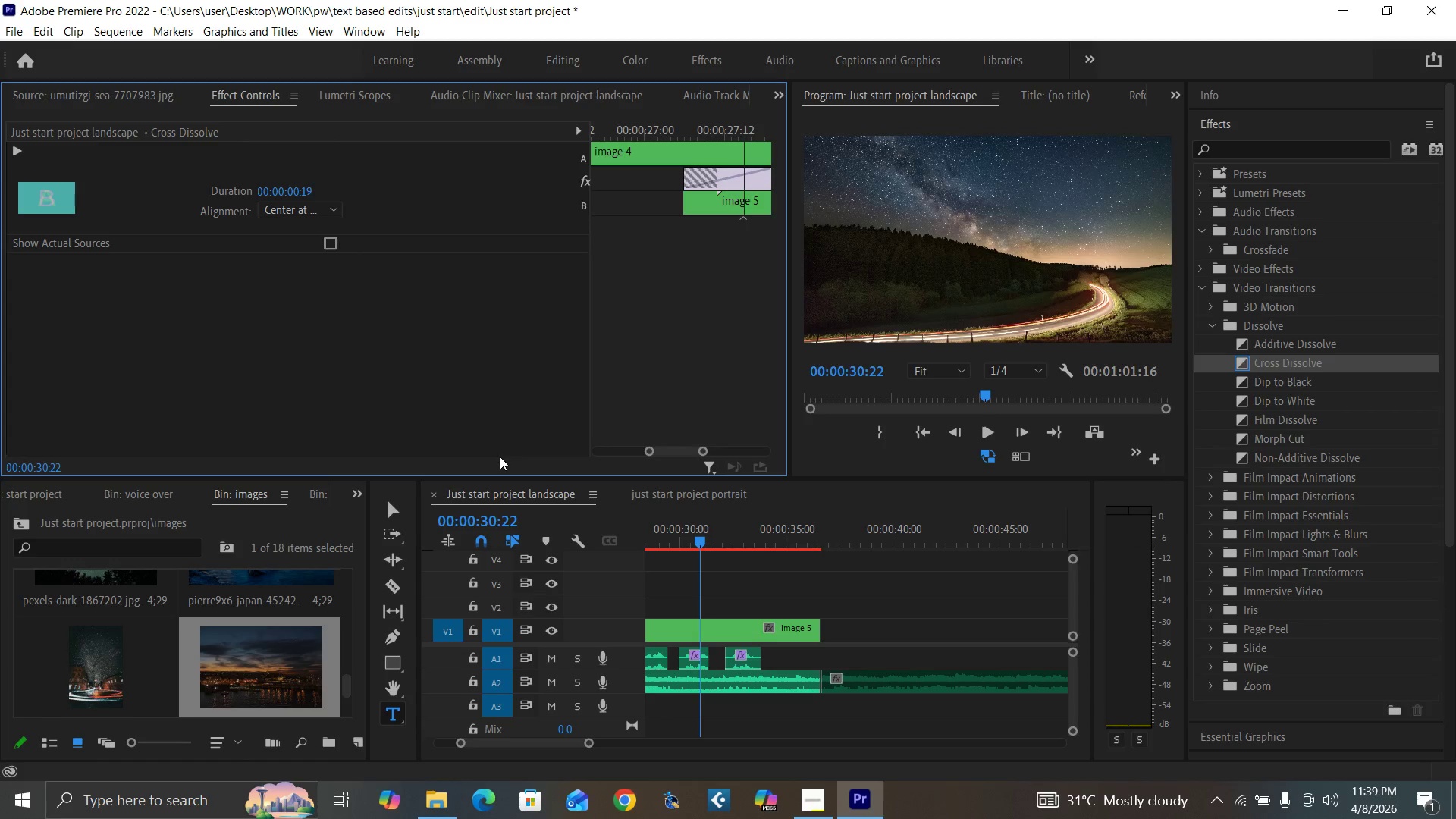 
key(Minus)
 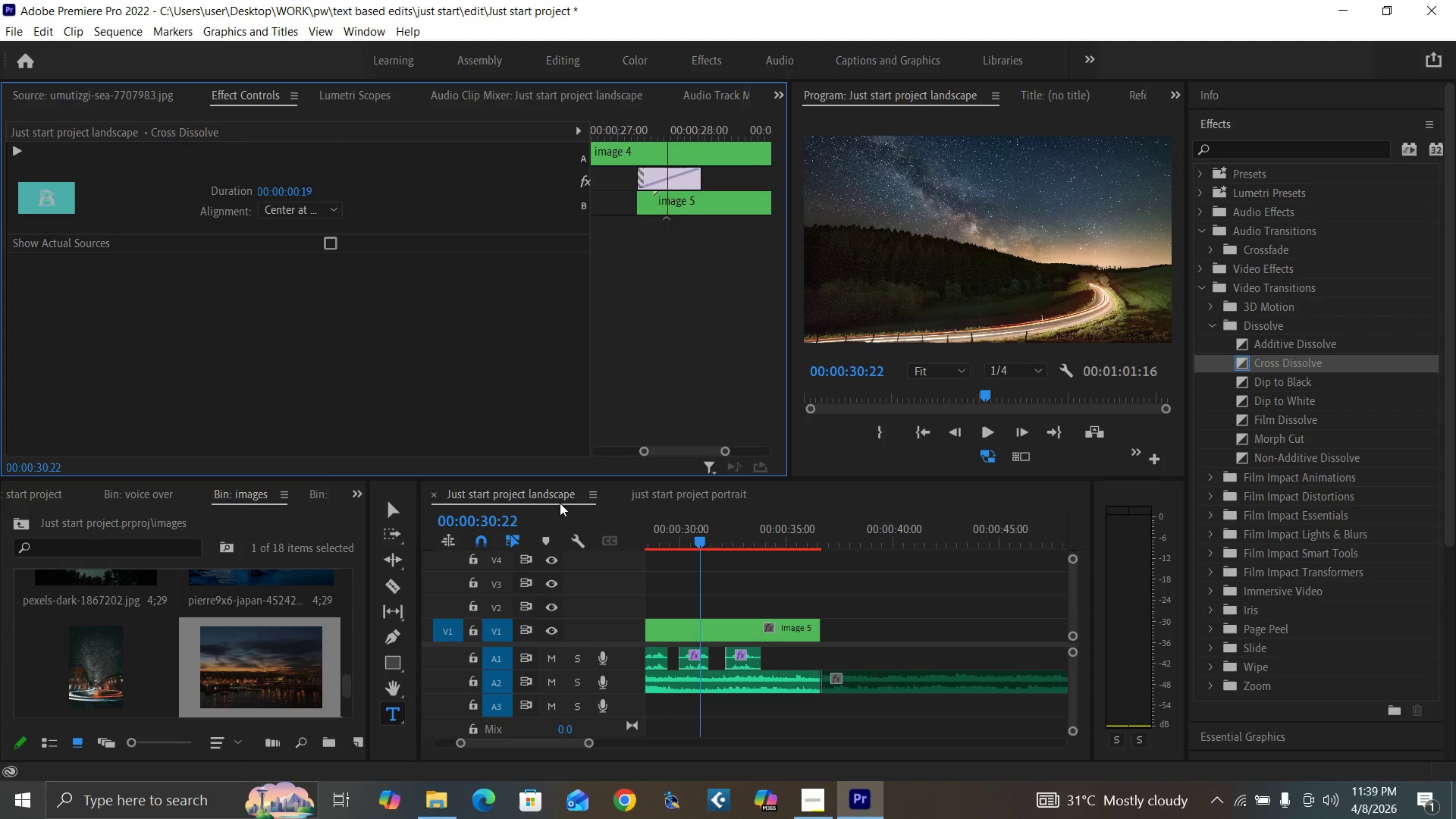 
key(Minus)
 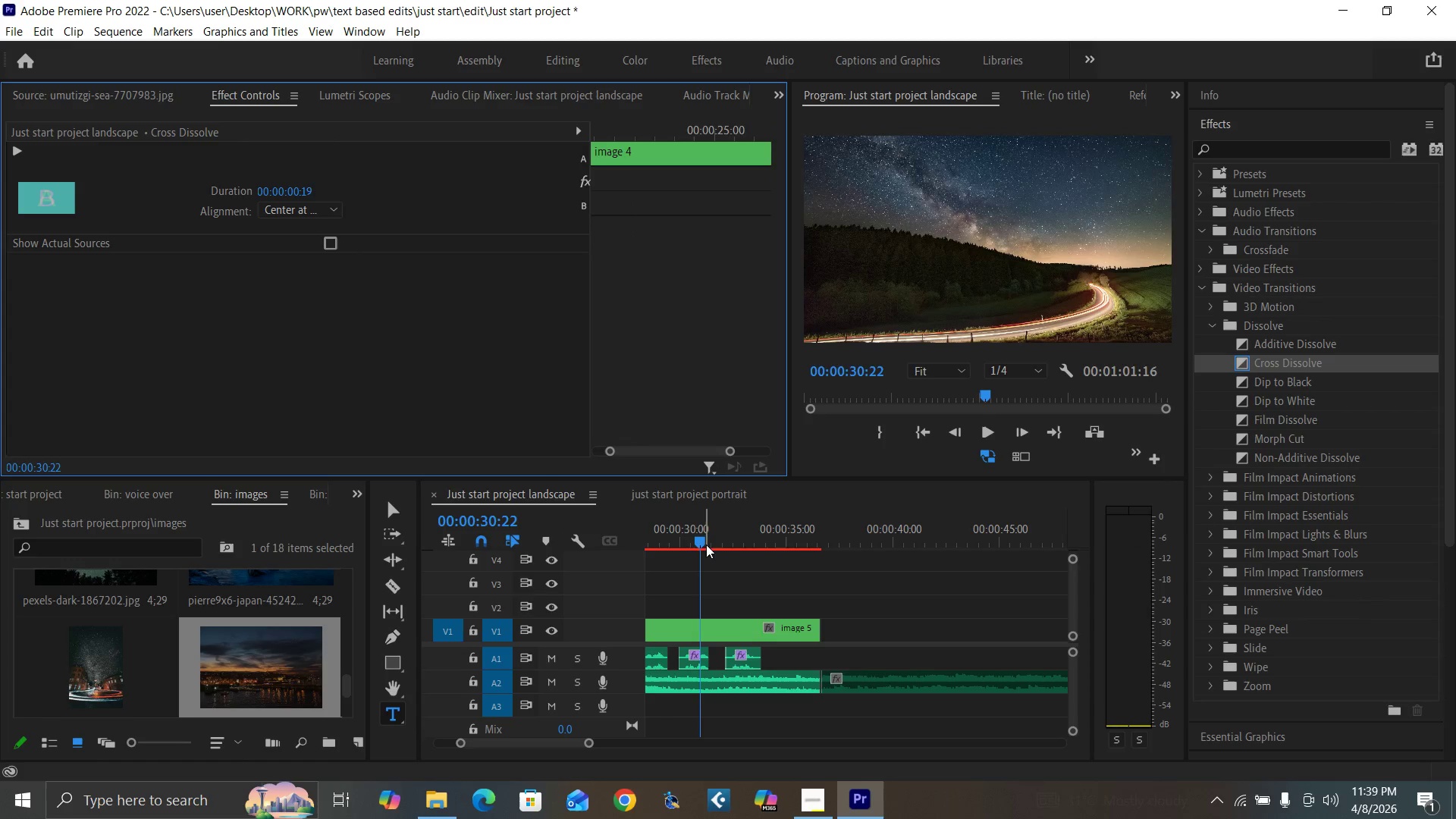 
left_click([702, 541])
 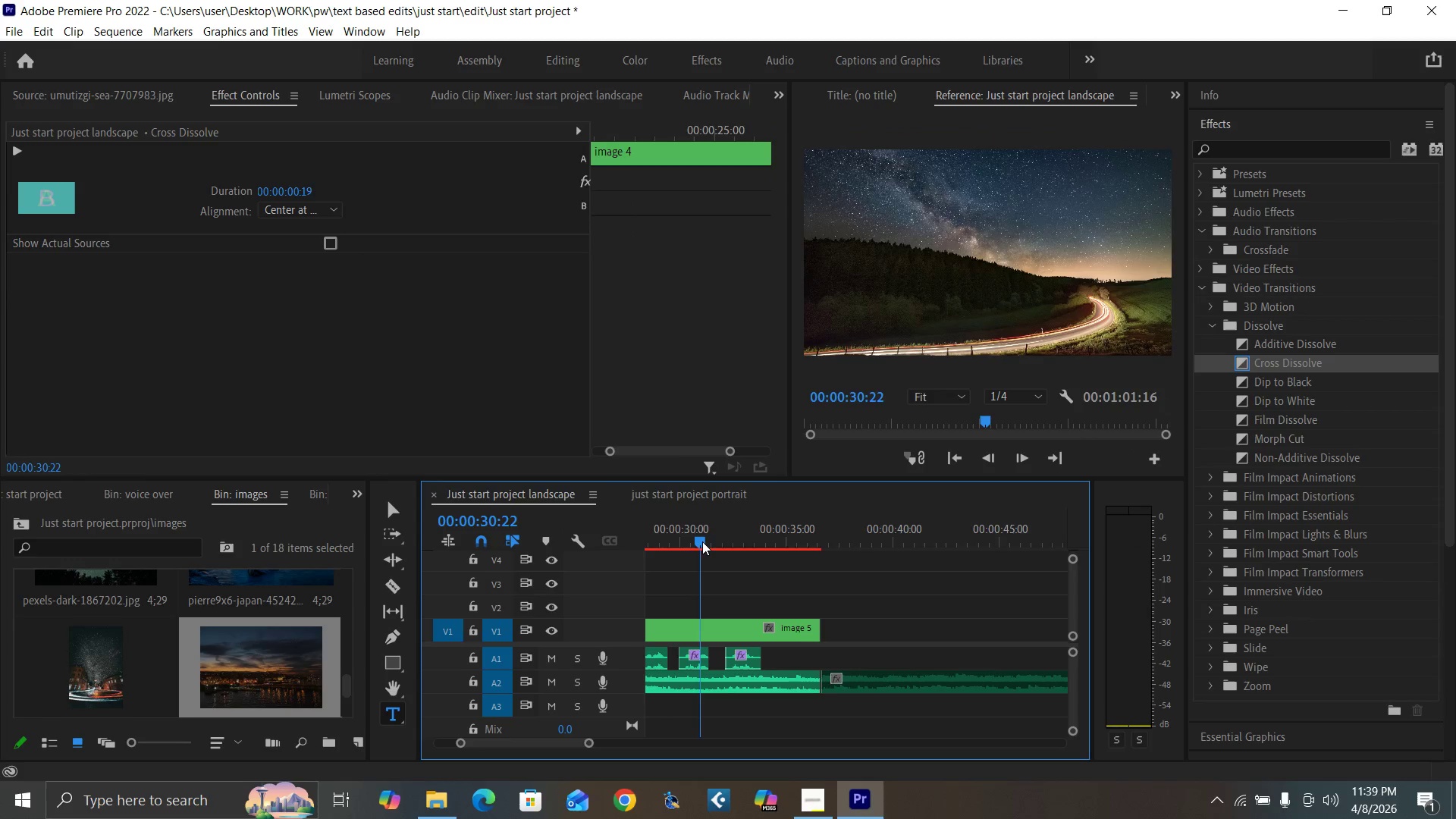 
key(Minus)
 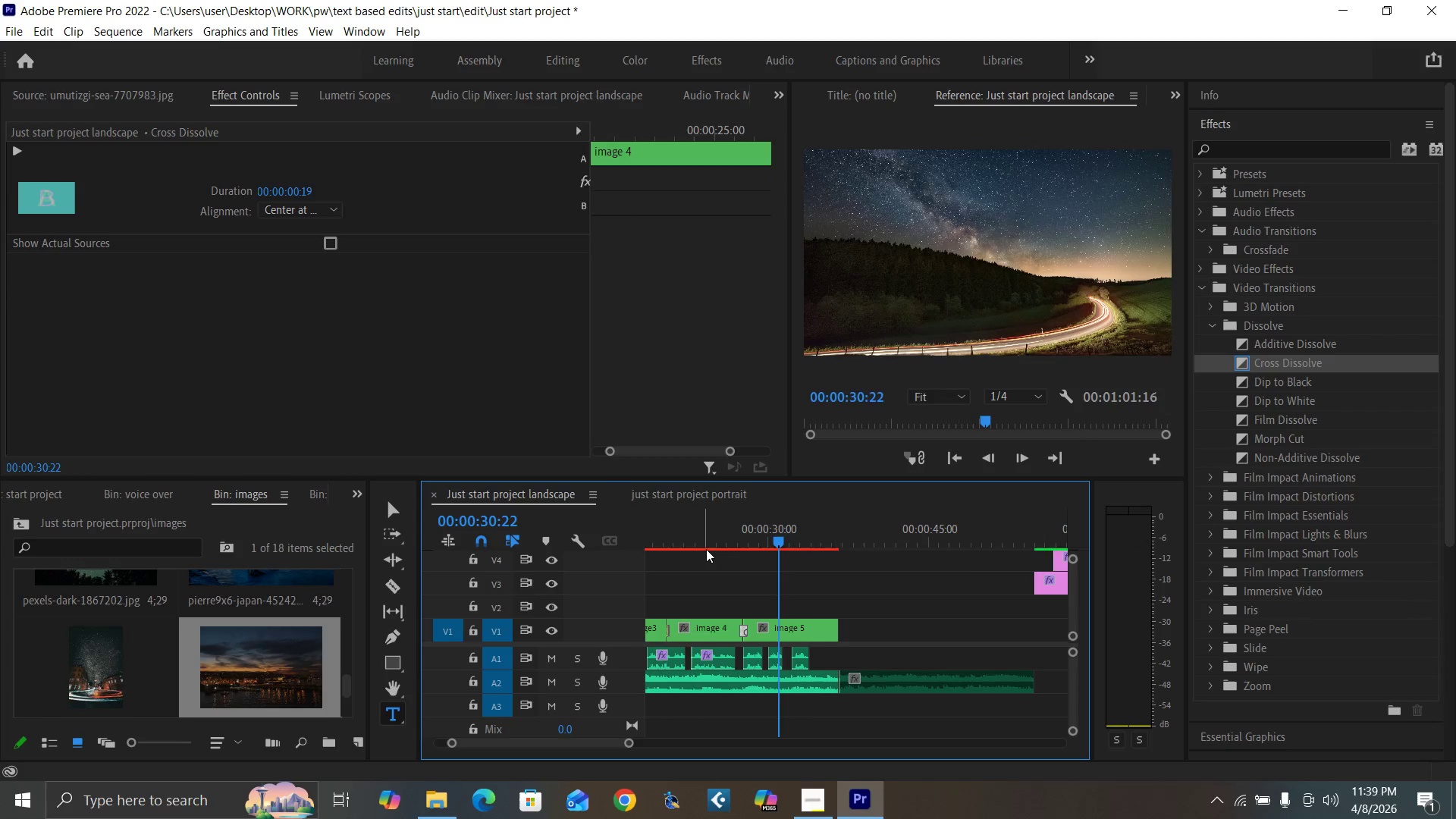 
key(Minus)
 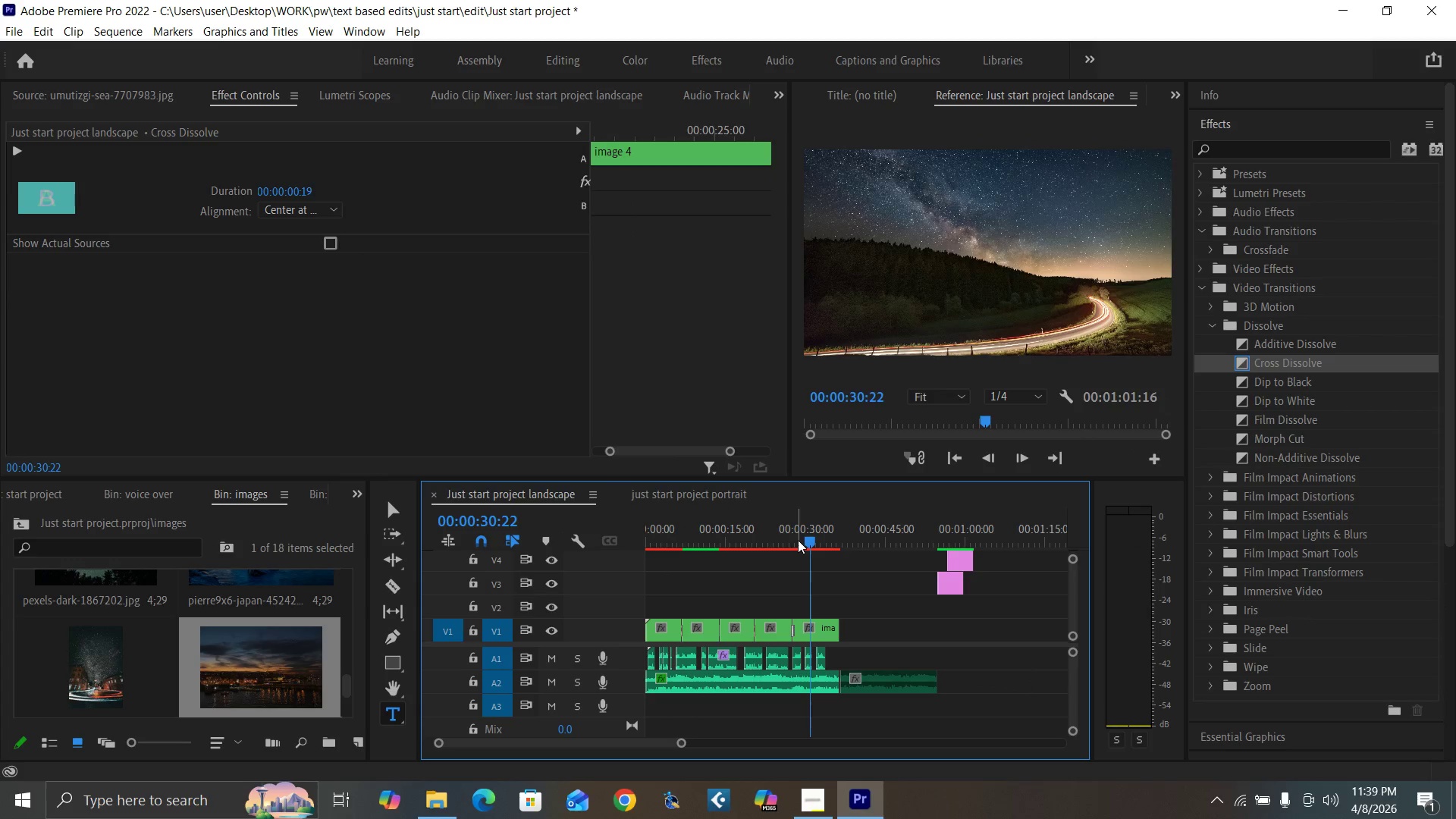 
left_click([794, 538])
 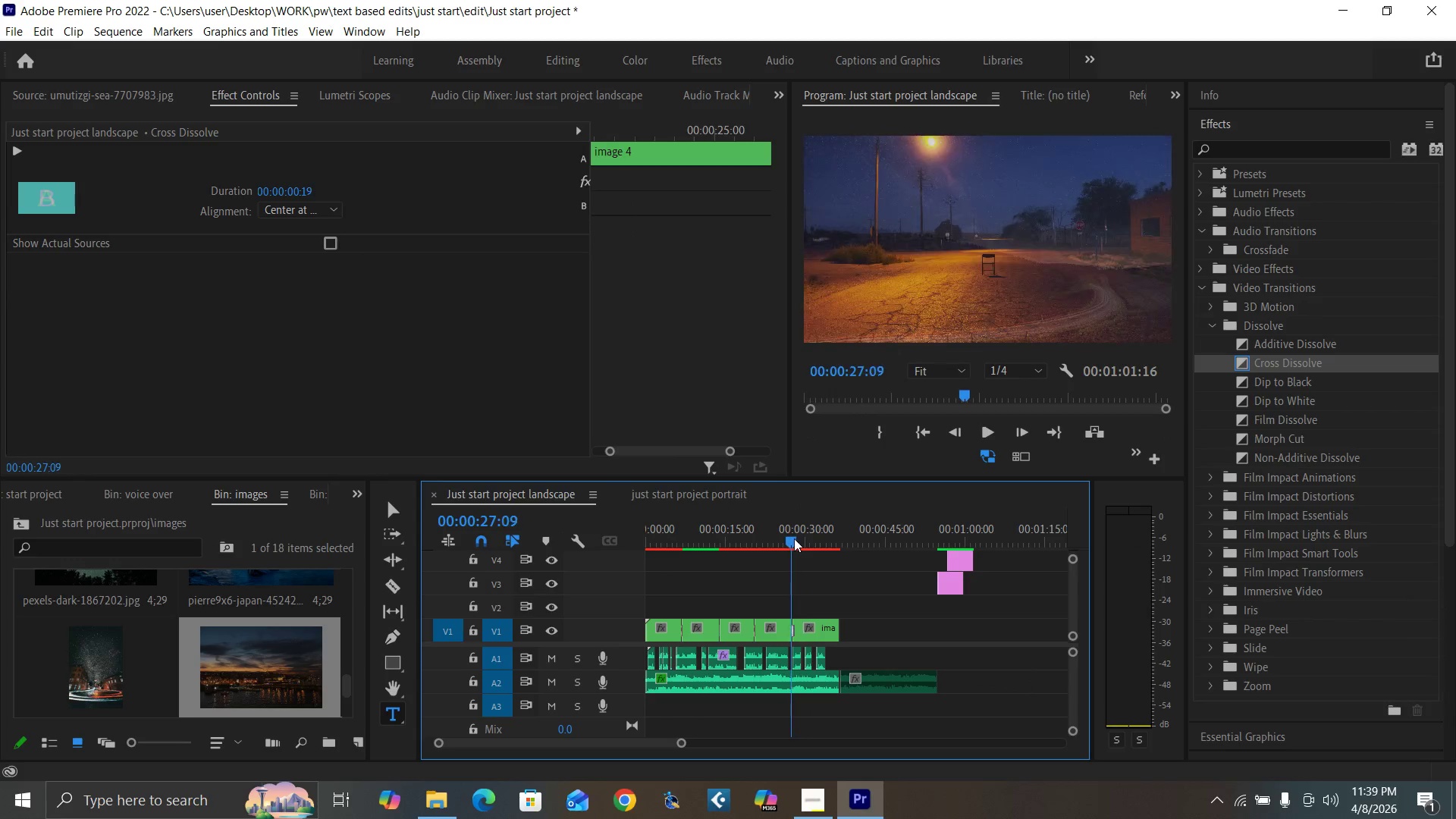 
key(Minus)
 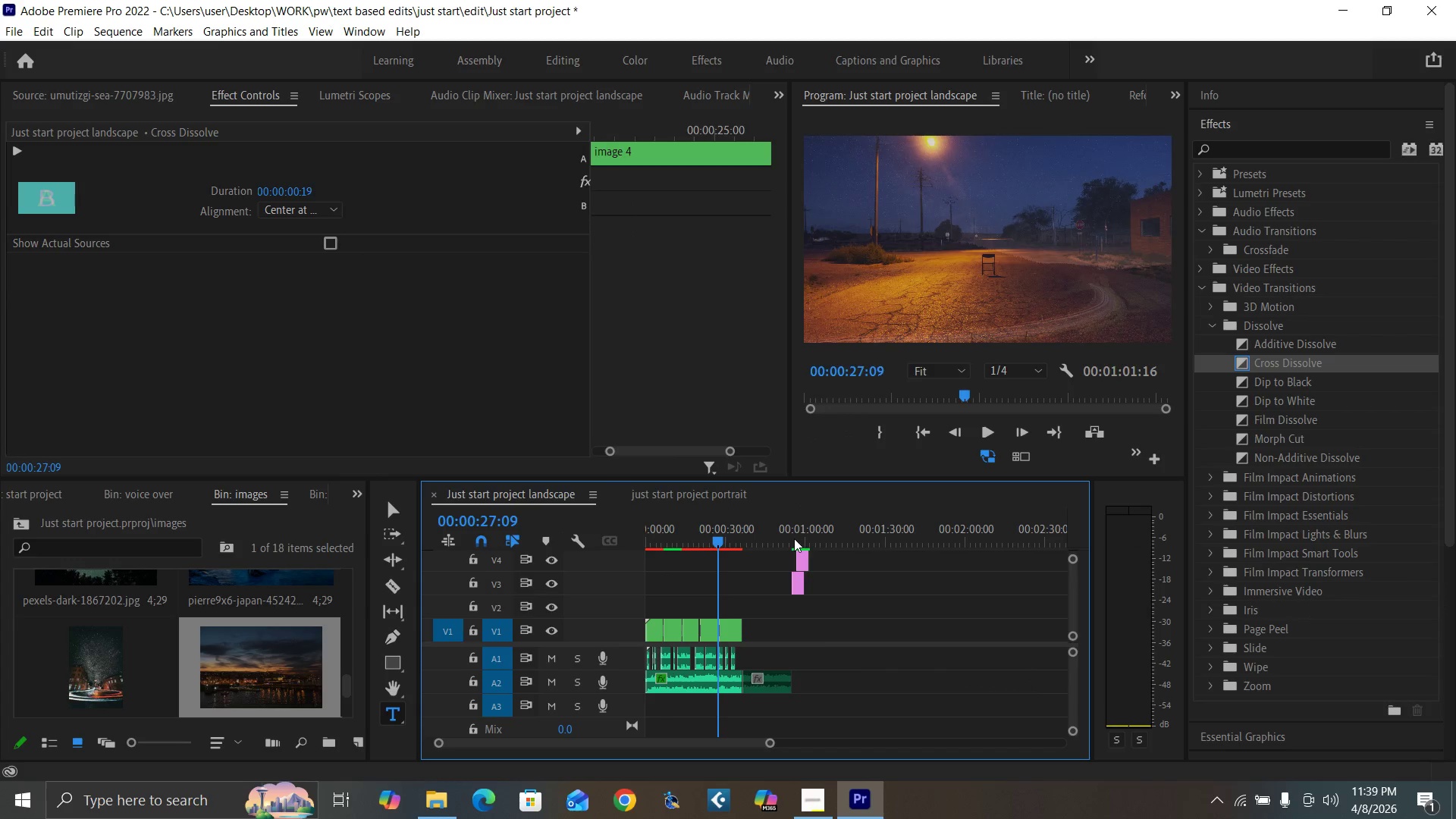 
key(Equal)
 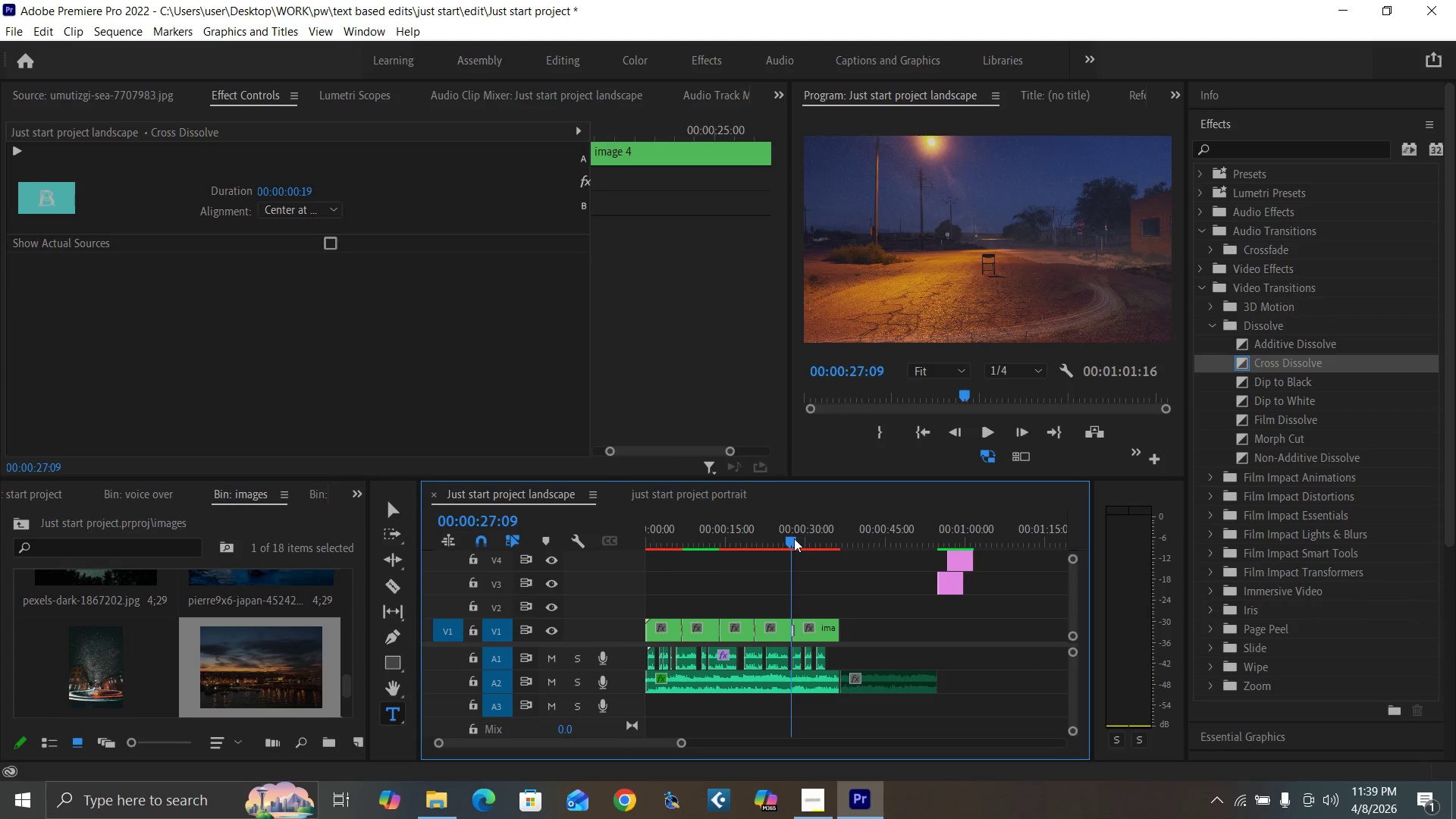 
key(Equal)
 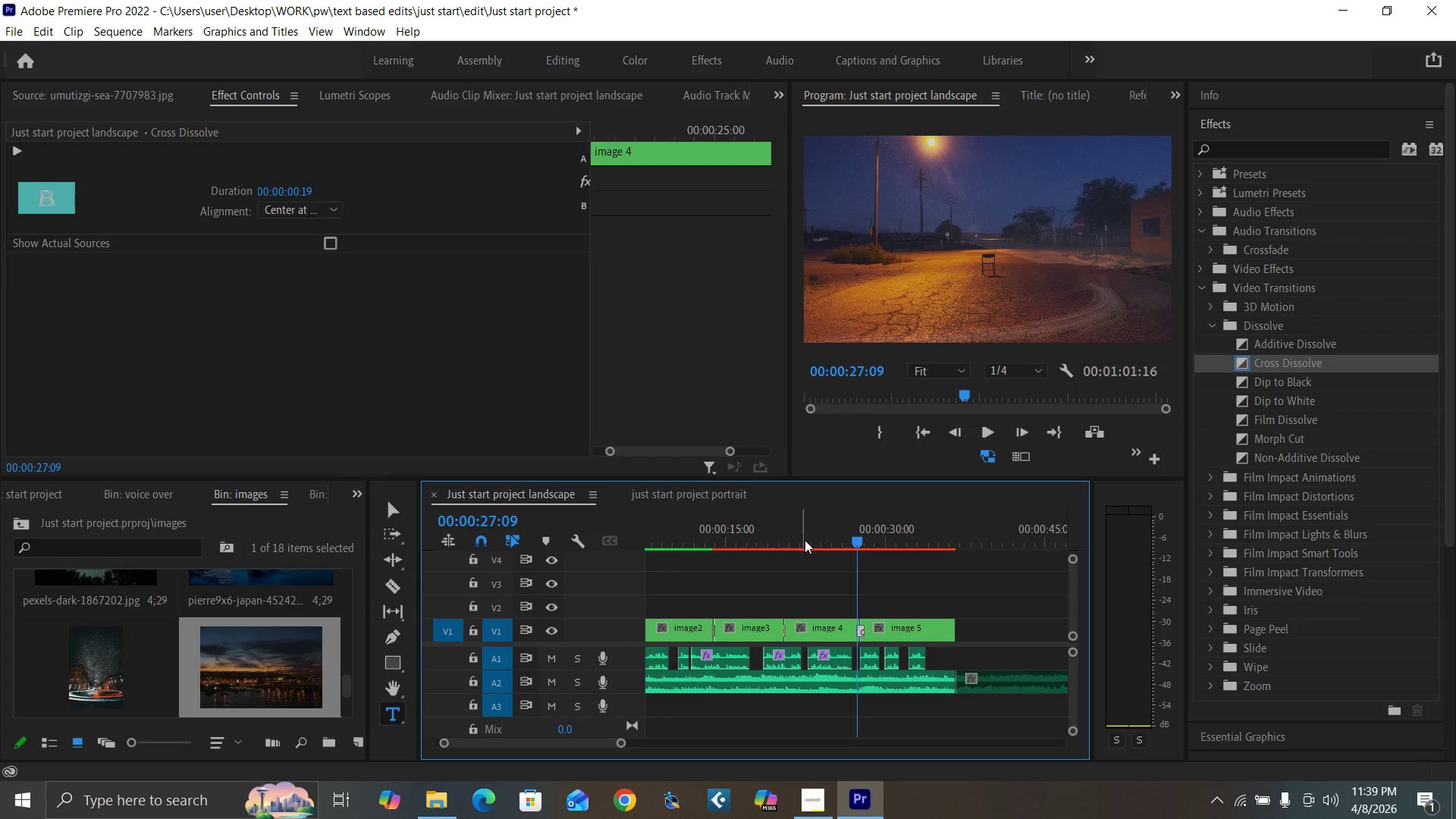 
key(Equal)
 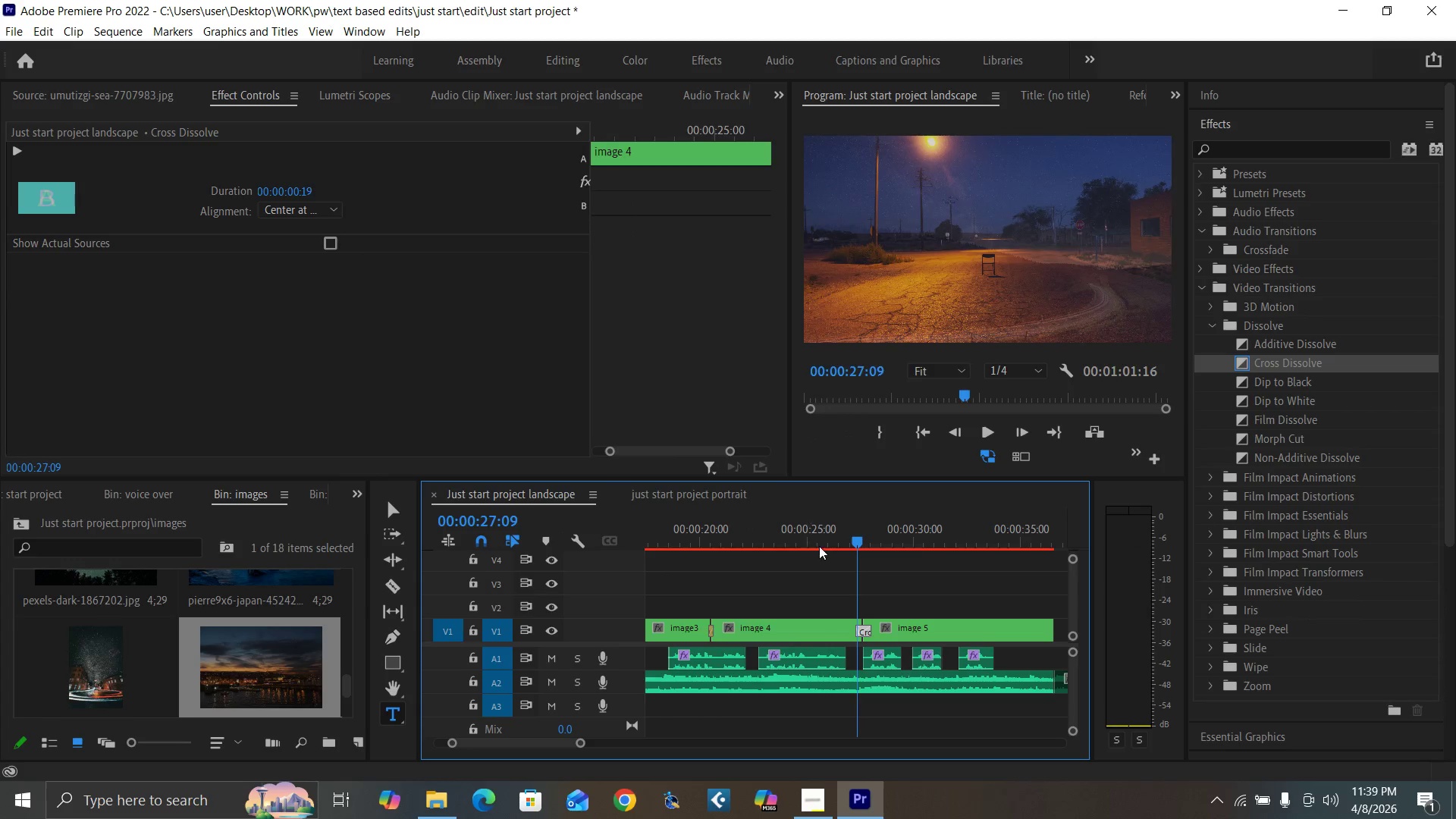 
key(Equal)
 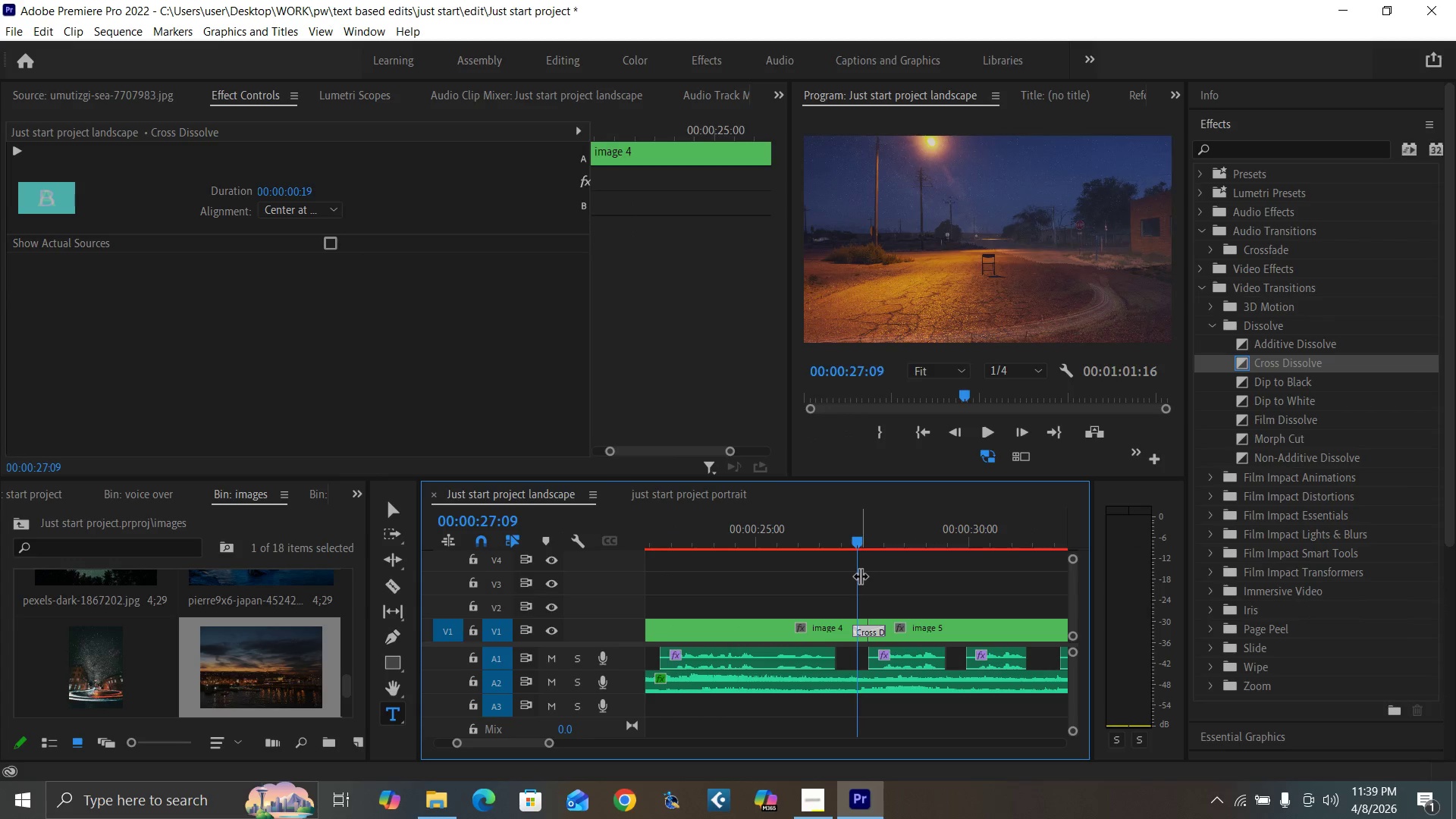 
key(Equal)
 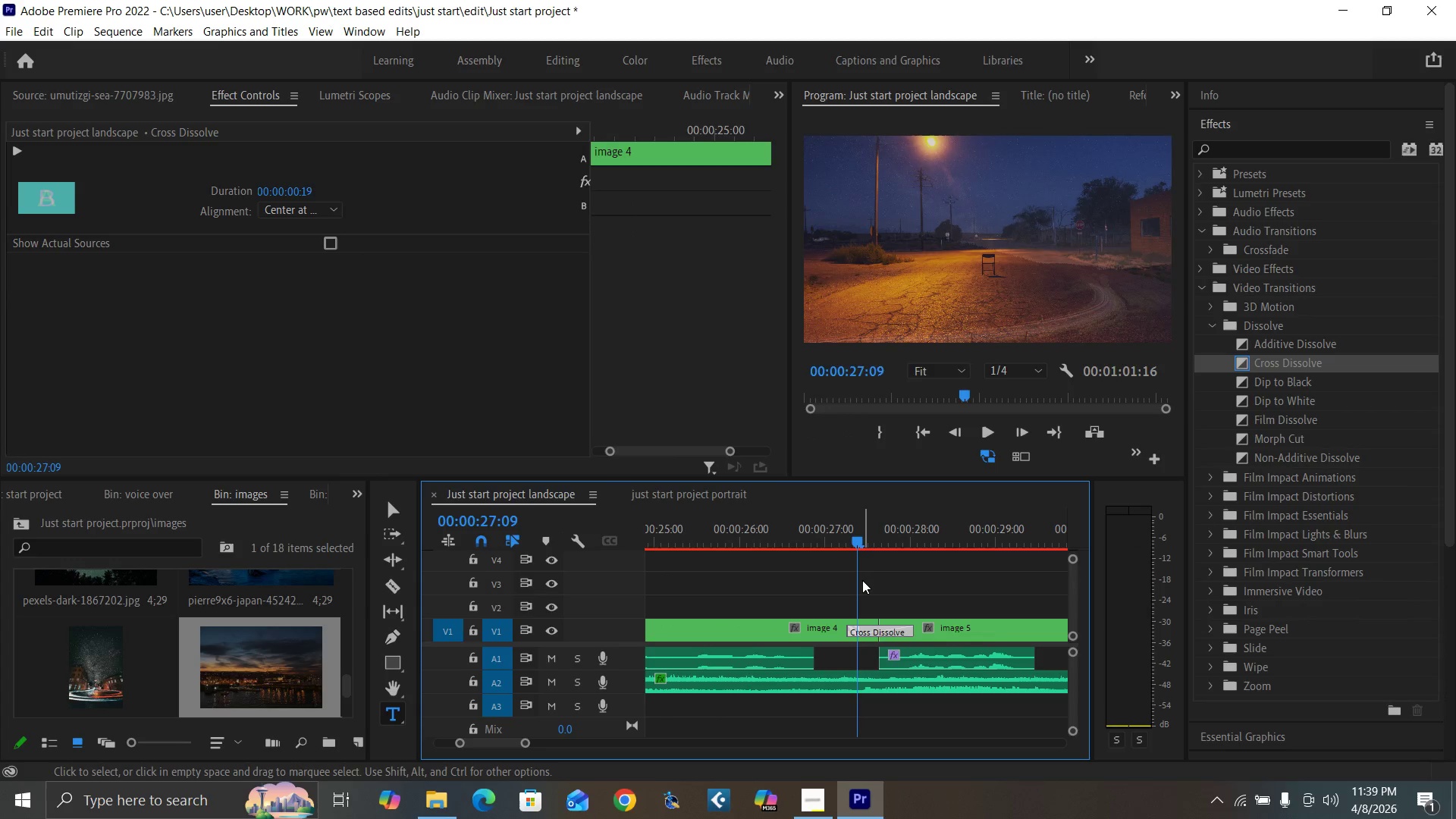 
key(Equal)
 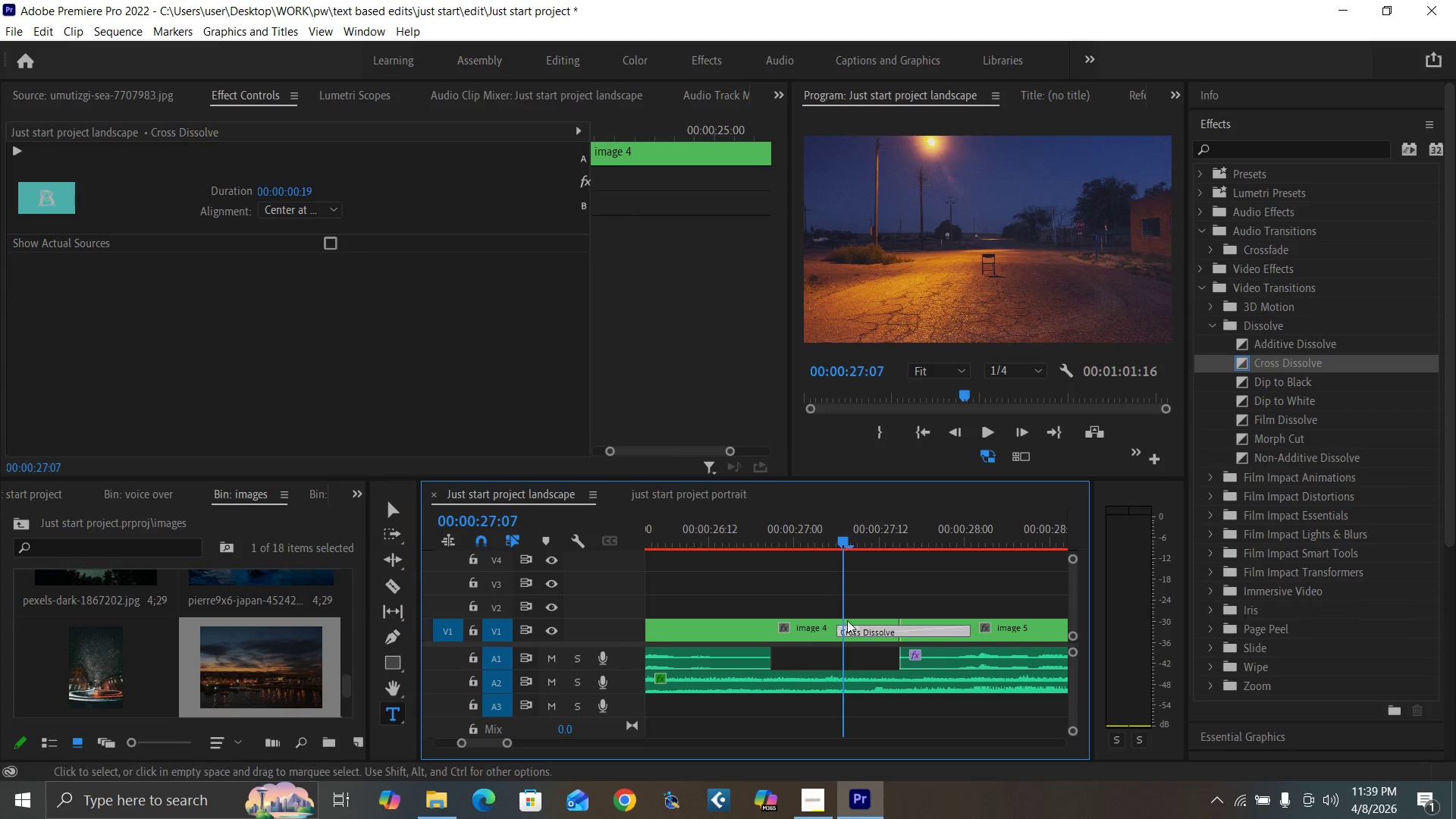 
left_click_drag(start_coordinate=[839, 627], to_coordinate=[849, 631])
 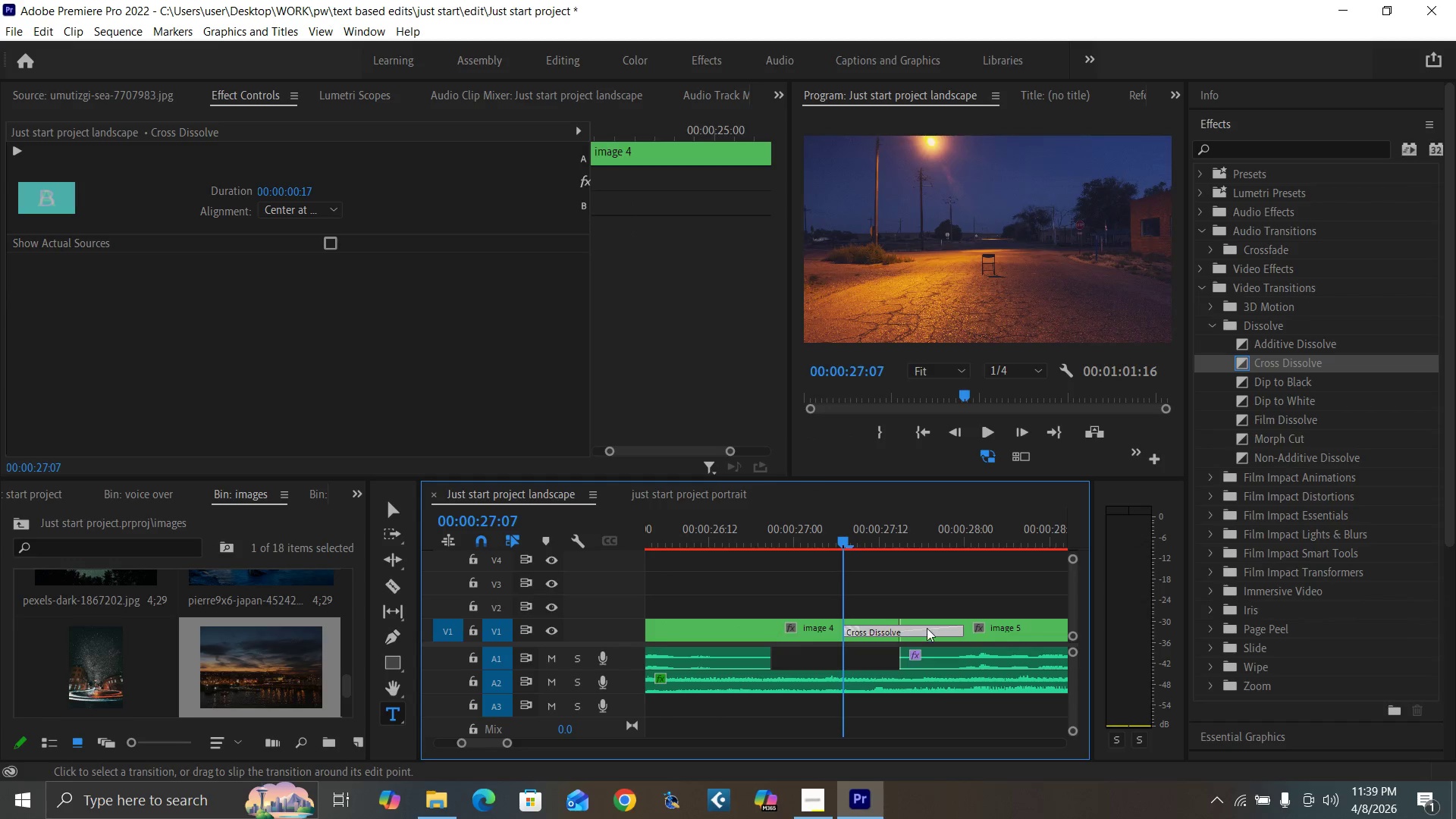 
key(ArrowRight)
 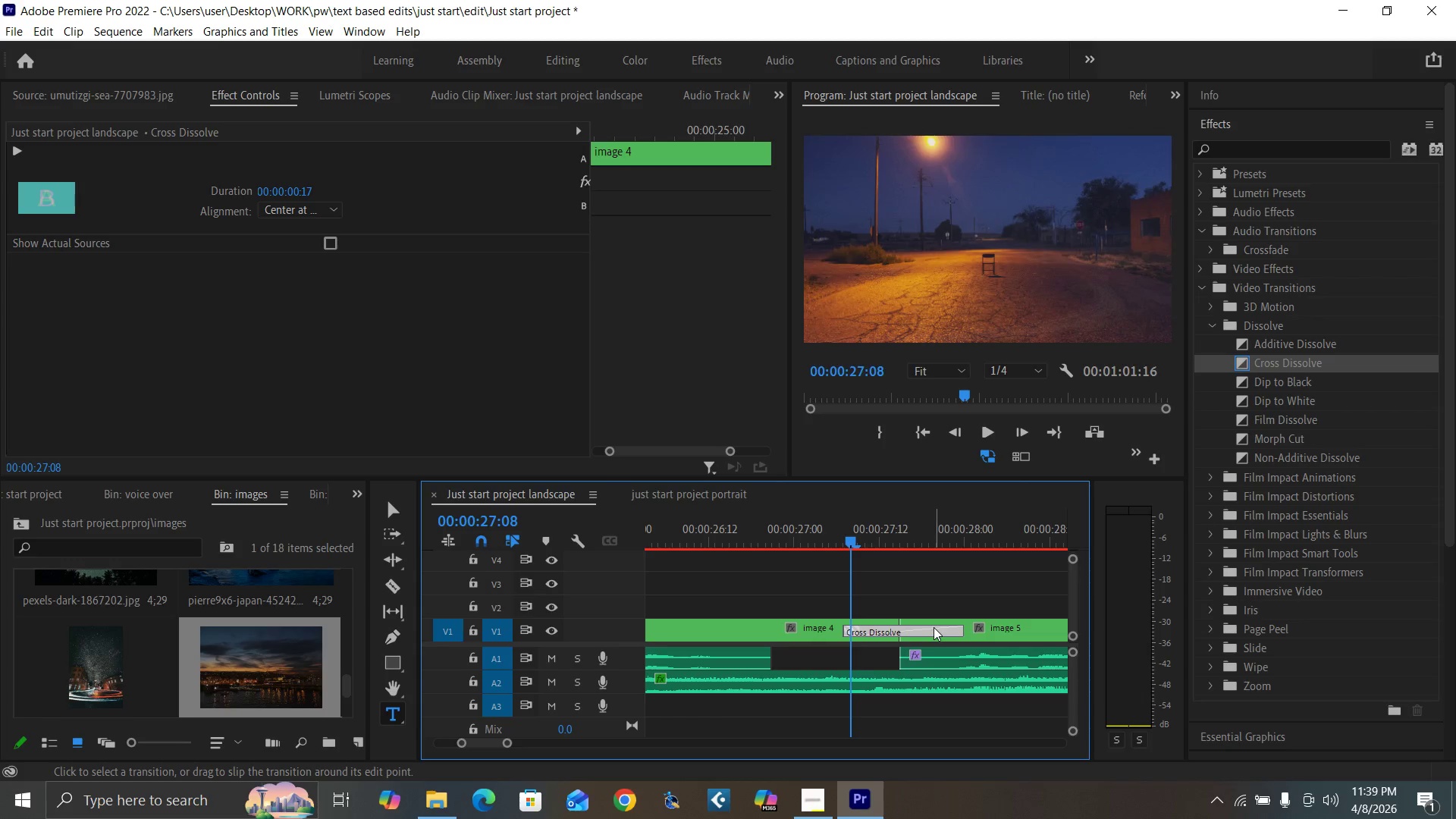 
key(ArrowRight)
 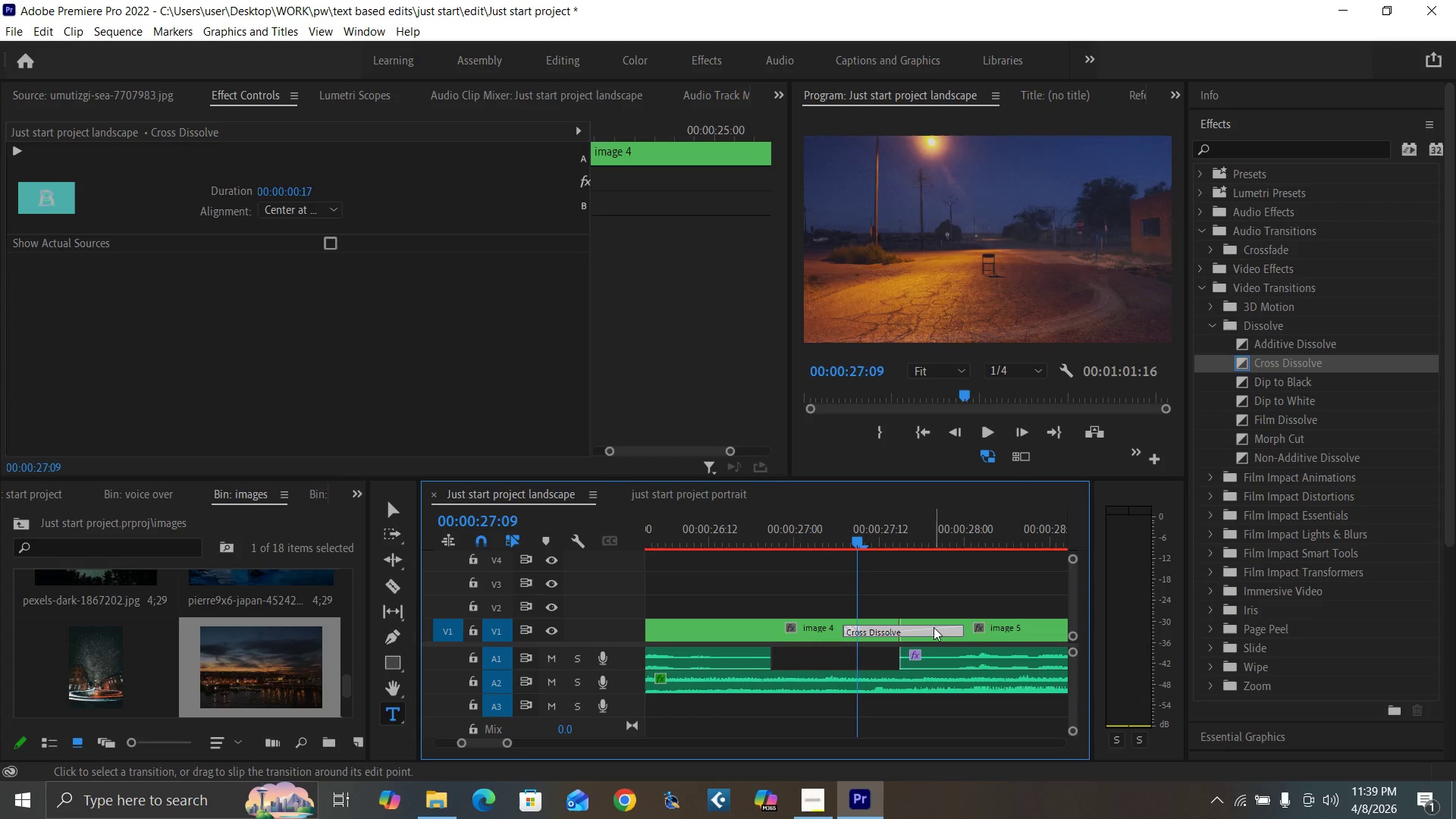 
key(ArrowRight)
 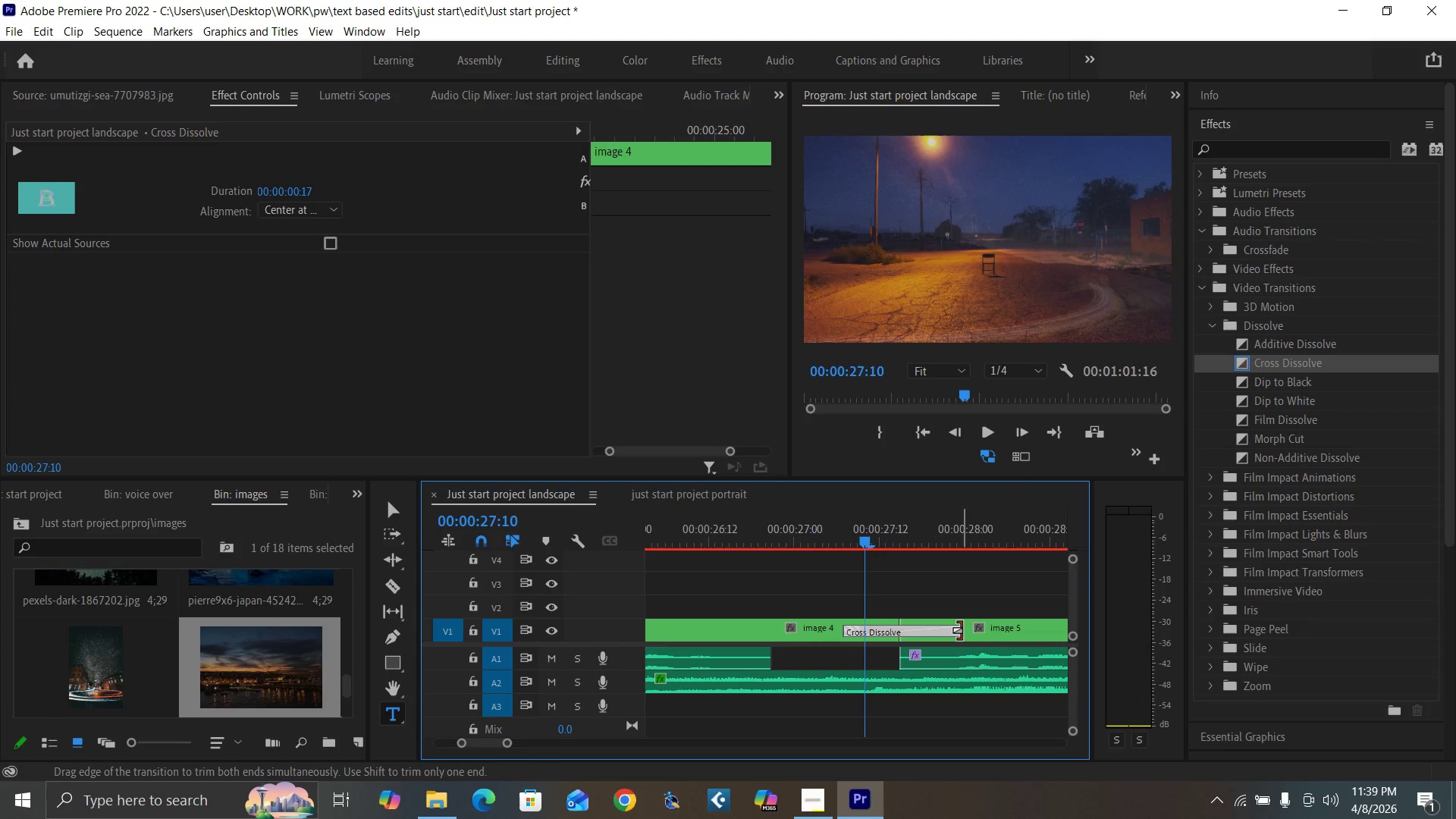 
left_click_drag(start_coordinate=[959, 630], to_coordinate=[940, 627])
 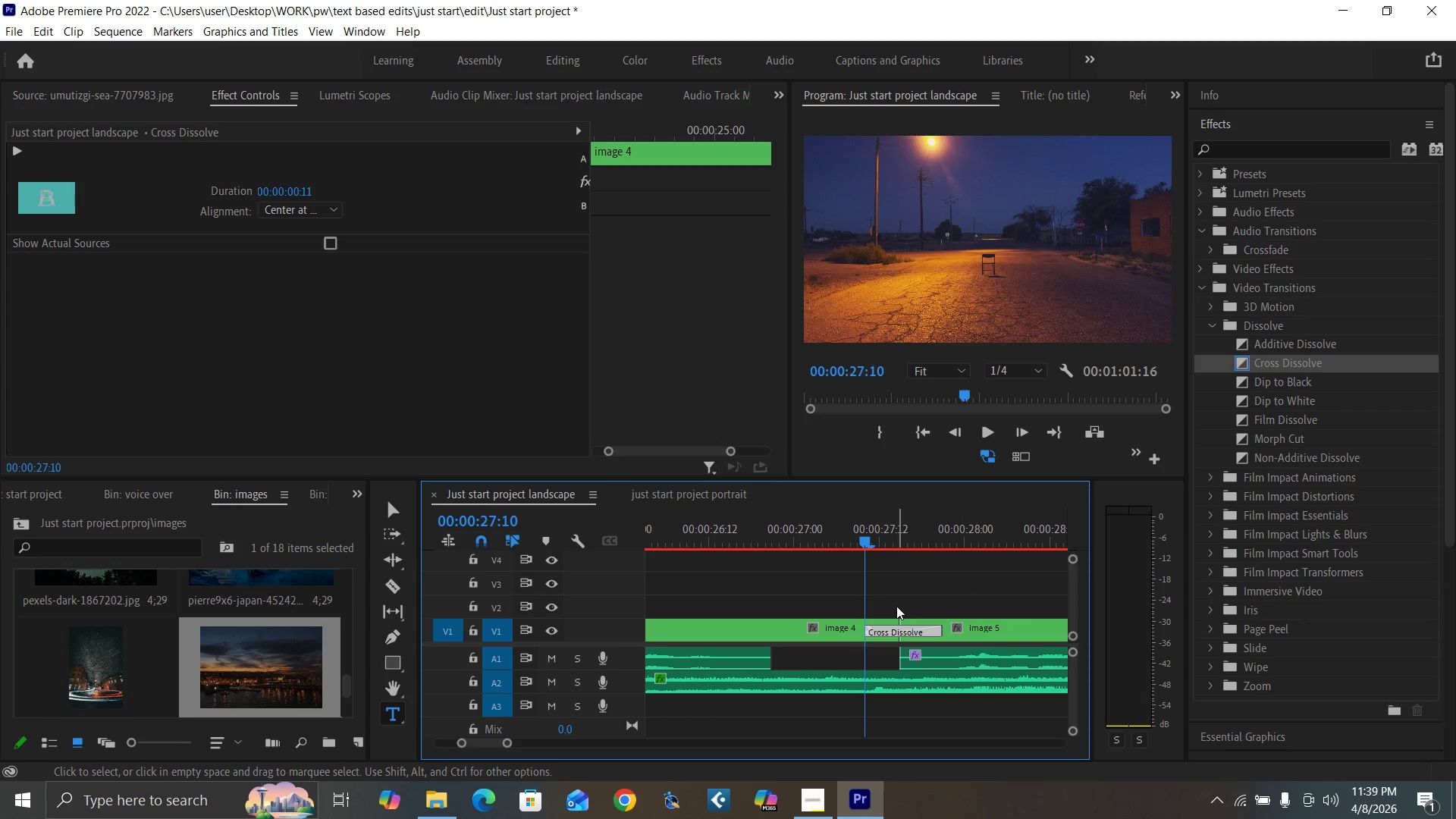 
key(ArrowRight)
 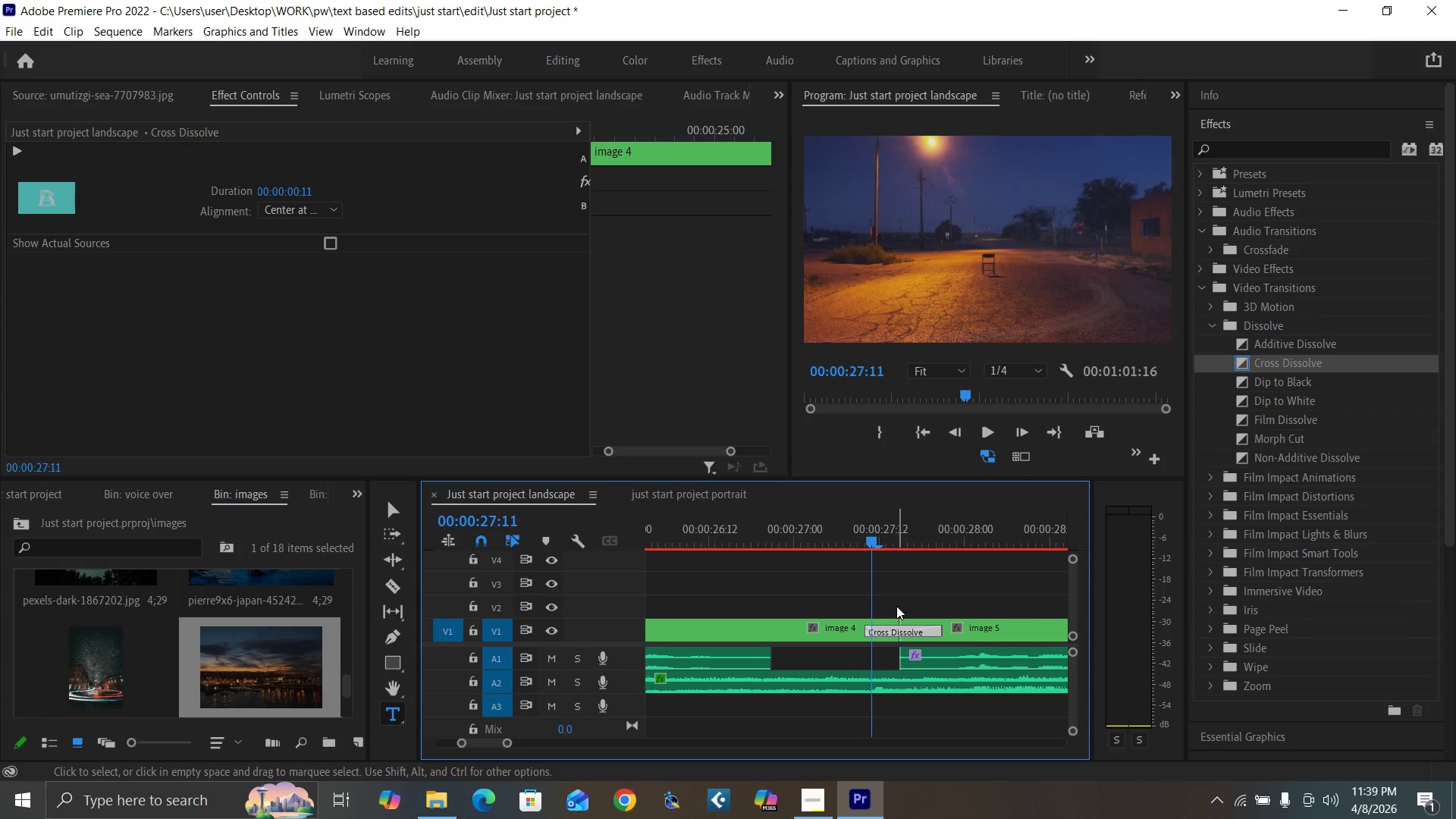 
key(ArrowRight)
 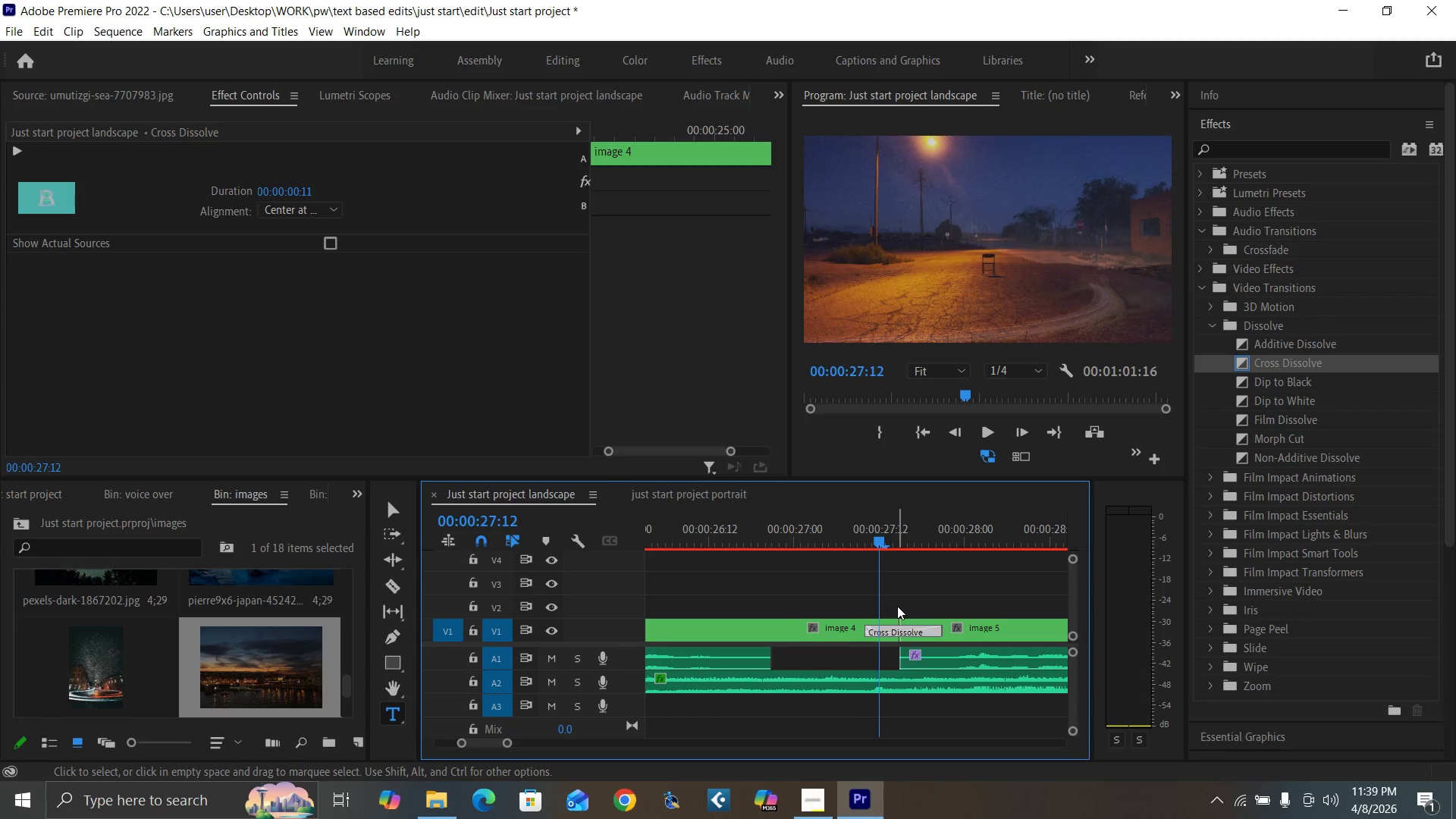 
key(ArrowRight)
 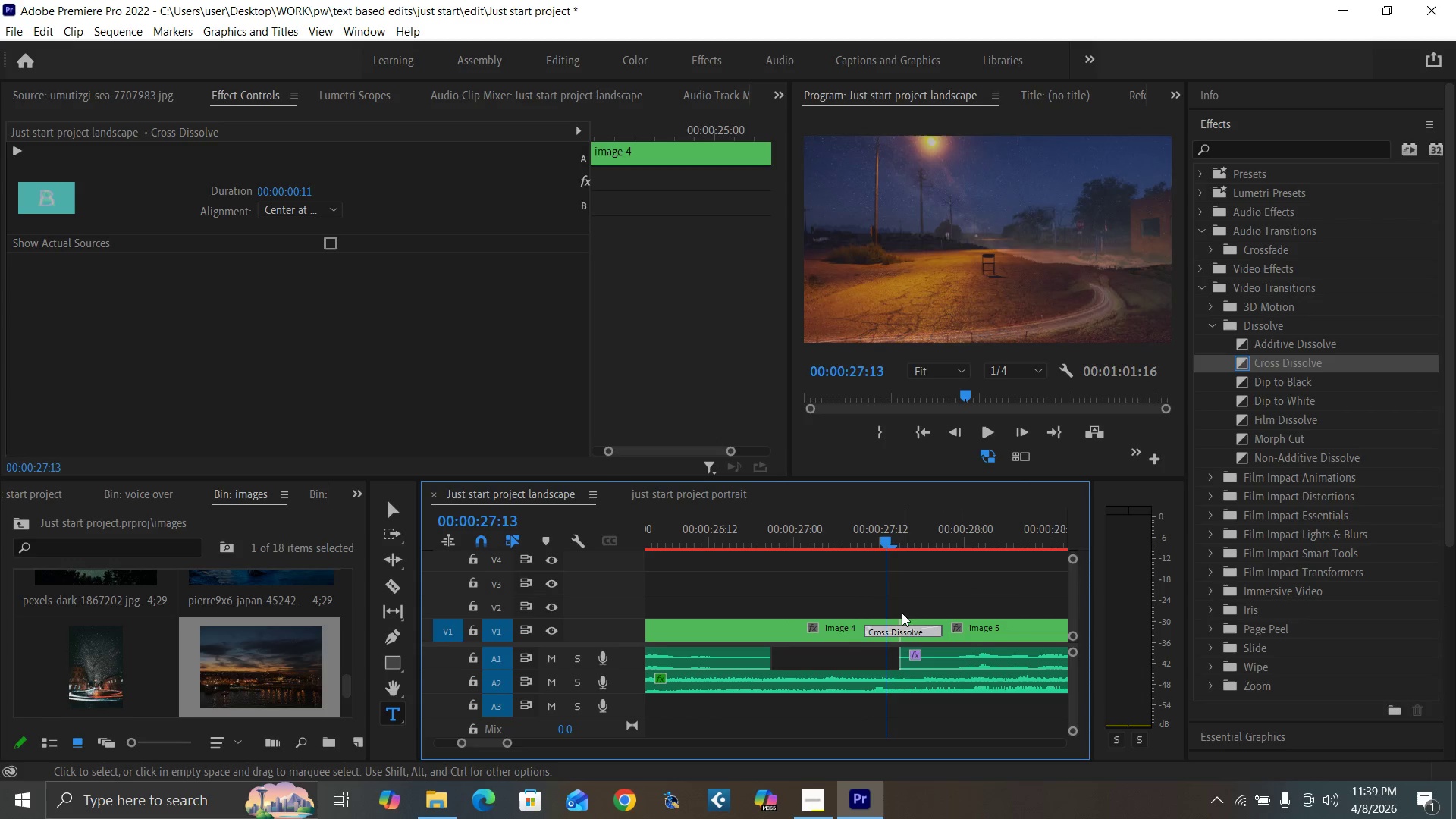 
key(ArrowRight)
 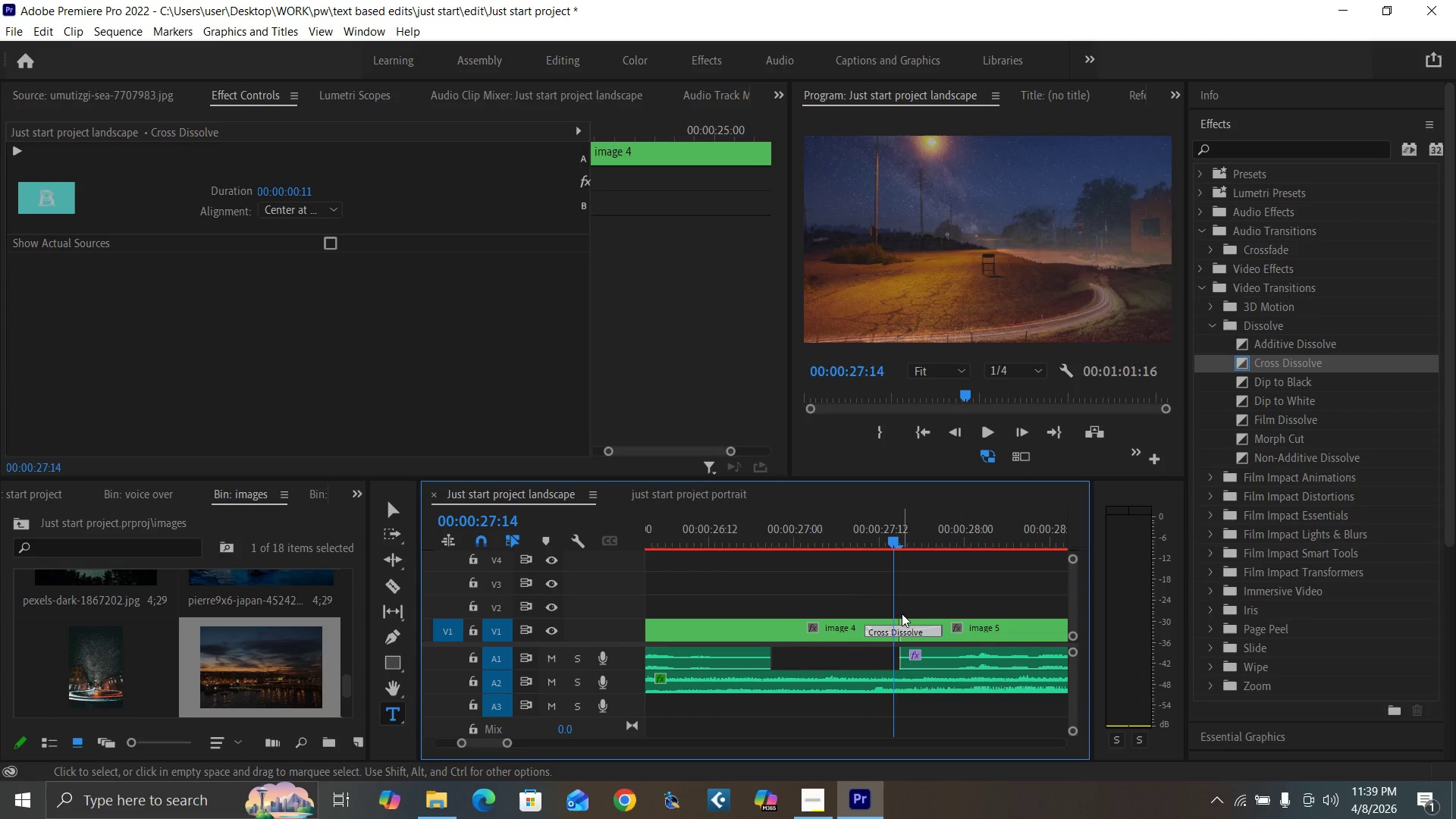 
key(ArrowRight)
 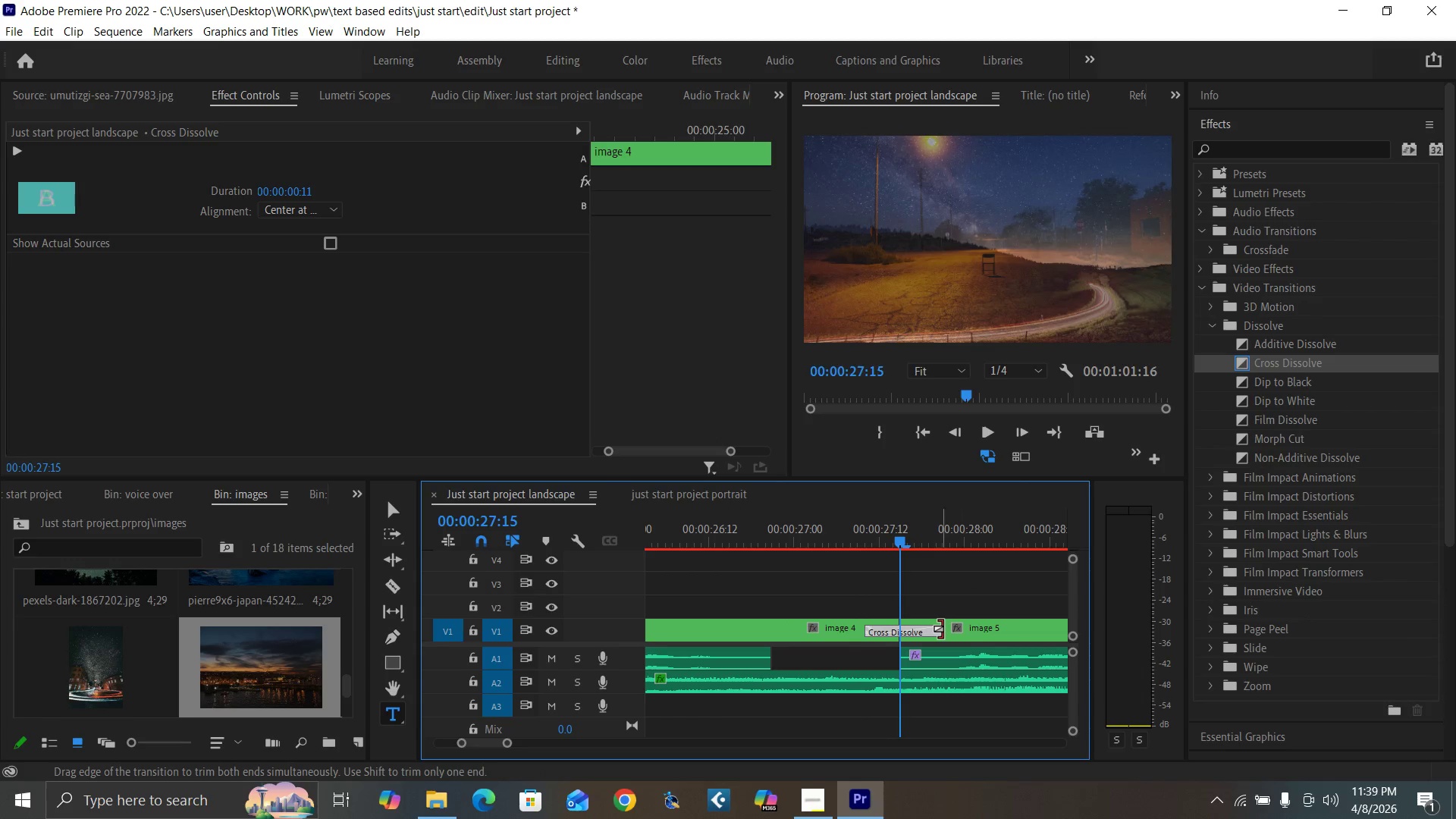 
left_click_drag(start_coordinate=[938, 630], to_coordinate=[933, 630])
 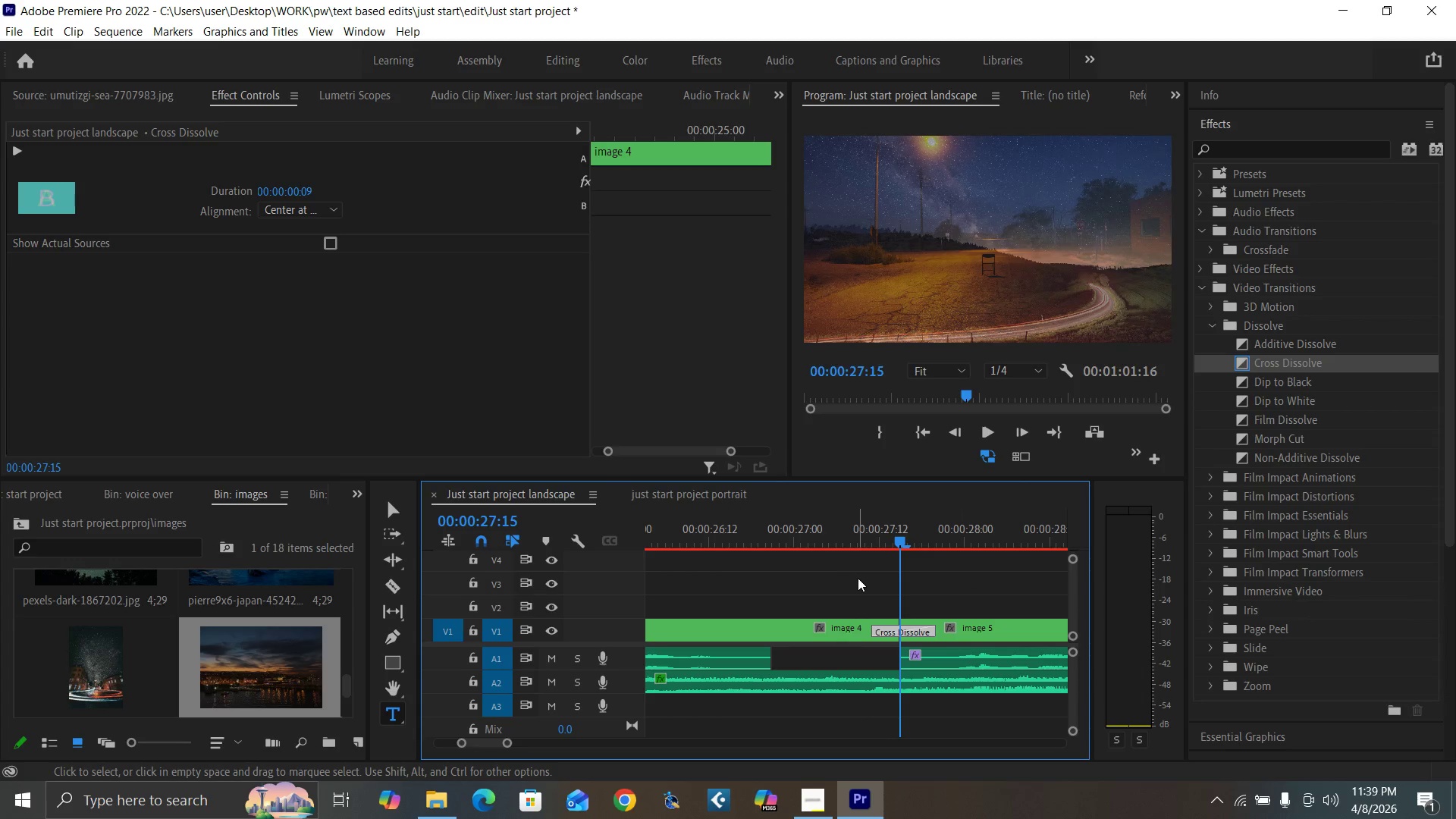 
key(ArrowLeft)
 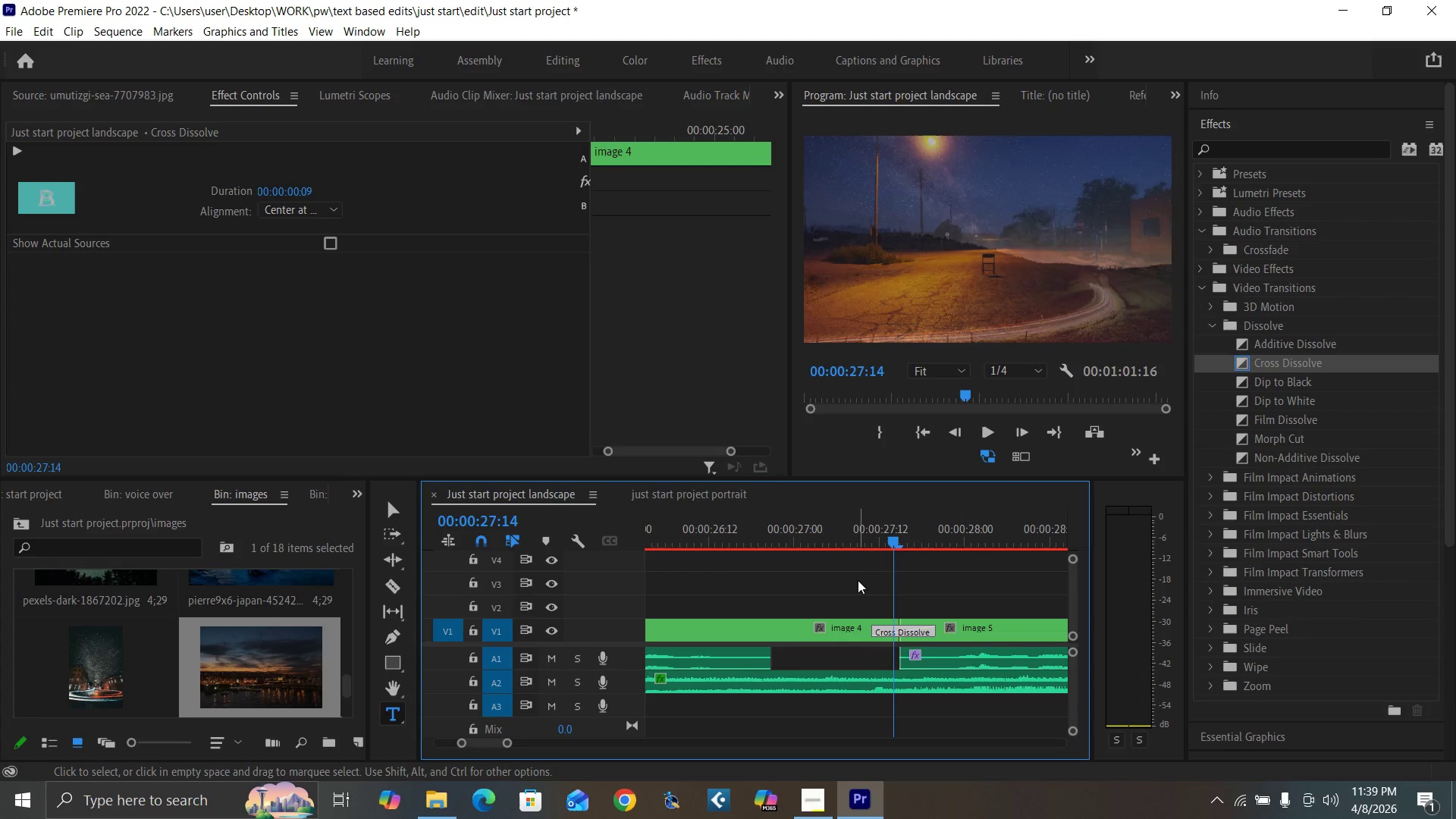 
key(ArrowLeft)
 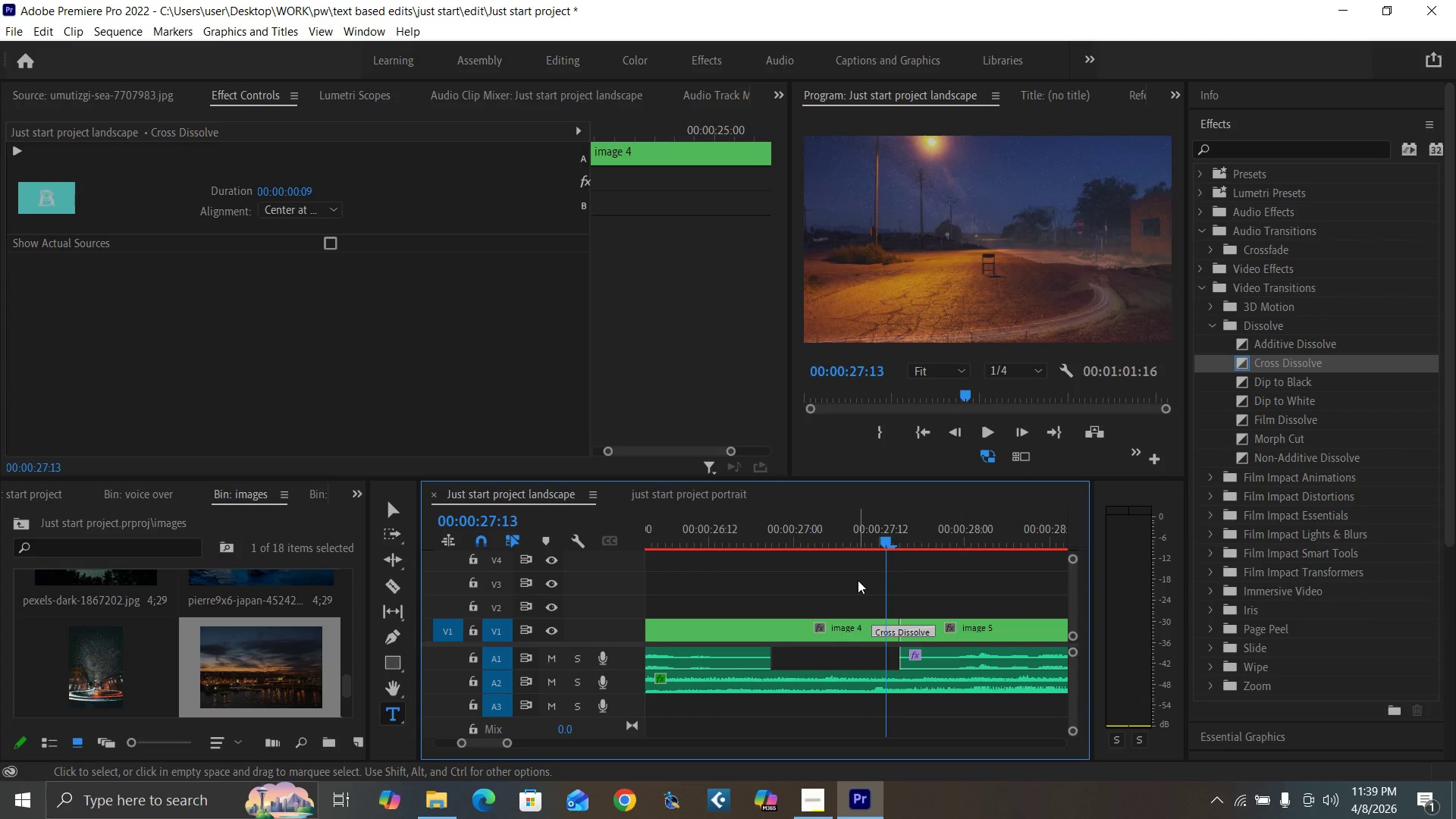 
key(ArrowLeft)
 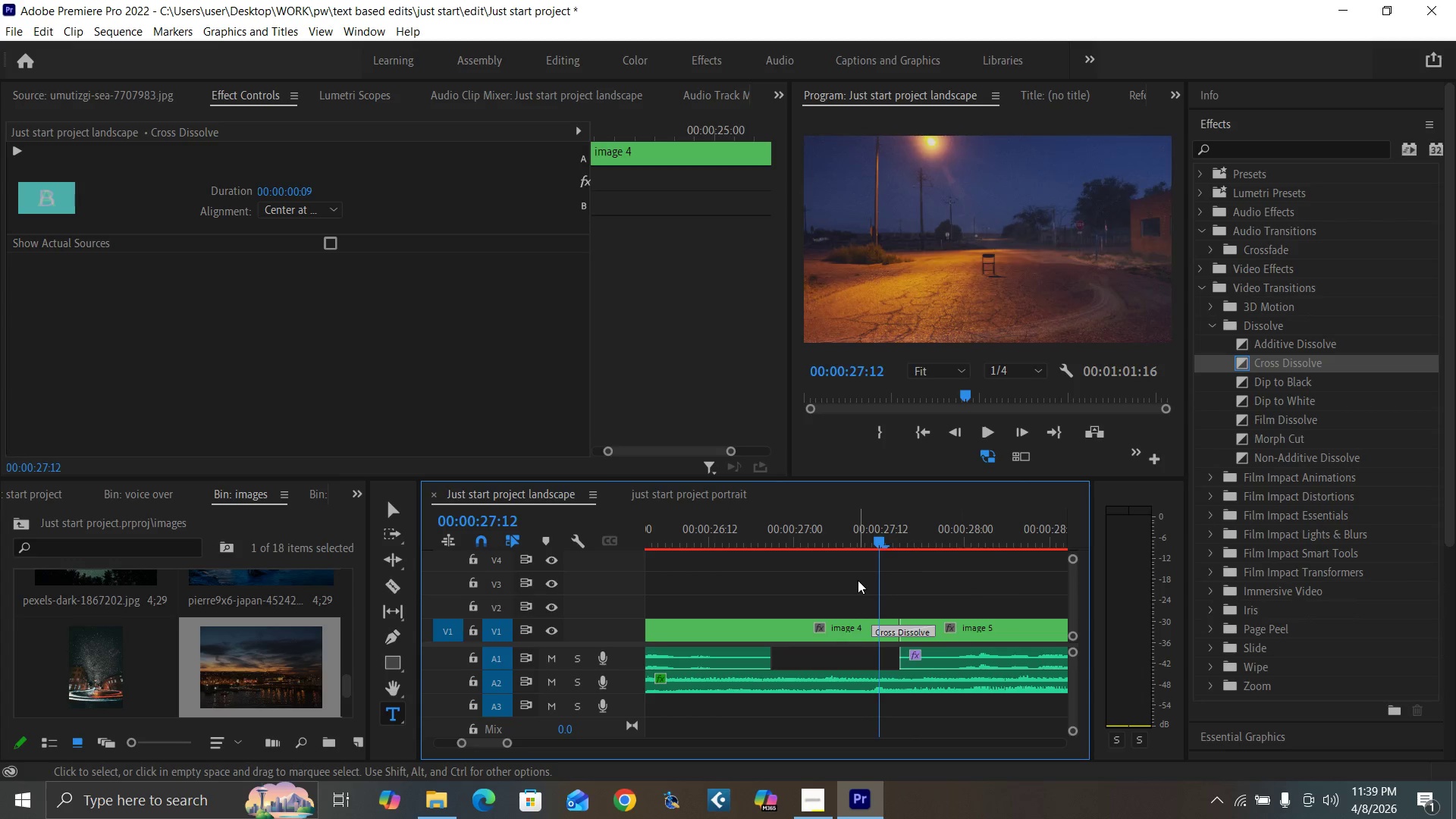 
key(ArrowLeft)
 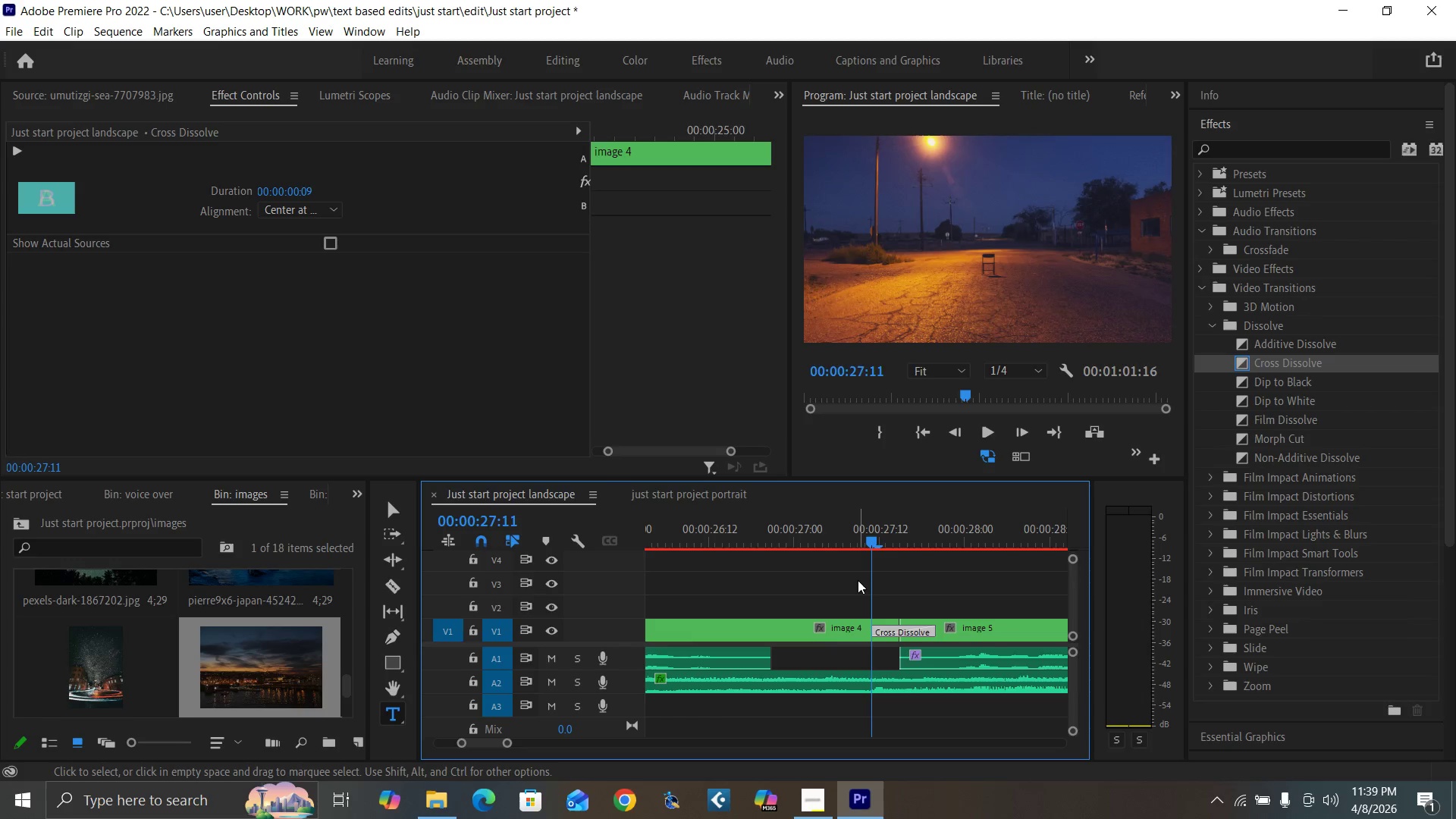 
key(ArrowRight)
 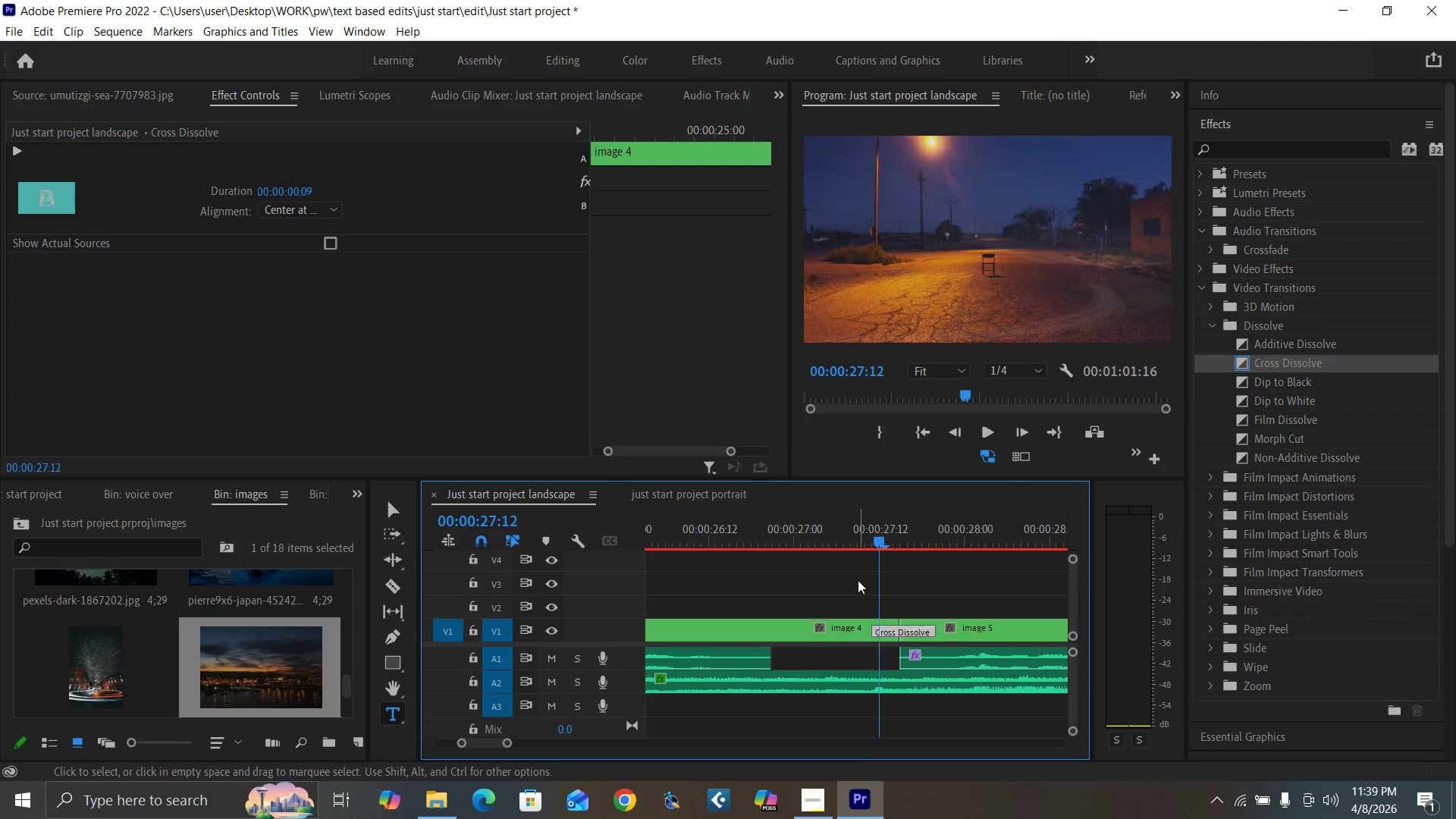 
key(ArrowRight)
 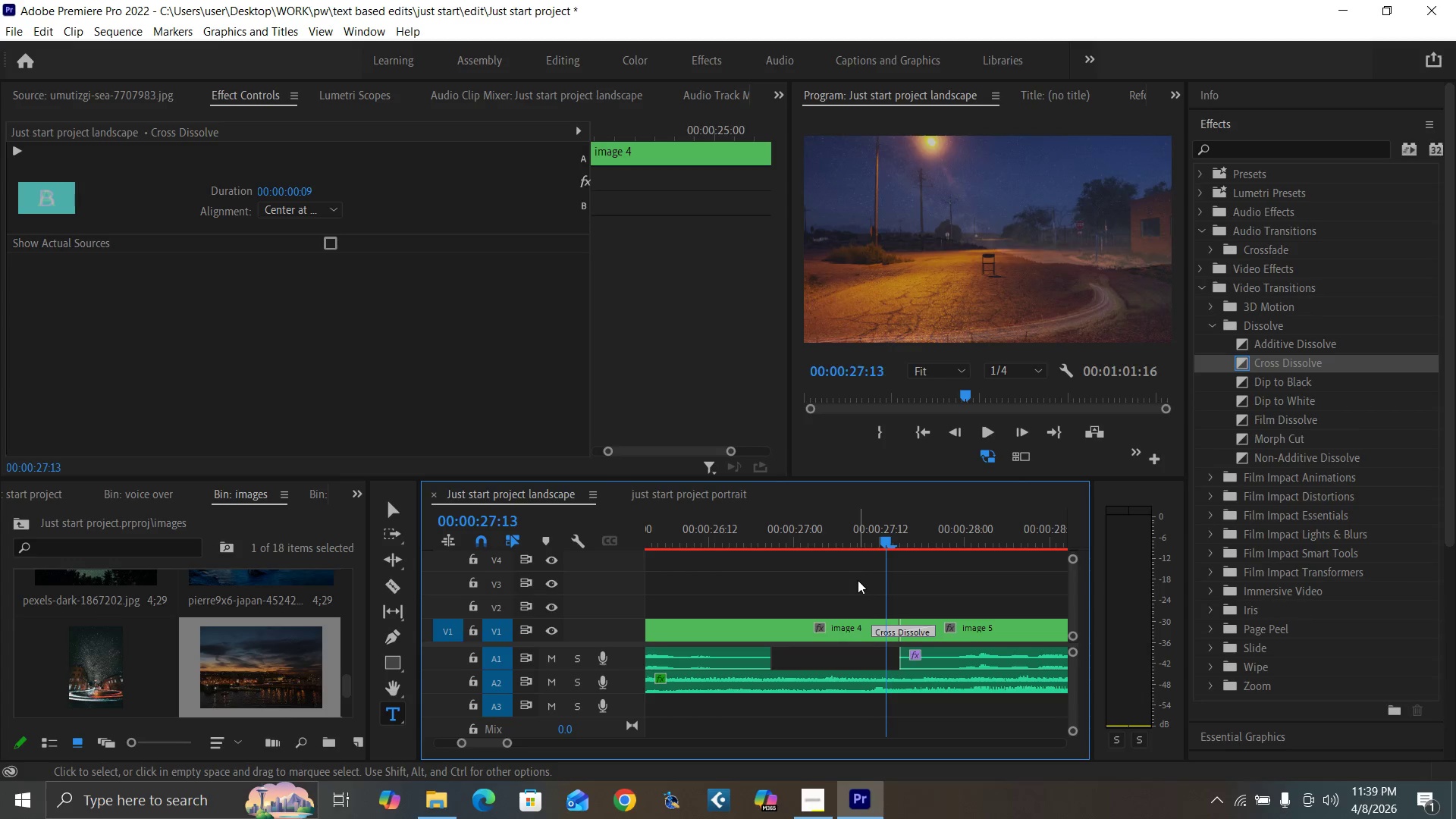 
key(ArrowRight)
 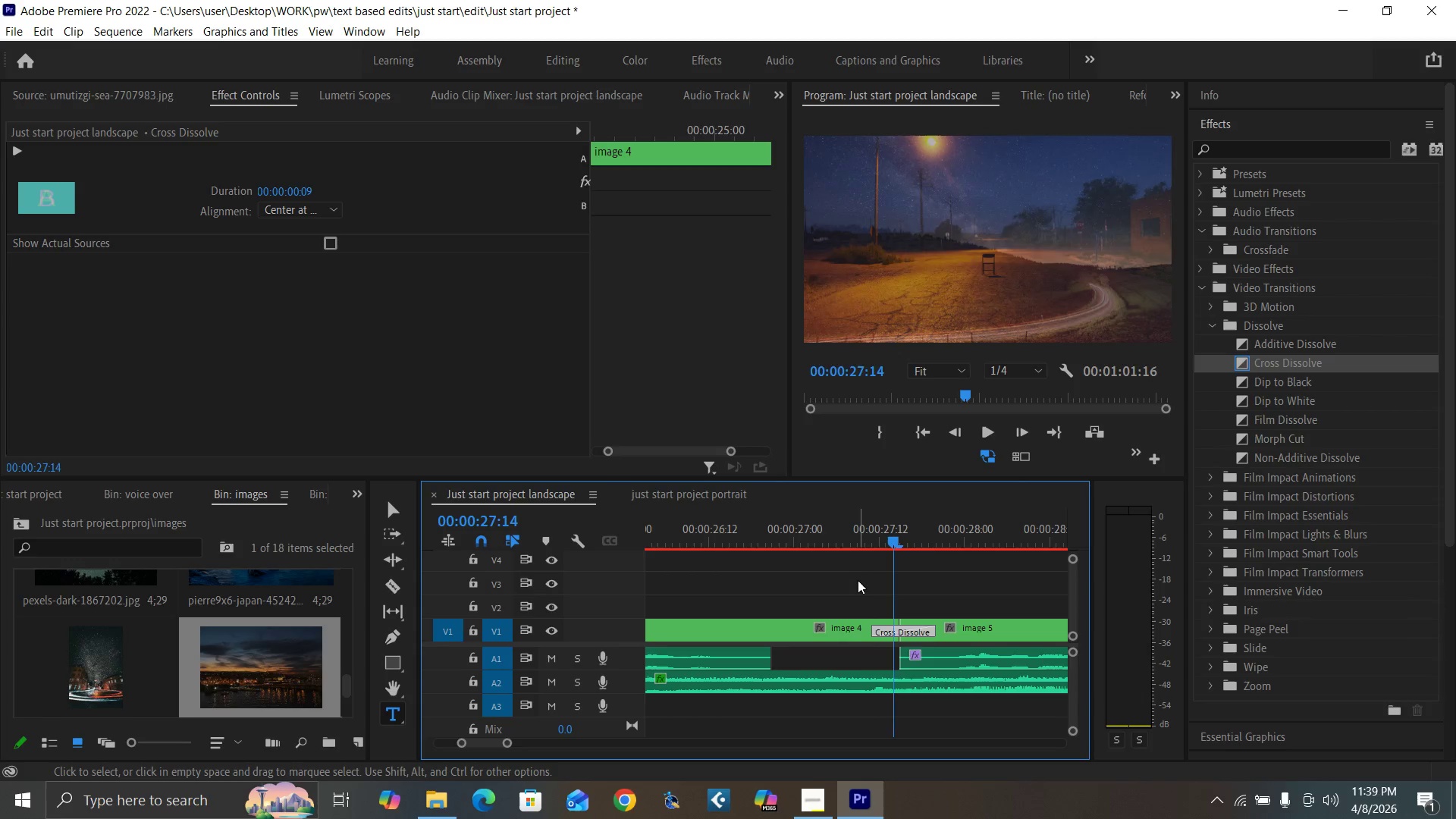 
key(ArrowRight)
 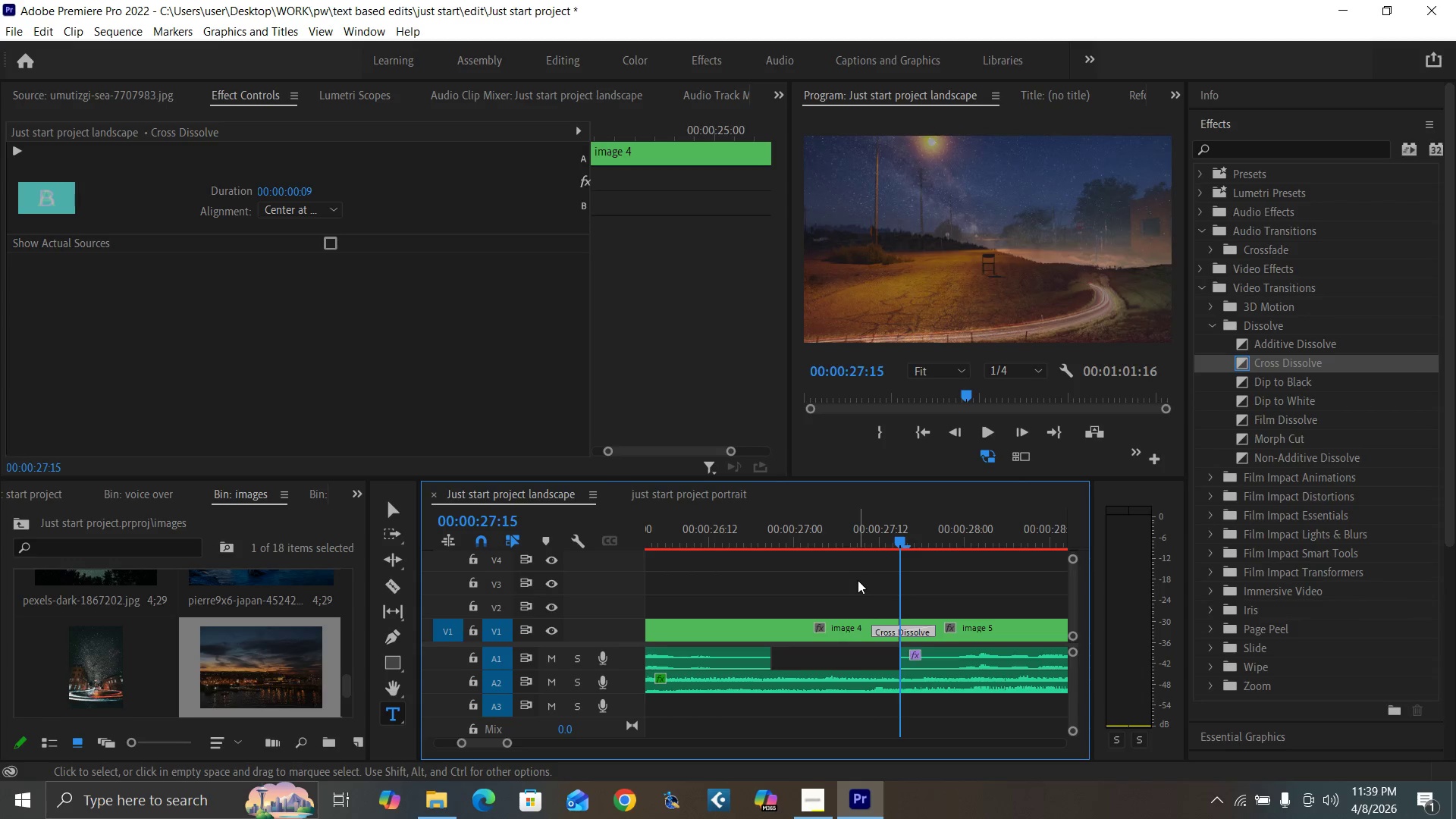 
key(ArrowRight)
 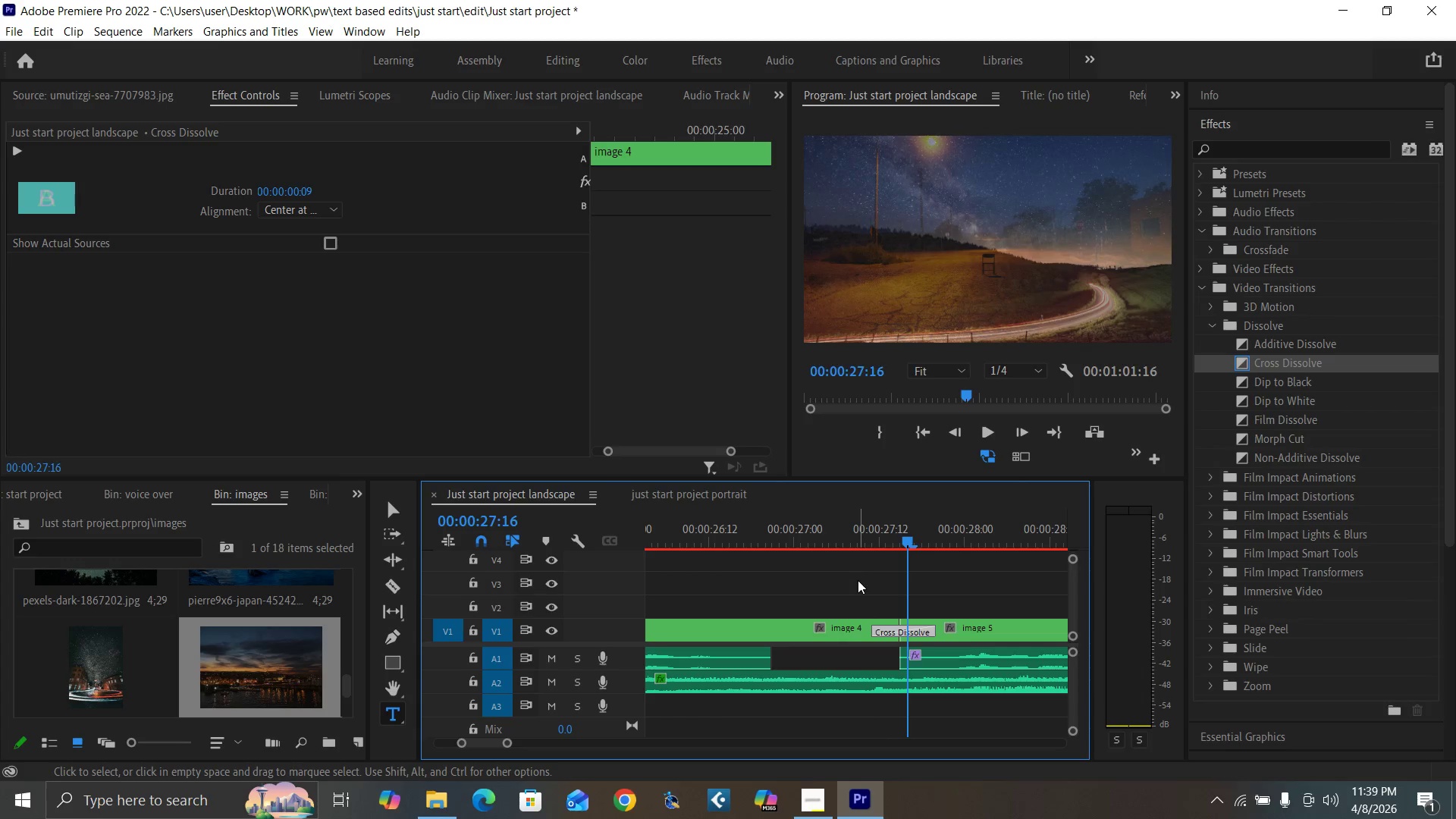 
key(ArrowRight)
 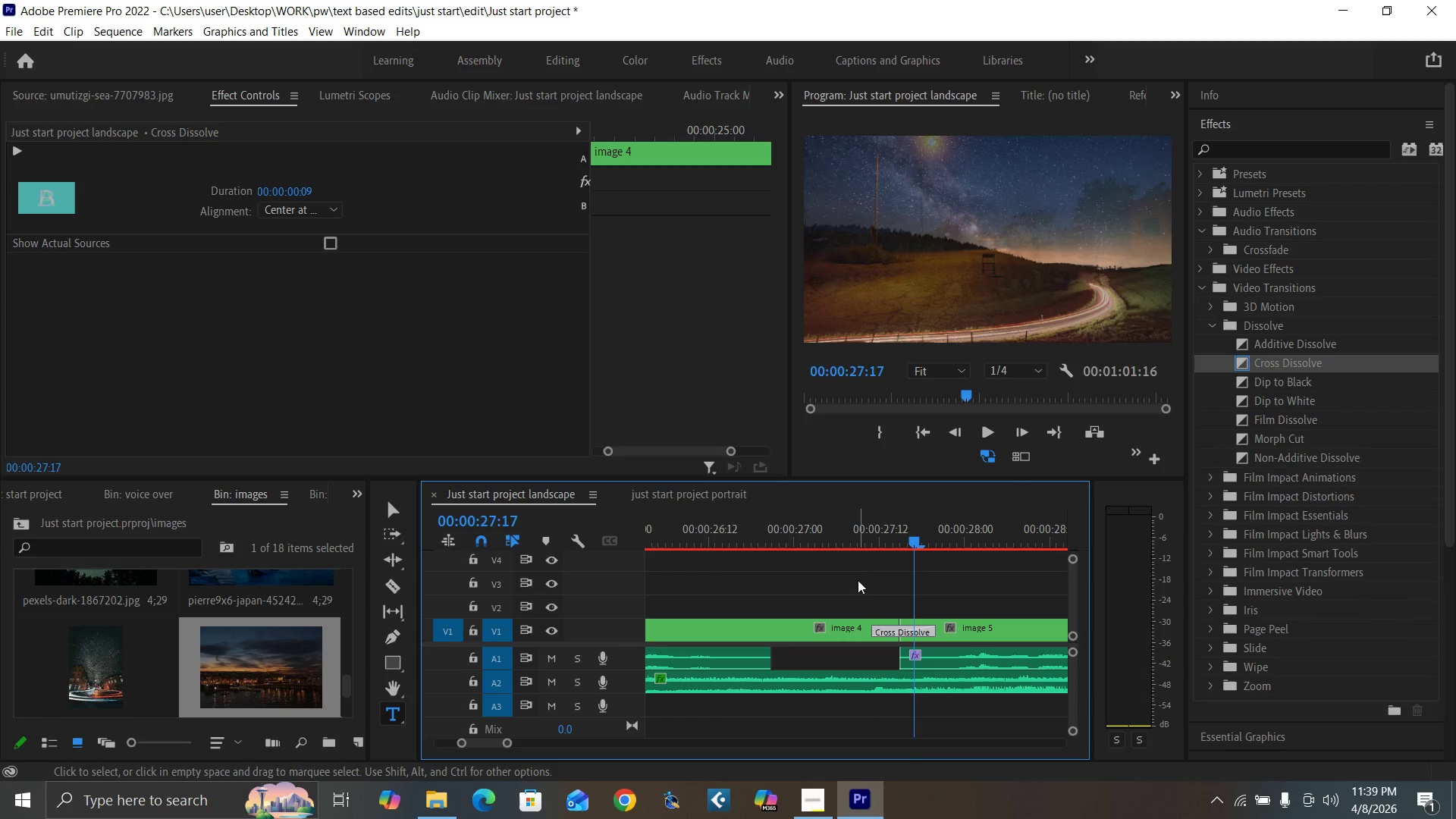 
key(ArrowRight)
 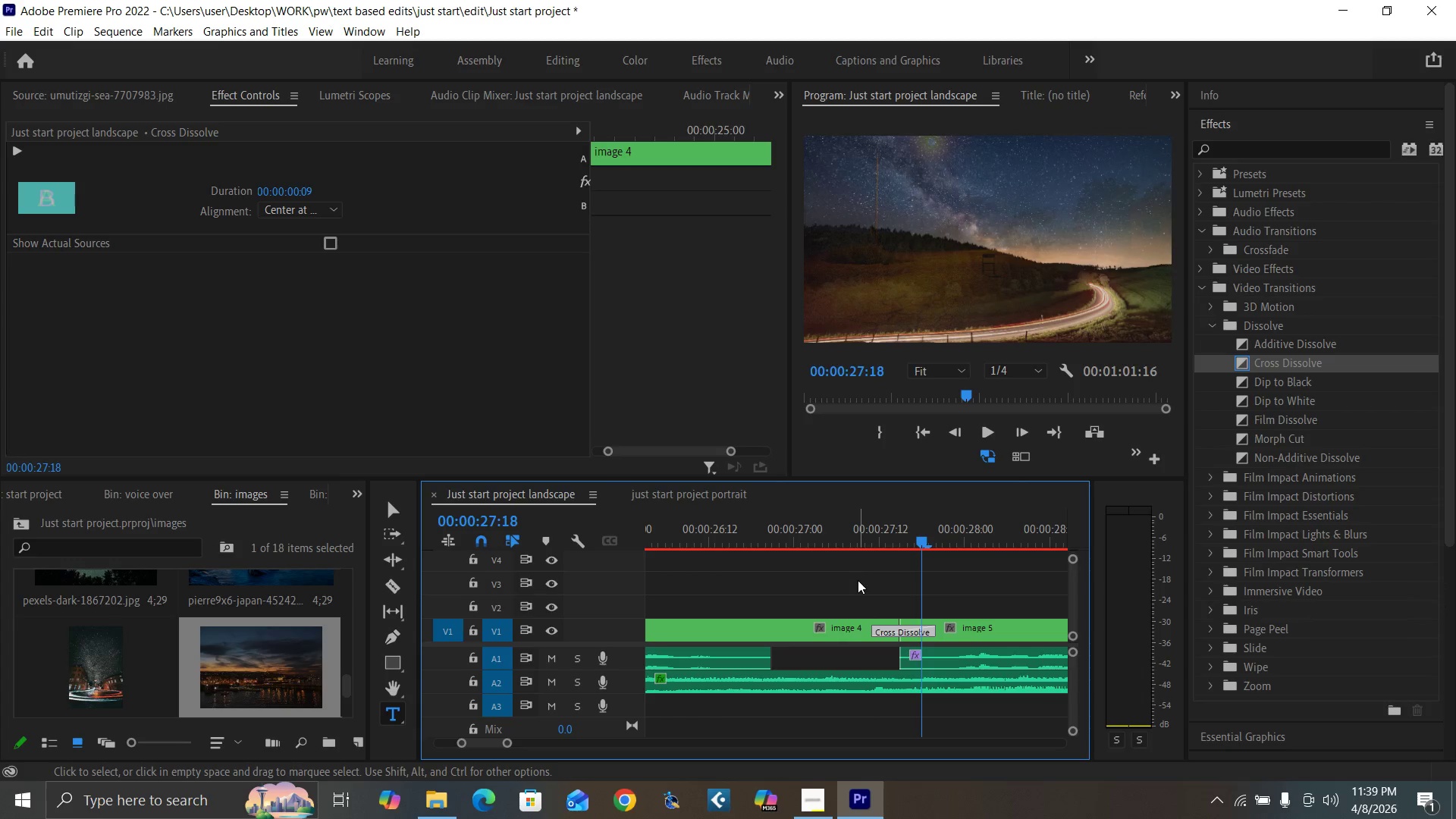 
key(ArrowRight)
 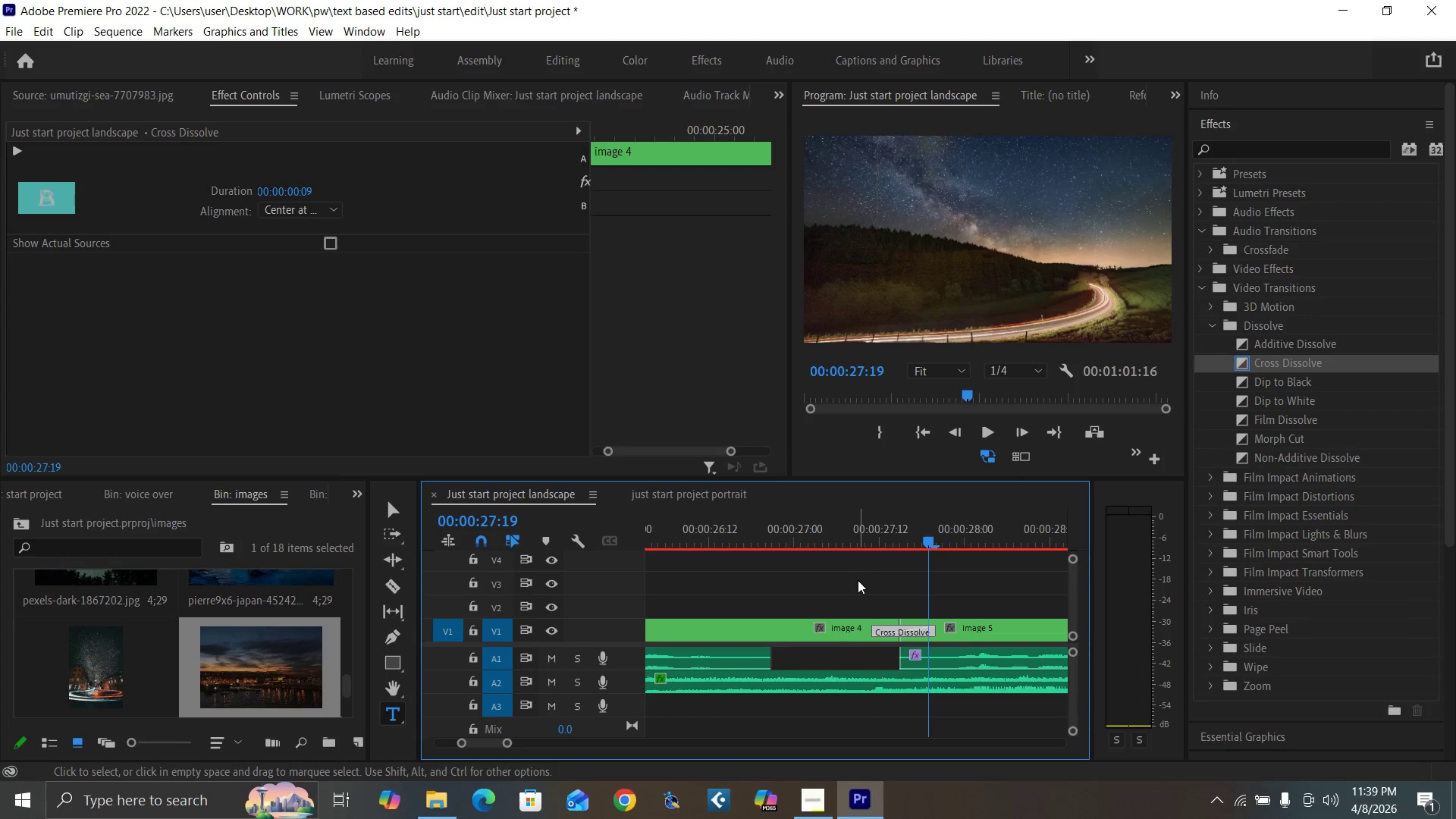 
key(ArrowRight)
 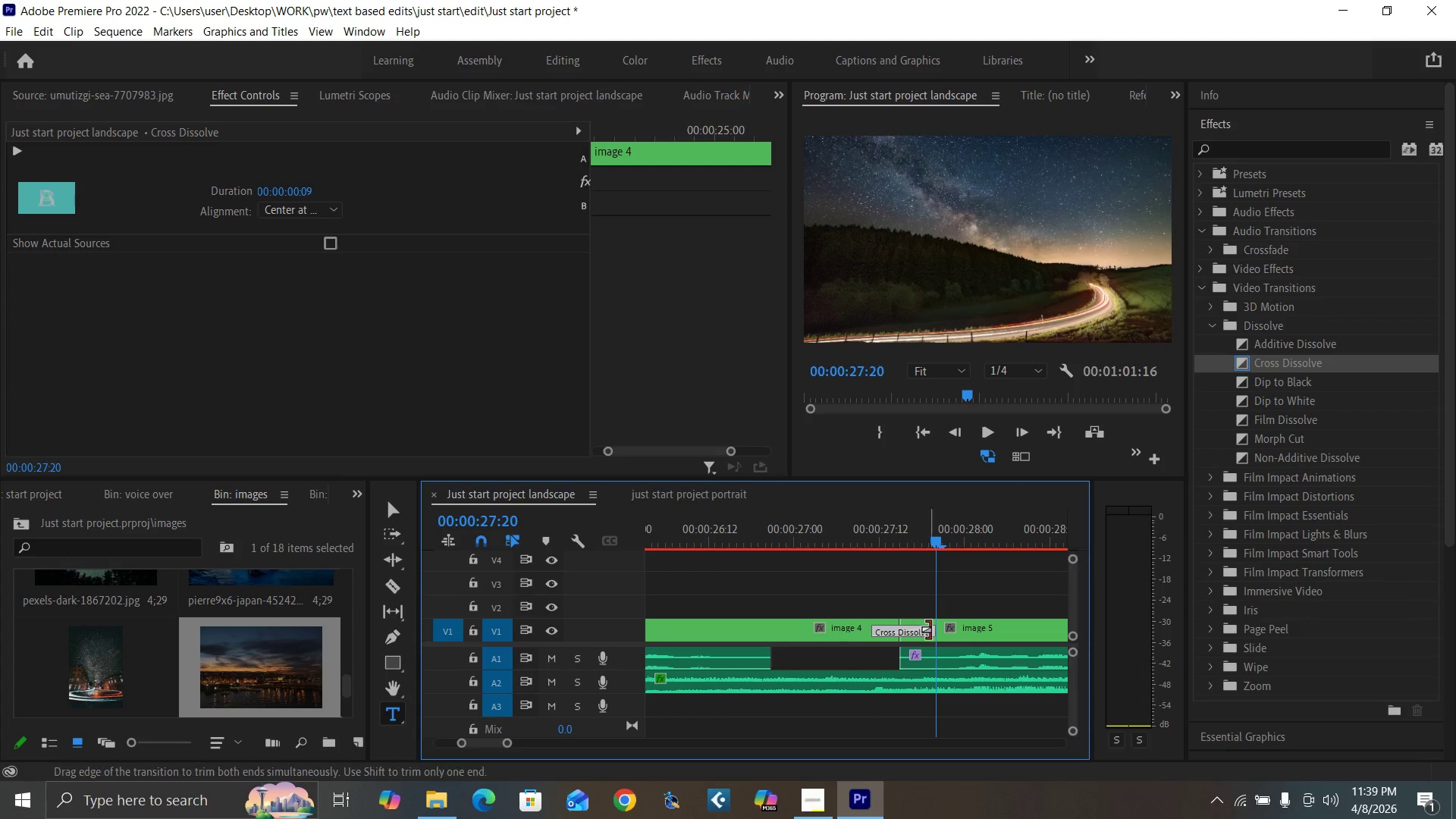 
left_click_drag(start_coordinate=[930, 629], to_coordinate=[925, 629])
 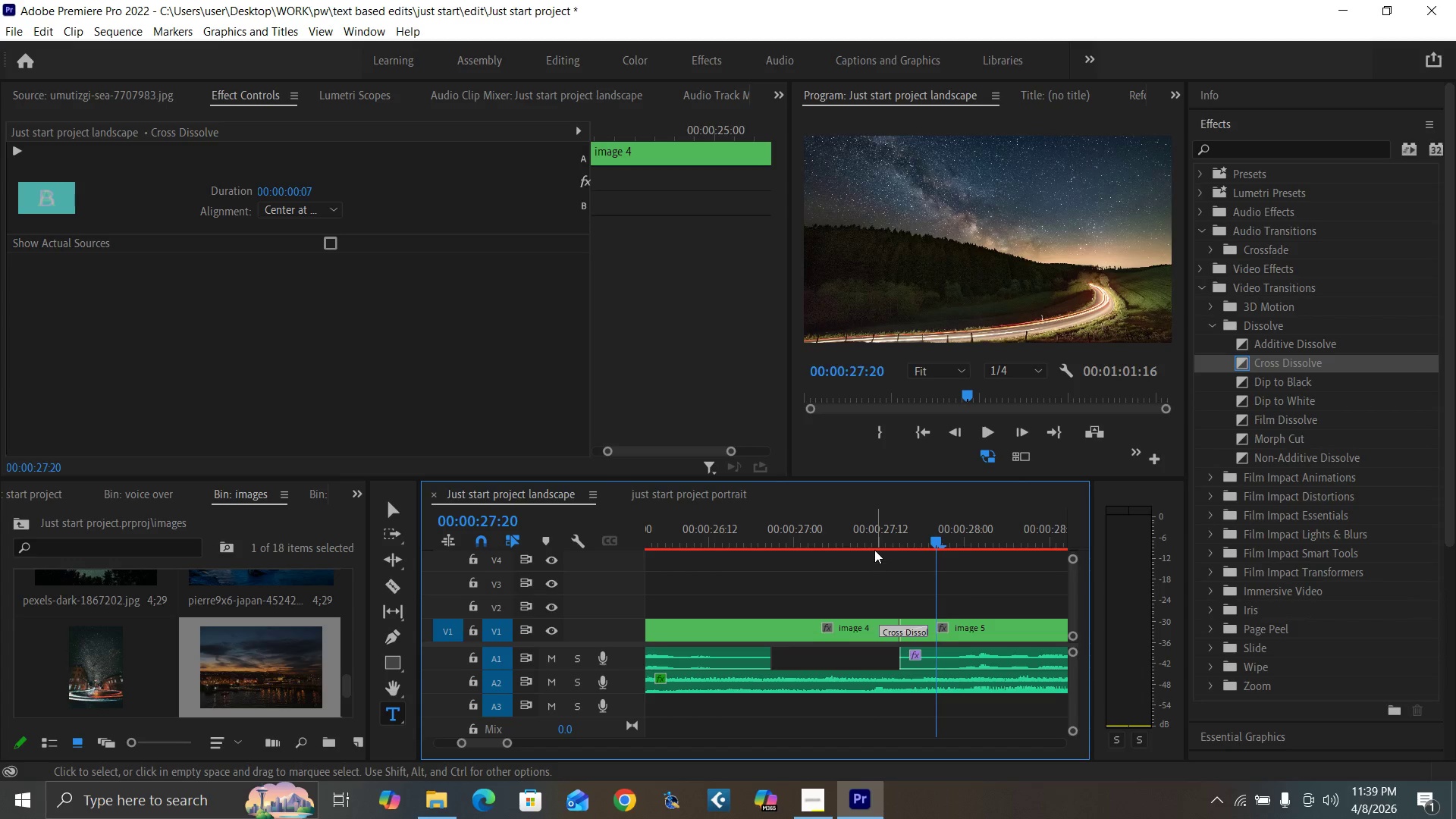 
left_click([874, 540])
 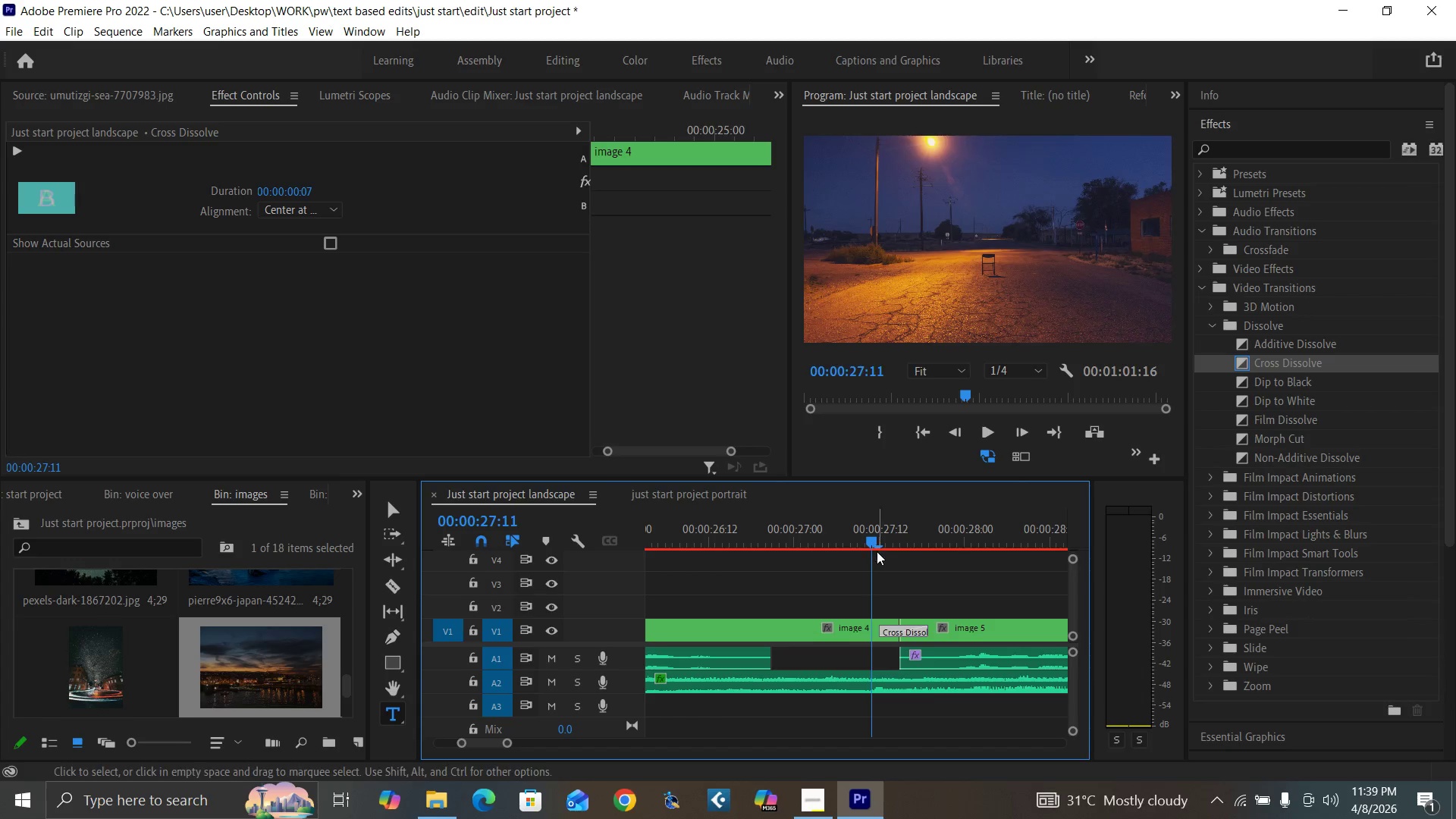 
key(ArrowRight)
 